 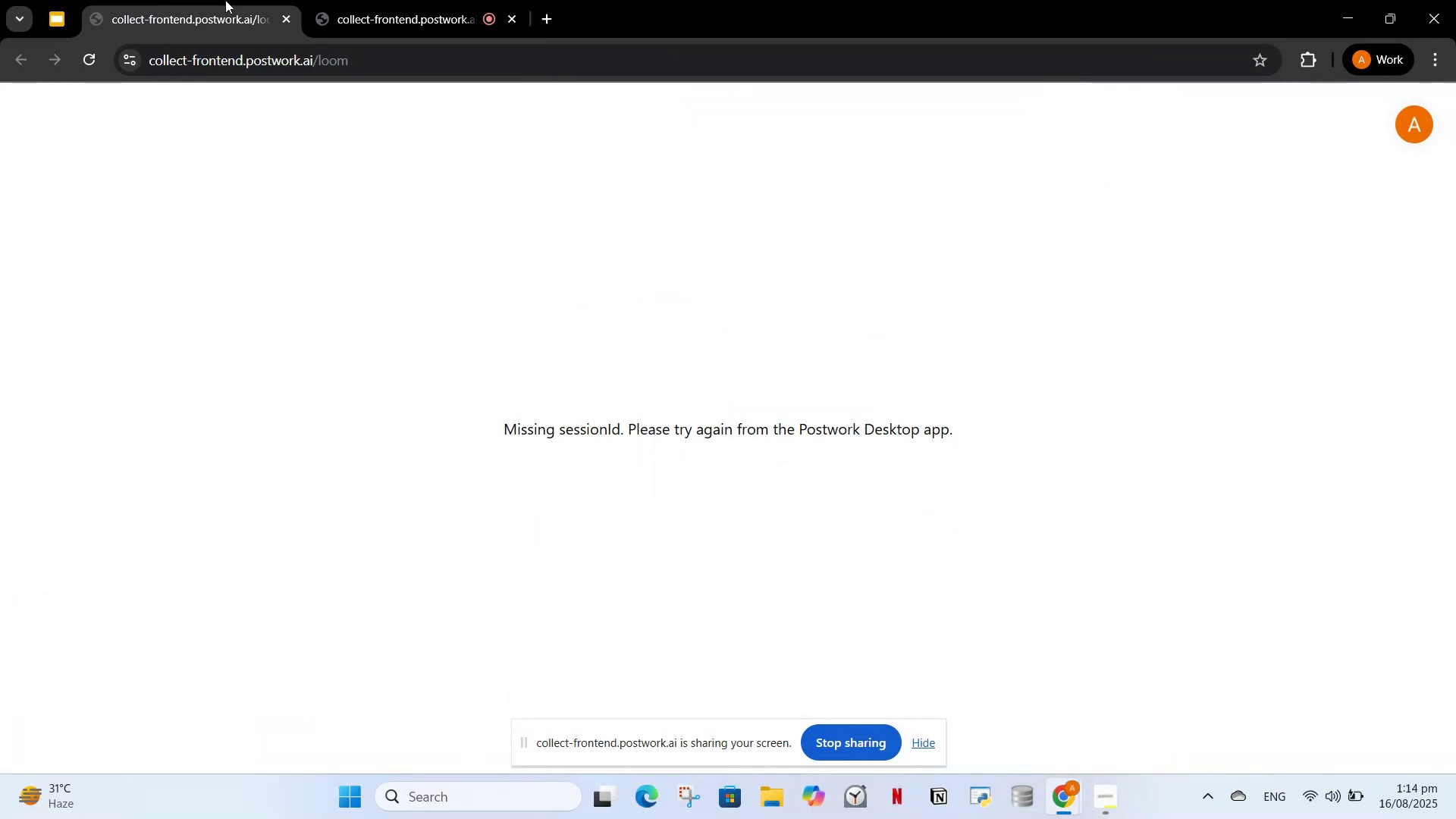 
left_click([477, 2])
 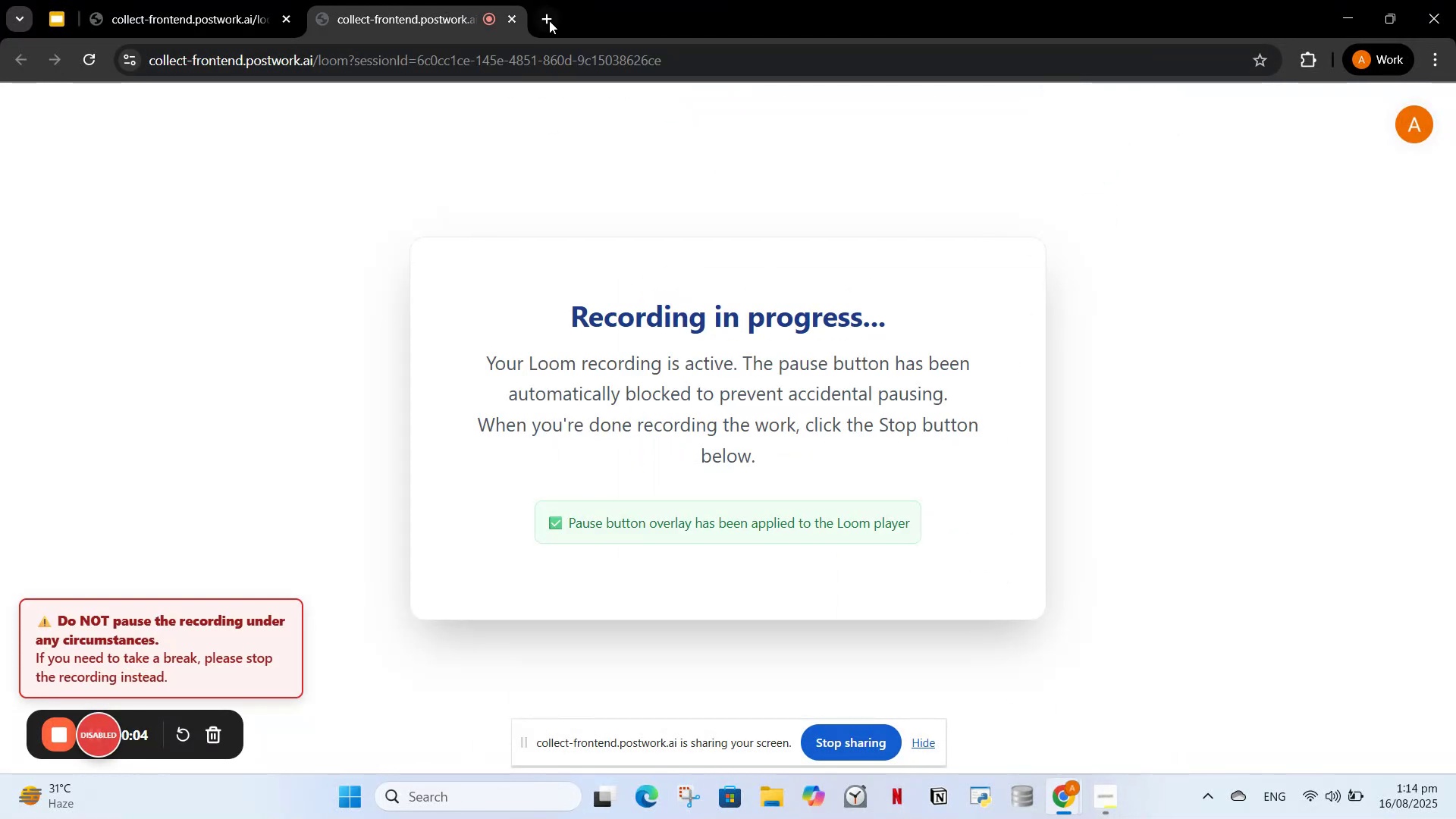 
left_click([549, 20])
 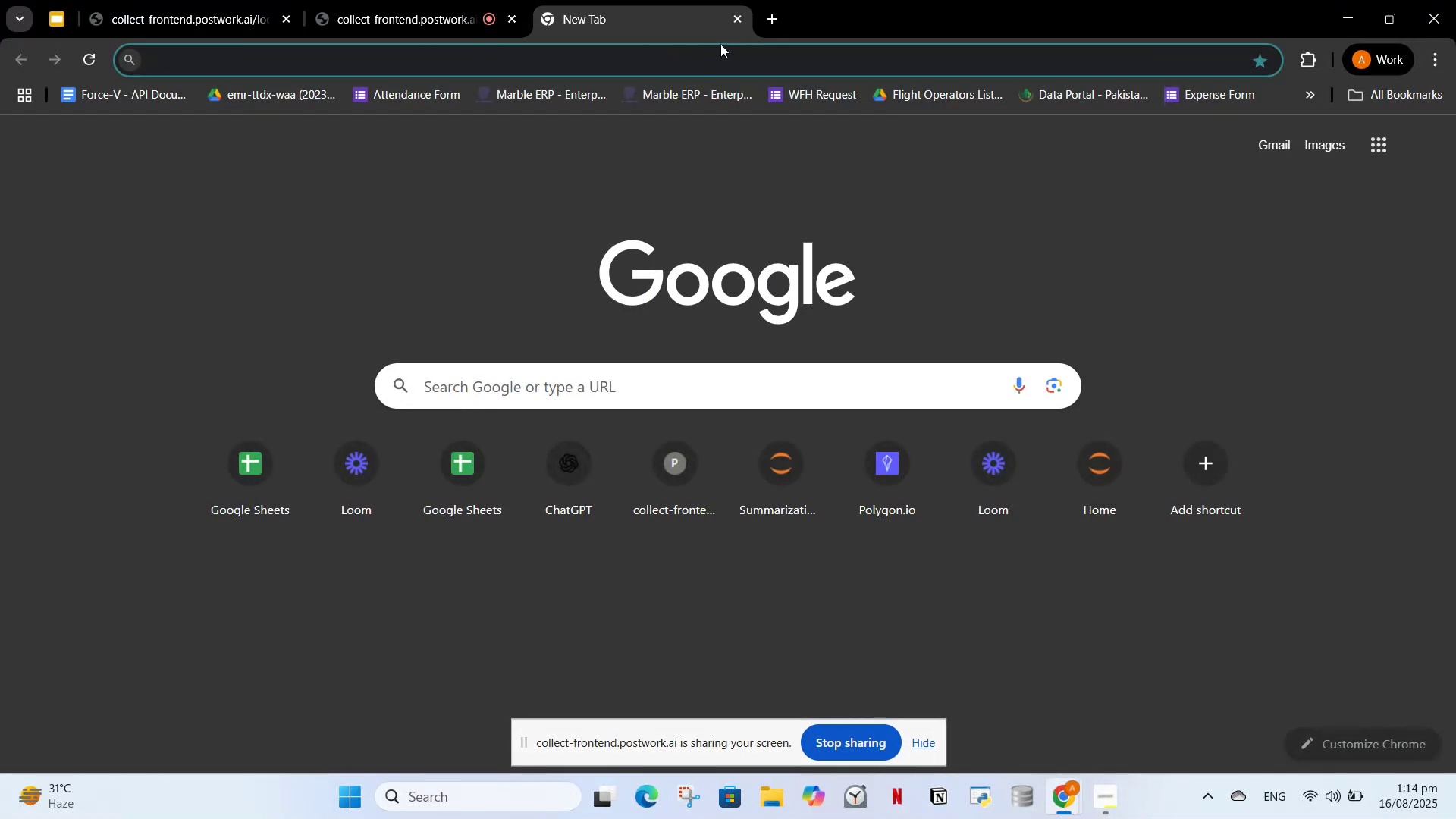 
type(cha)
 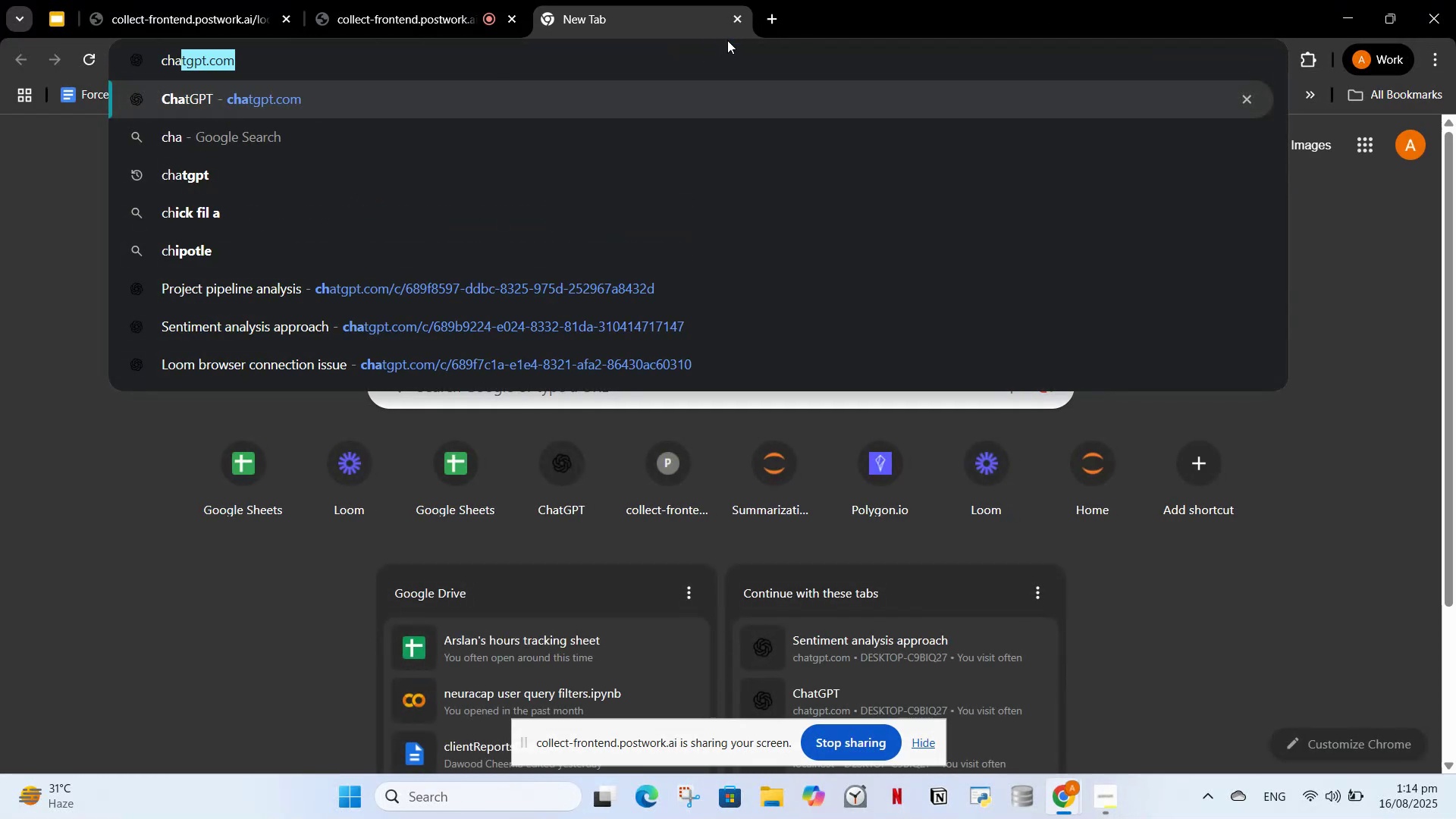 
key(Enter)
 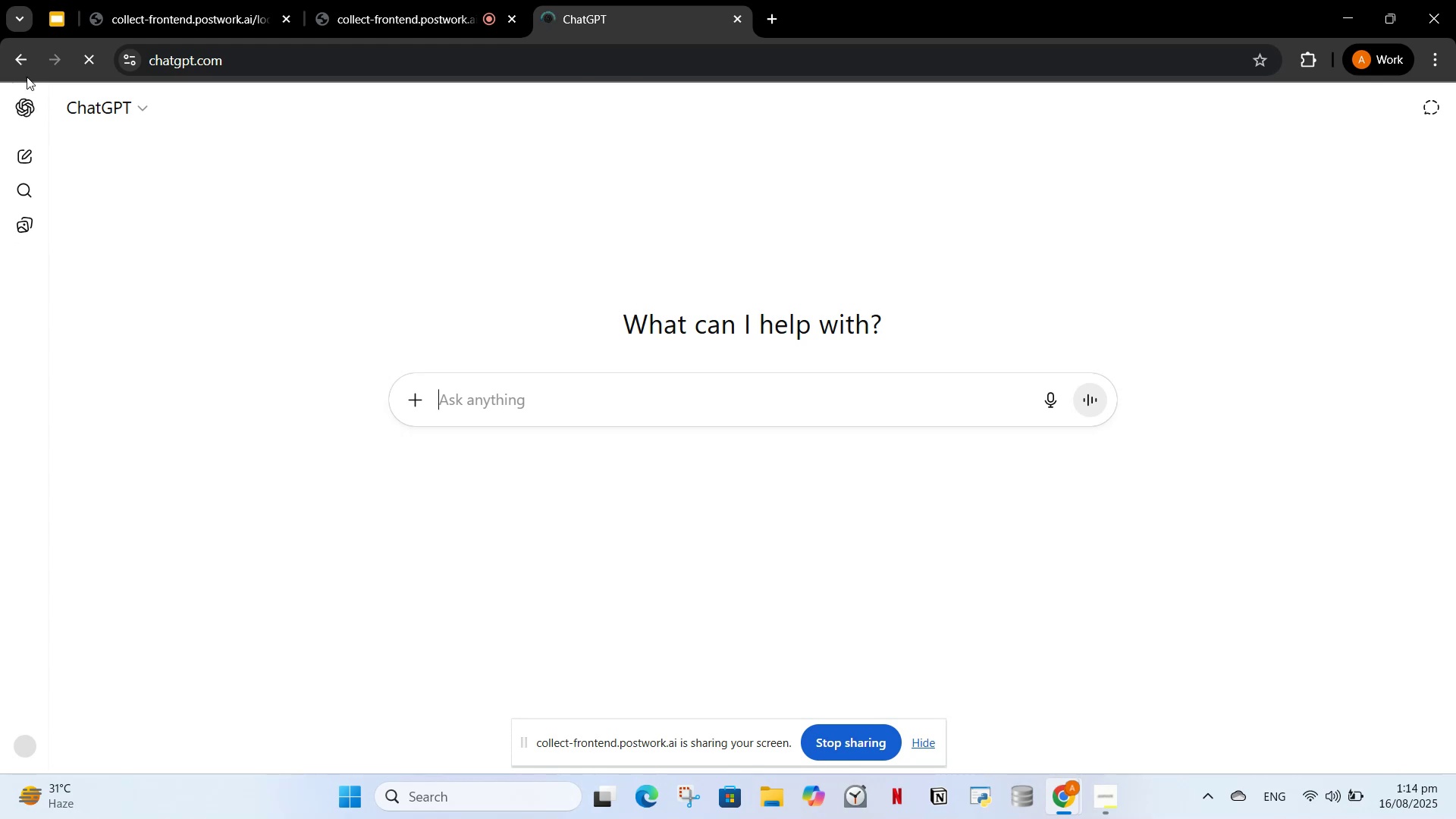 
left_click_drag(start_coordinate=[19, 105], to_coordinate=[21, 99])
 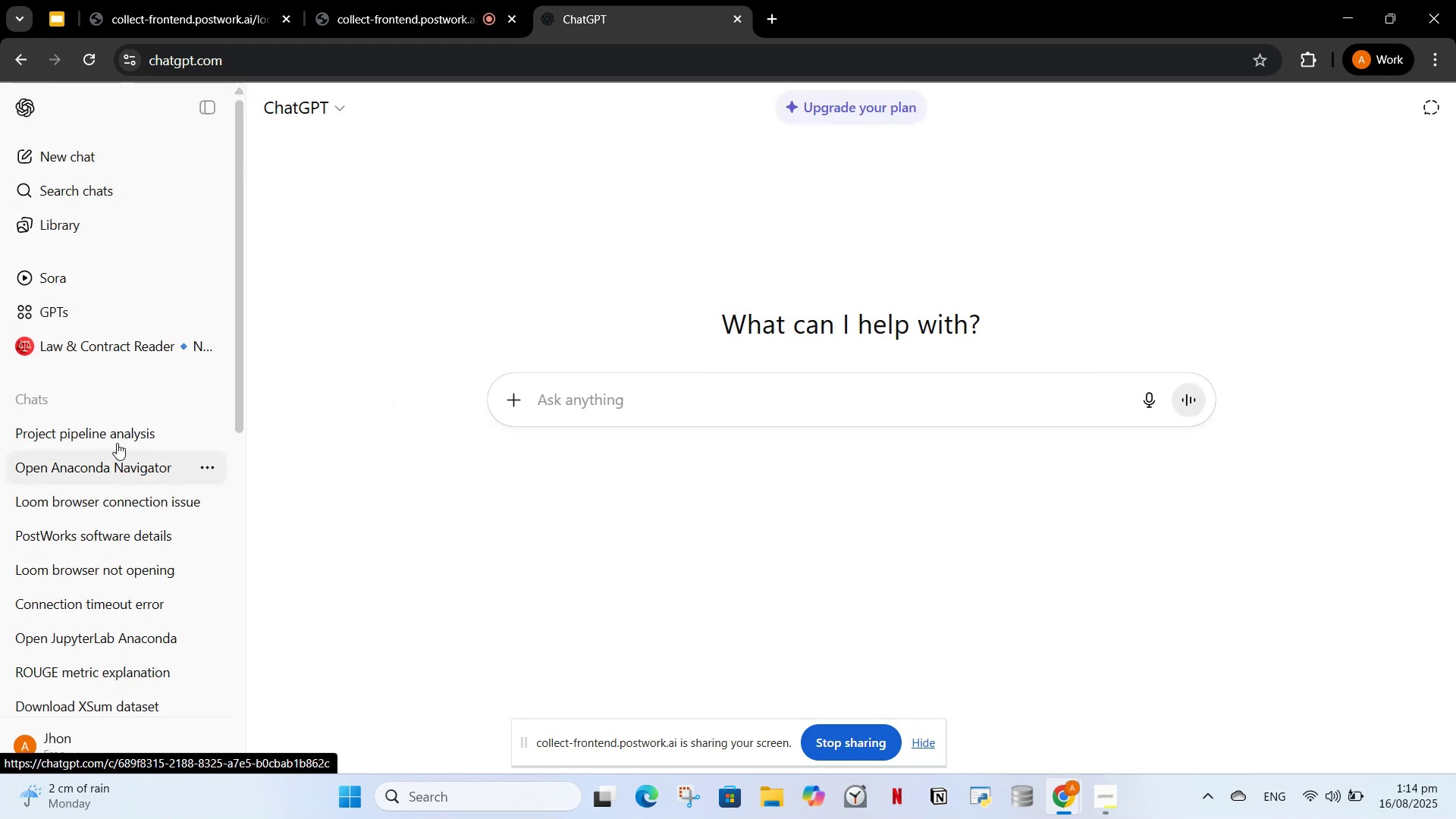 
left_click([117, 439])
 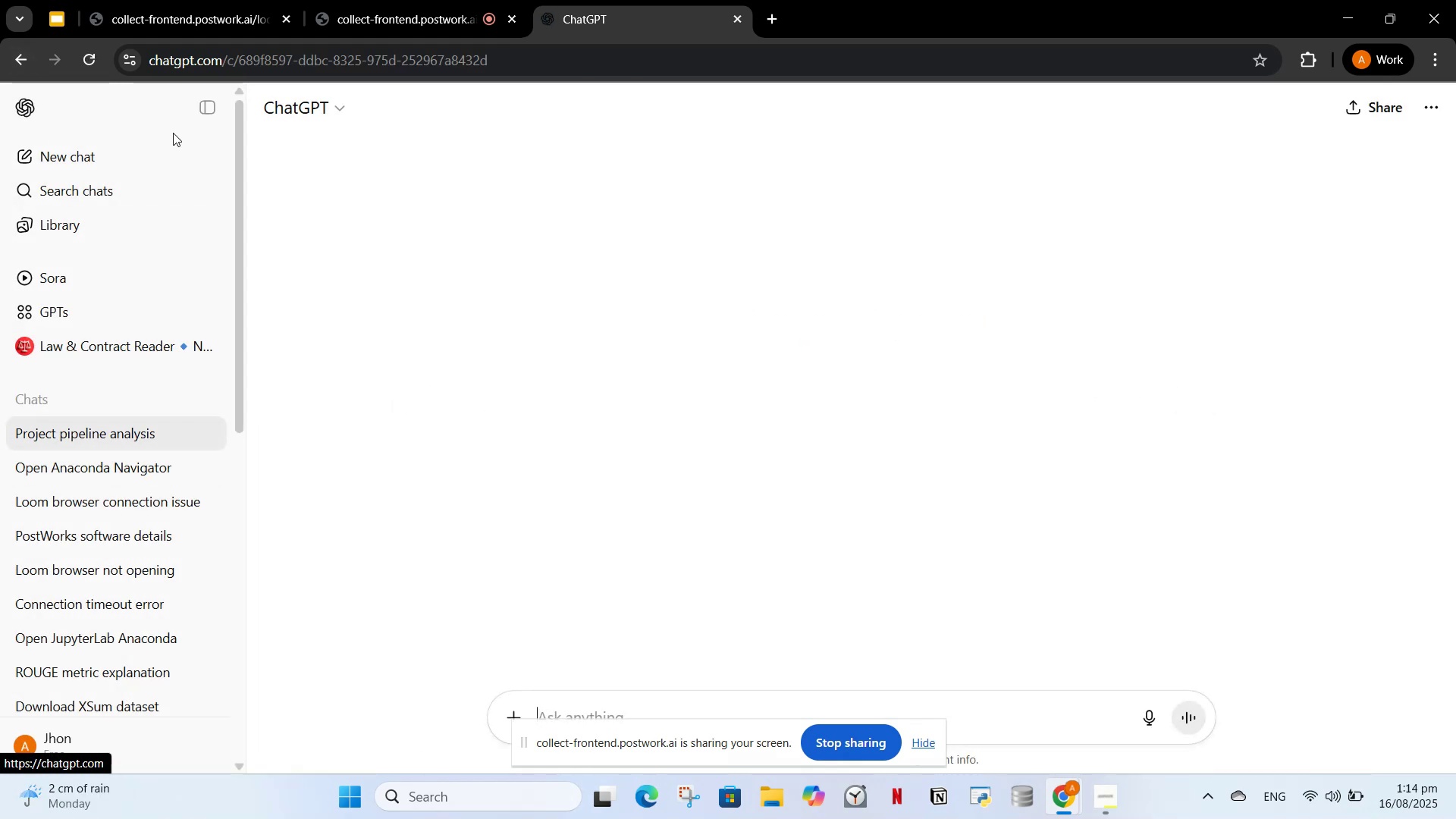 
left_click([215, 107])
 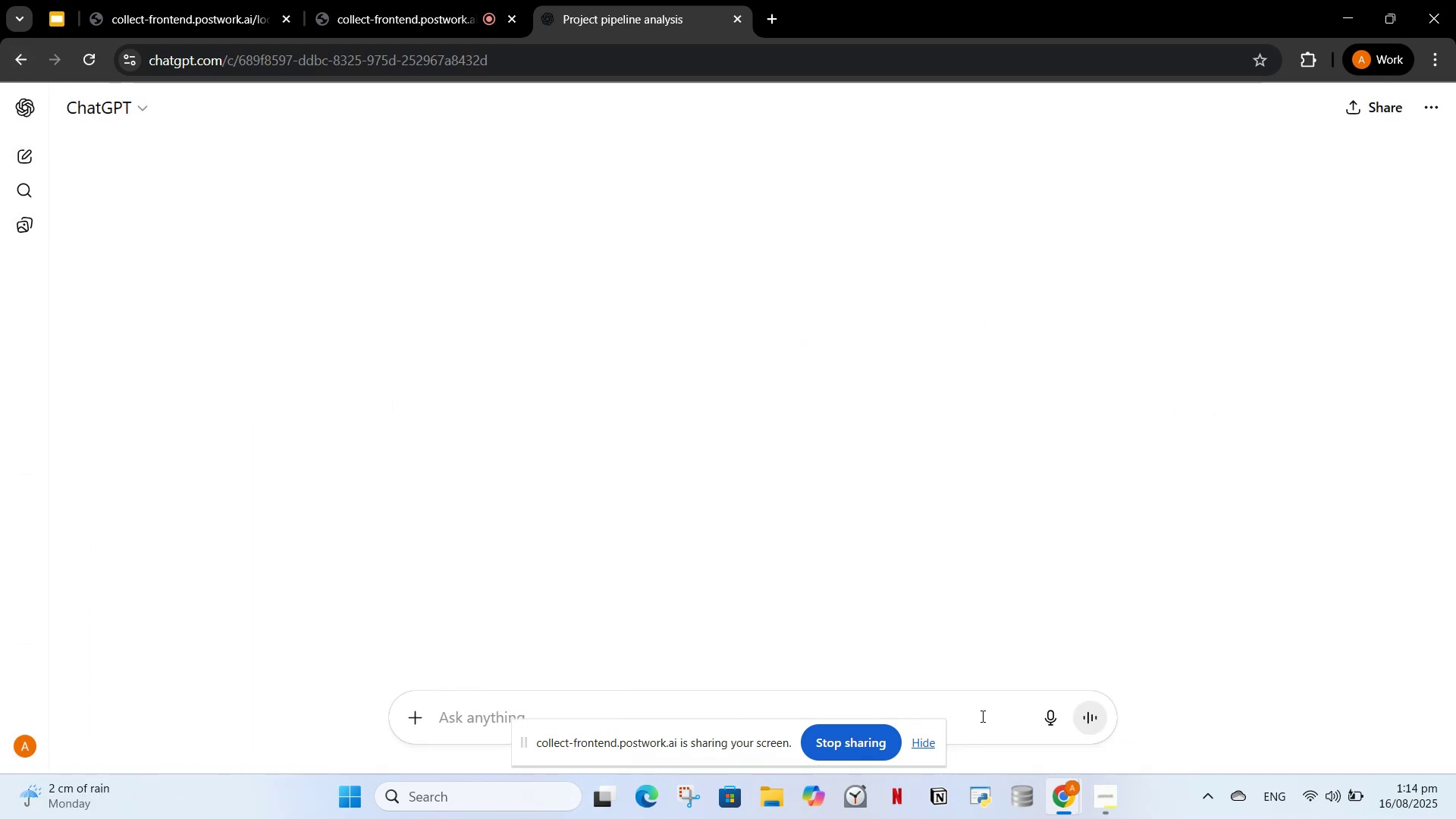 
left_click([927, 740])
 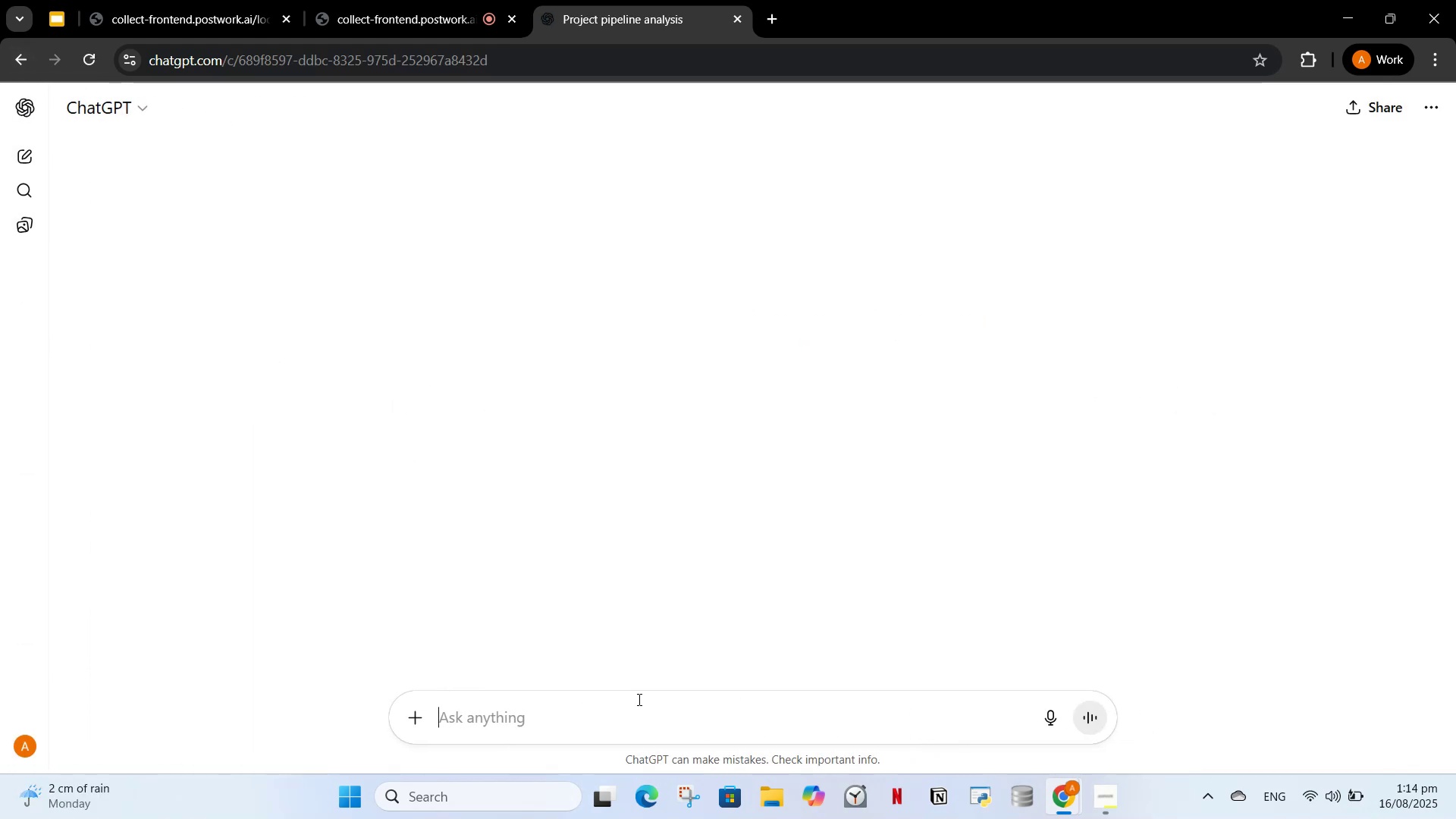 
type(now i want to extent )
 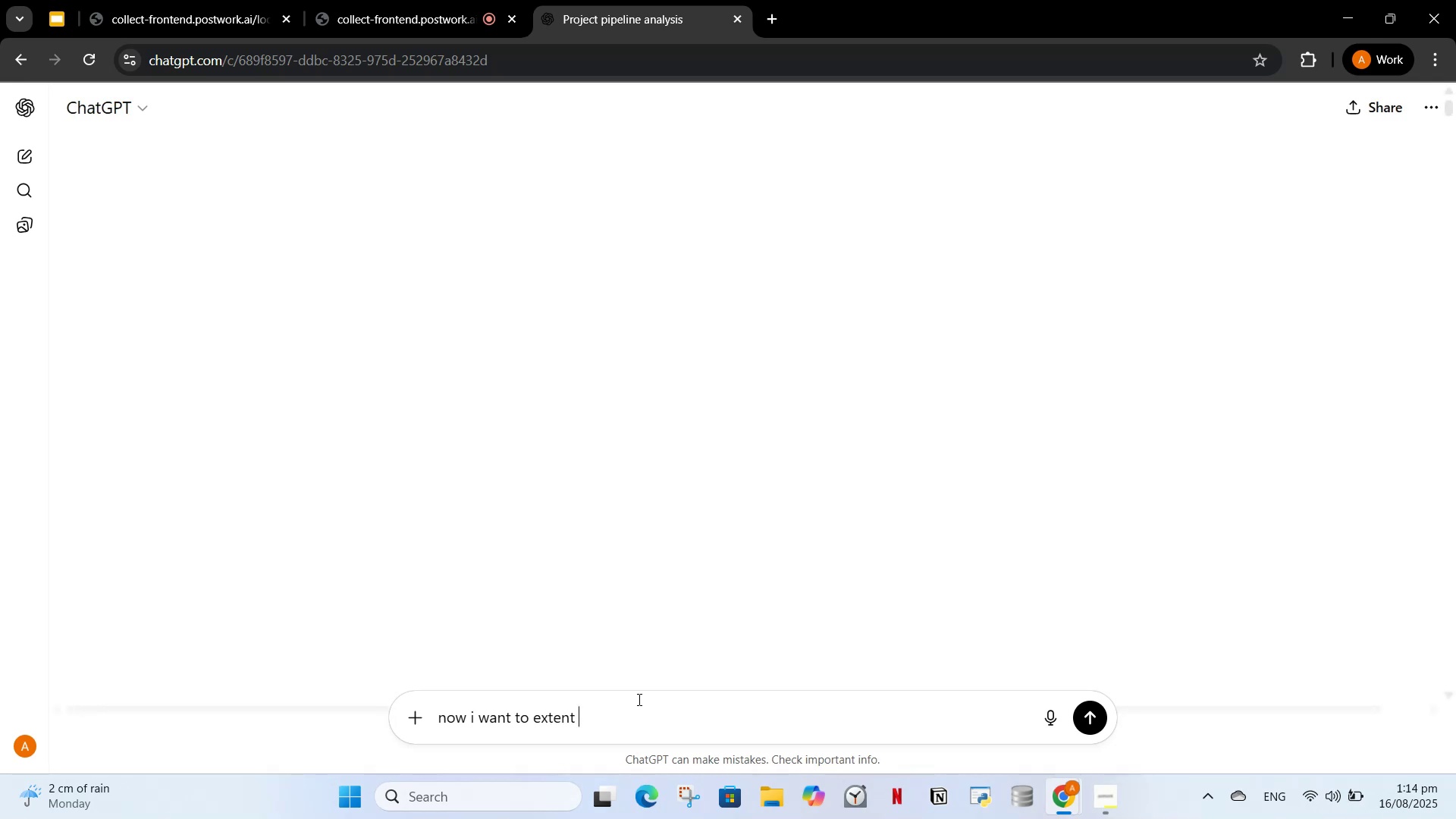 
key(Backspace)
key(Backspace)
type(d this project like for xsum data could you please analyse the pdf d)
key(Backspace)
type(data and tell is it need or not and what t)
key(Backspace)
type(is the final goal be )
key(Backspace)
key(Backspace)
key(Backspace)
type(to be achieved , you know what we have completed so far so take a look at pdf data and tell how we can fut)
key(Backspace)
type(rther enhance this project ?)
 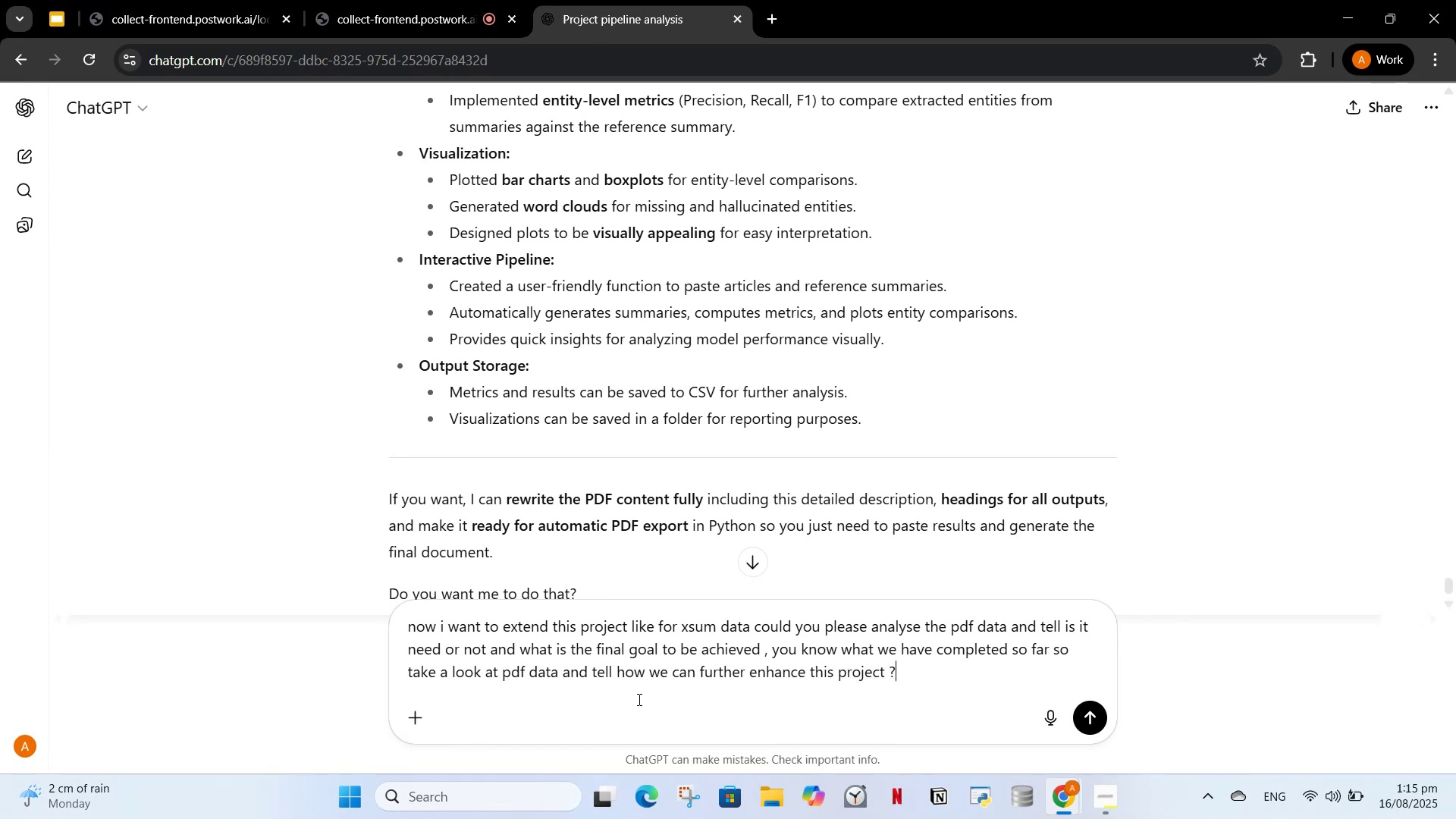 
wait(5.24)
 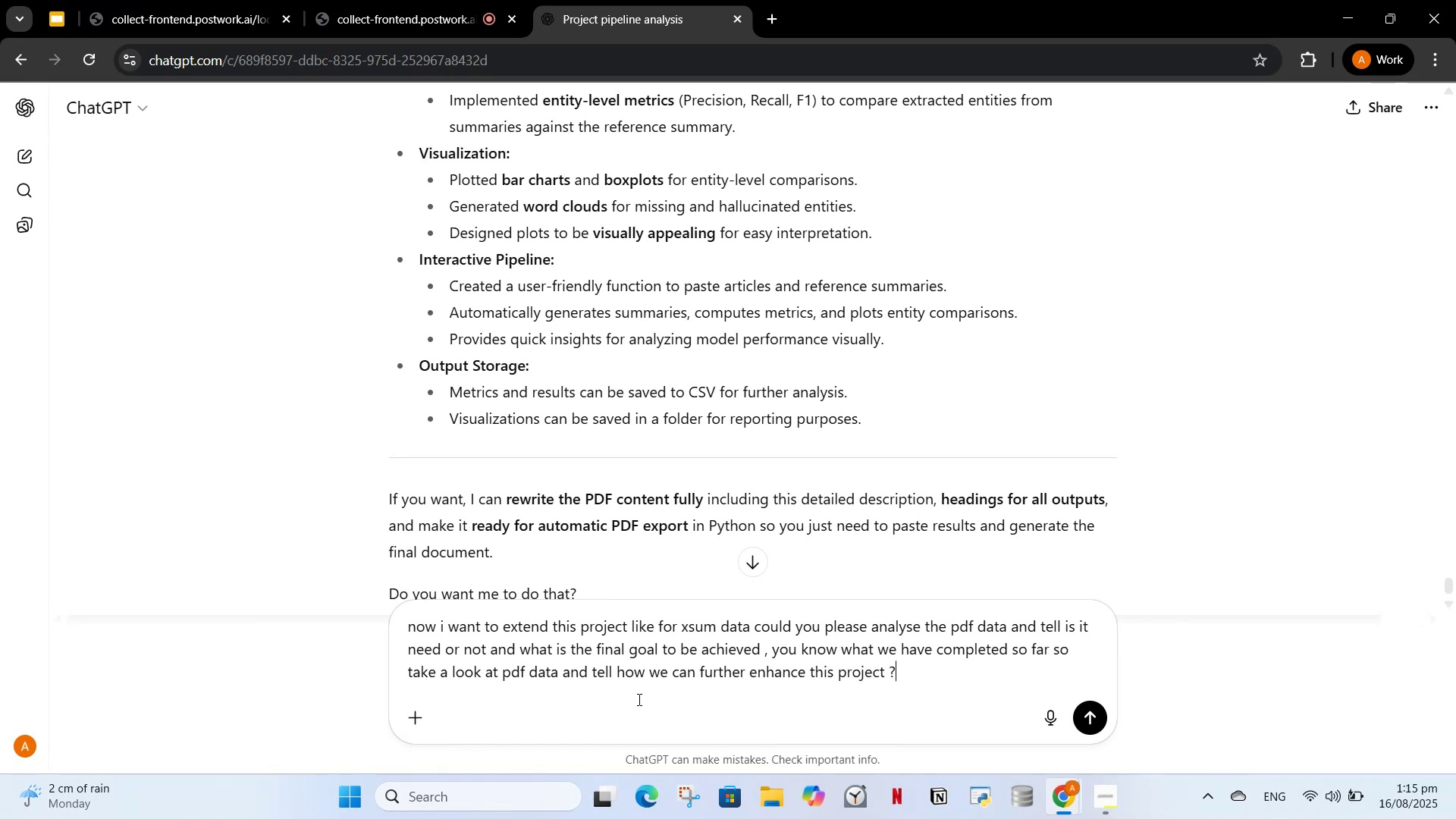 
key(Shift+Enter)
 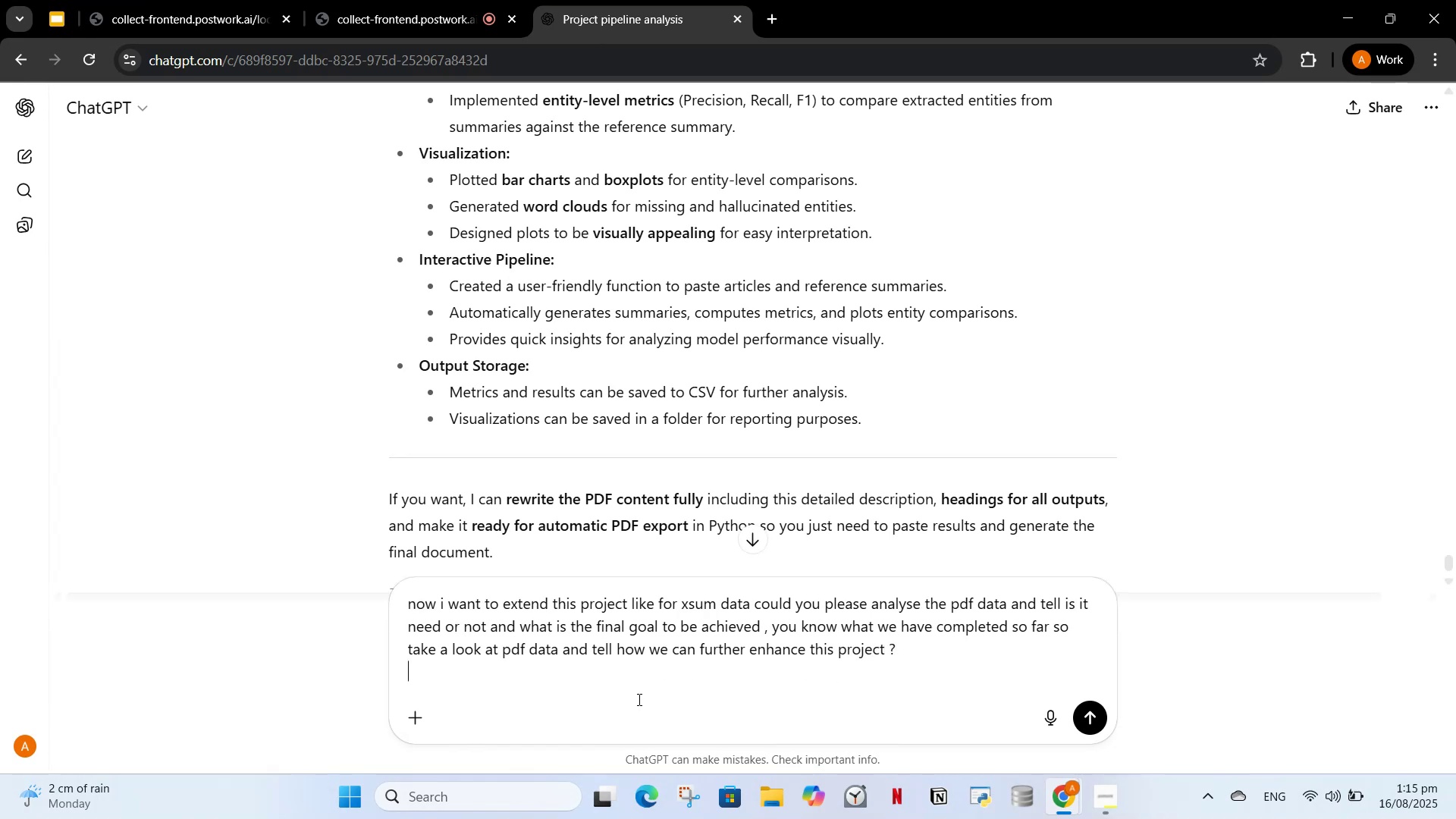 
key(Shift+Enter)
 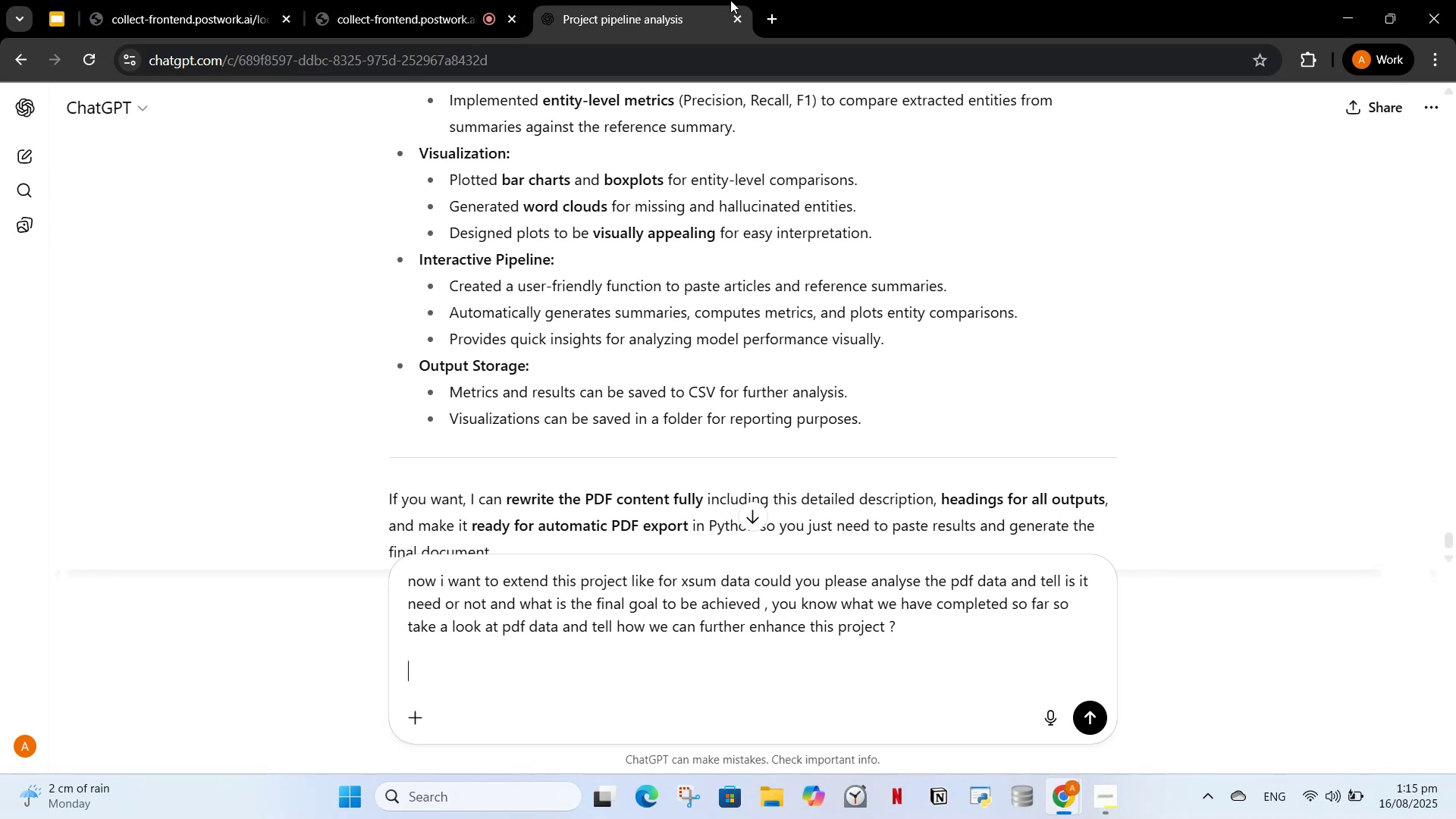 
left_click_drag(start_coordinate=[777, 11], to_coordinate=[777, 14])
 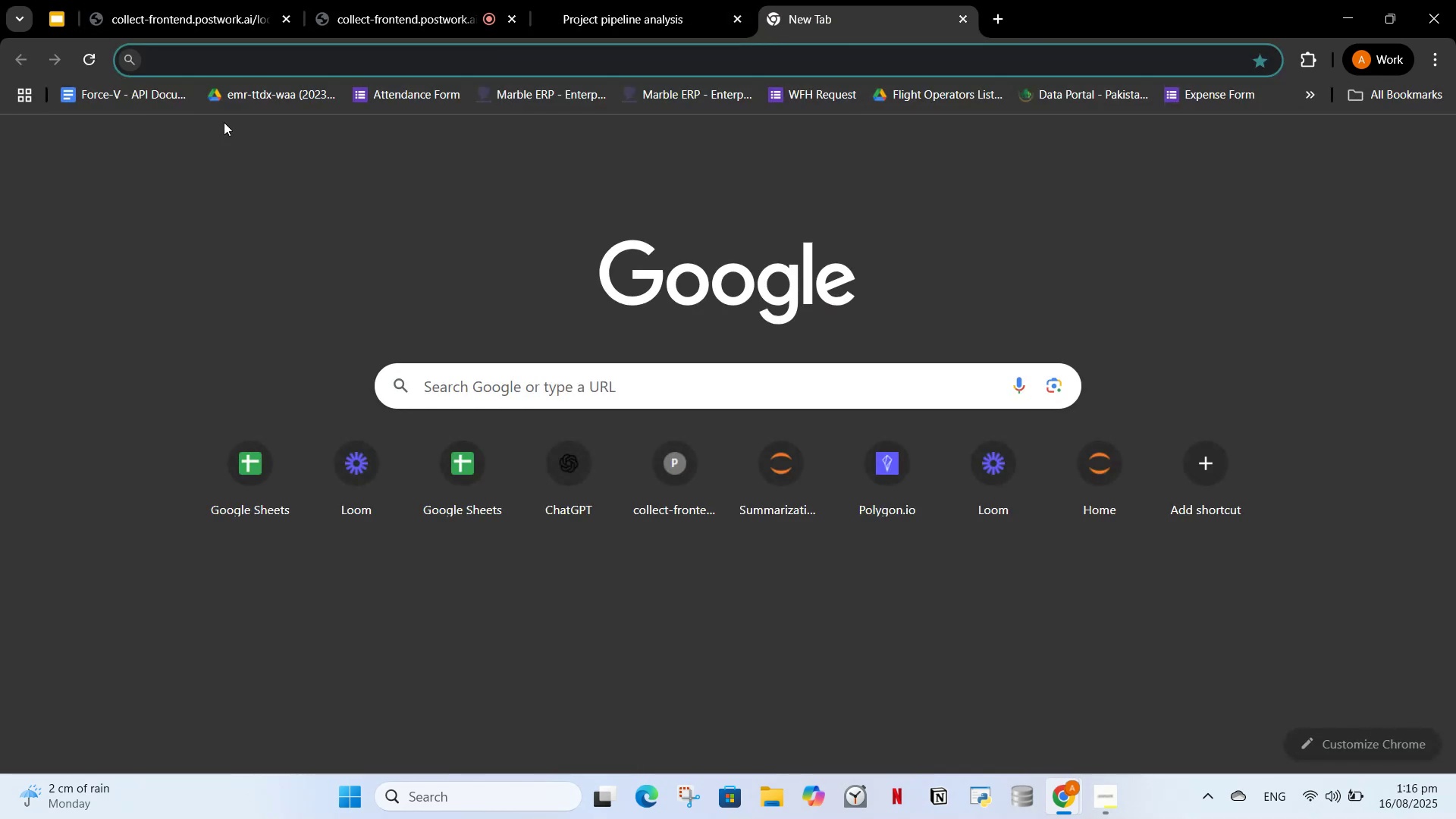 
type(an)
 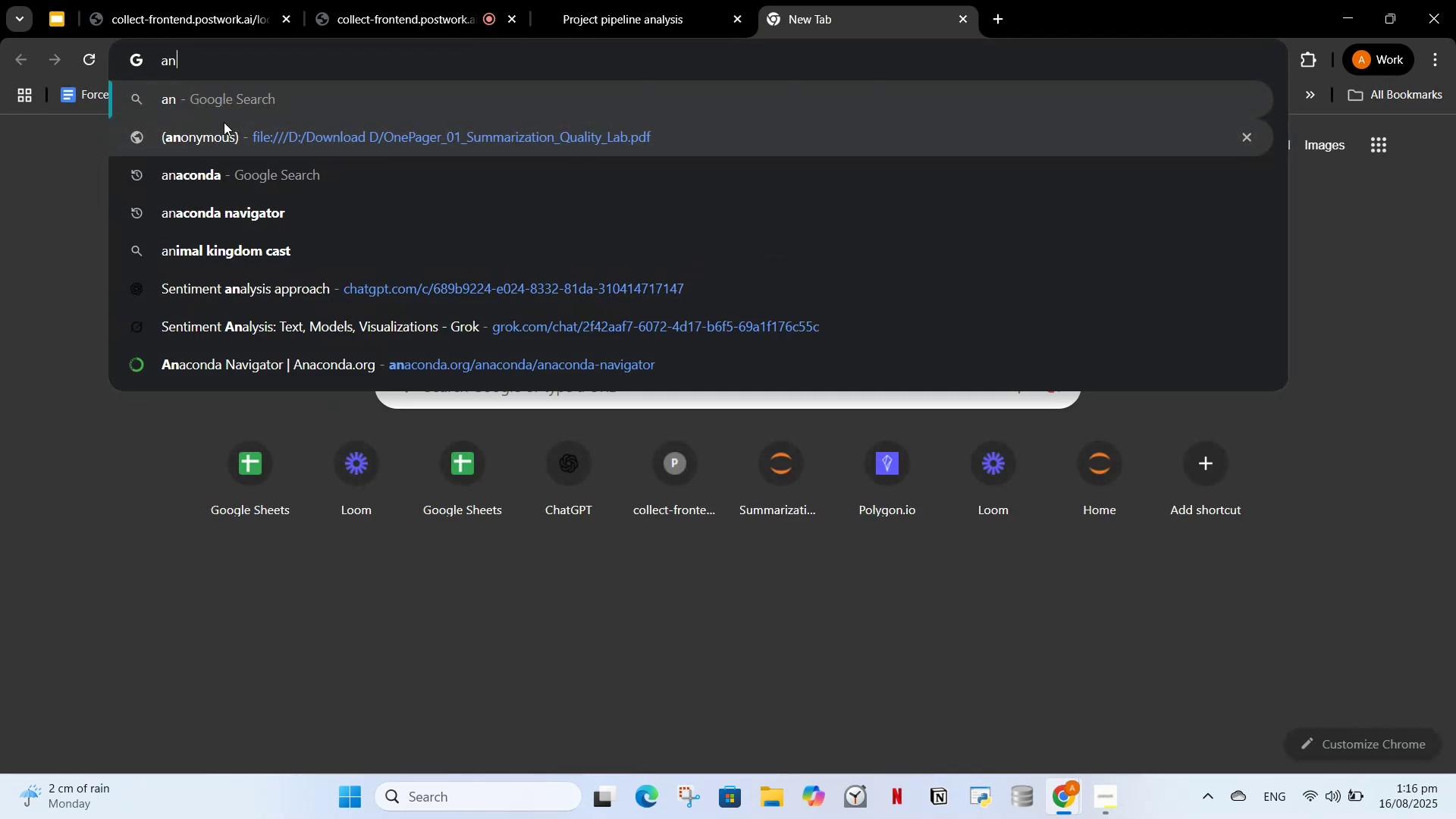 
key(Enter)
 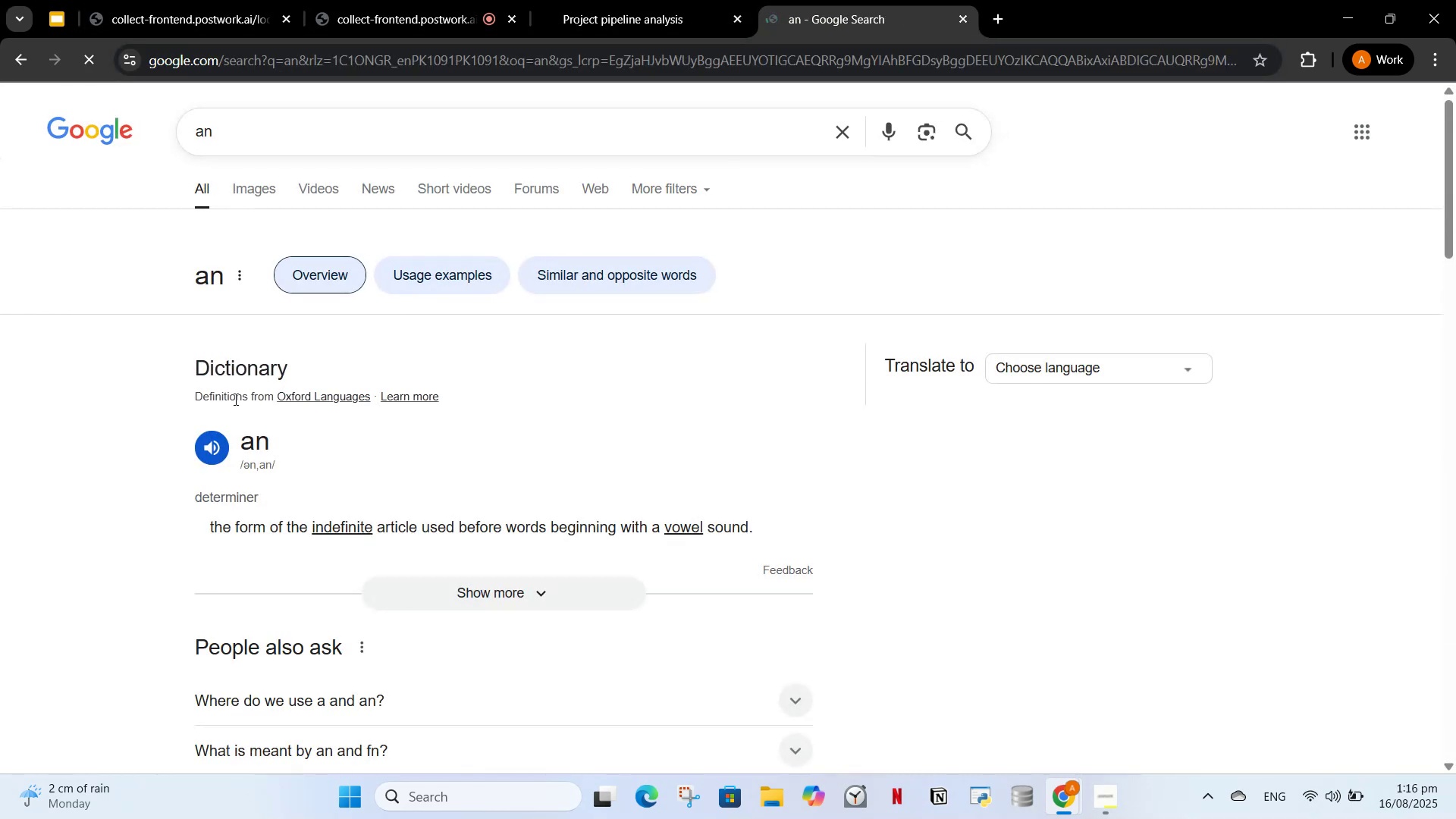 
left_click_drag(start_coordinate=[267, 61], to_coordinate=[269, 57])
 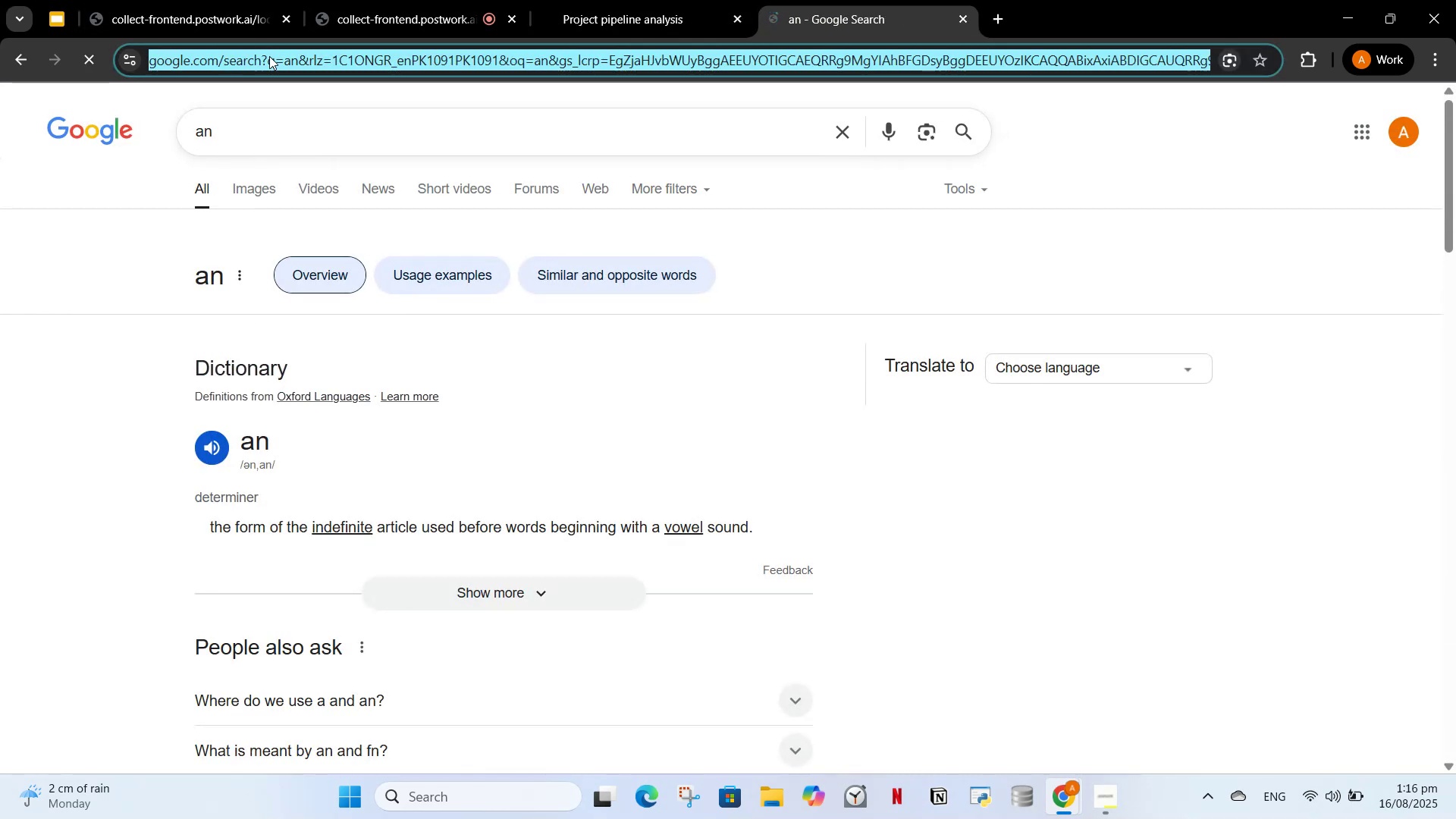 
type(an)
 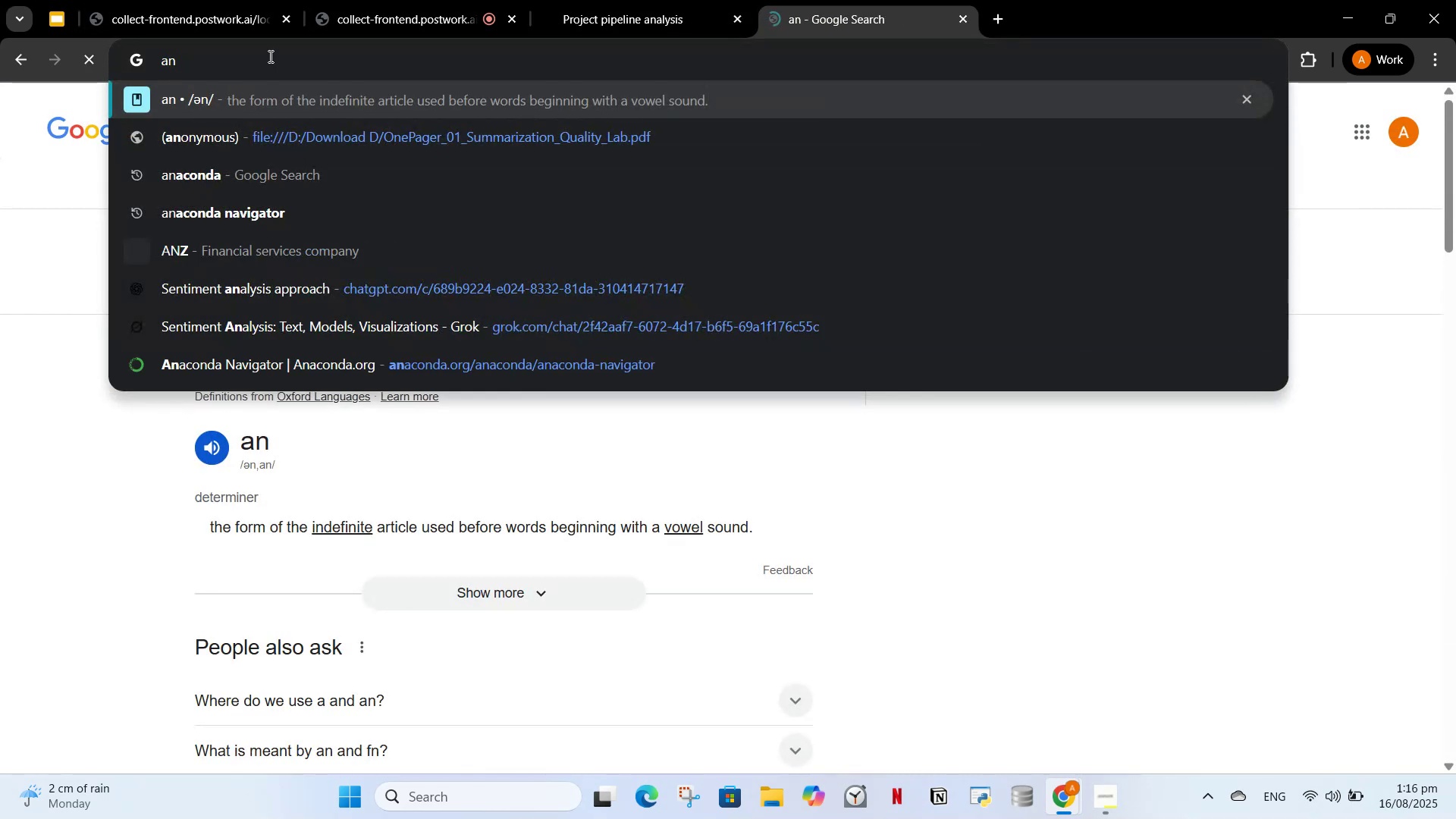 
key(ArrowDown)
 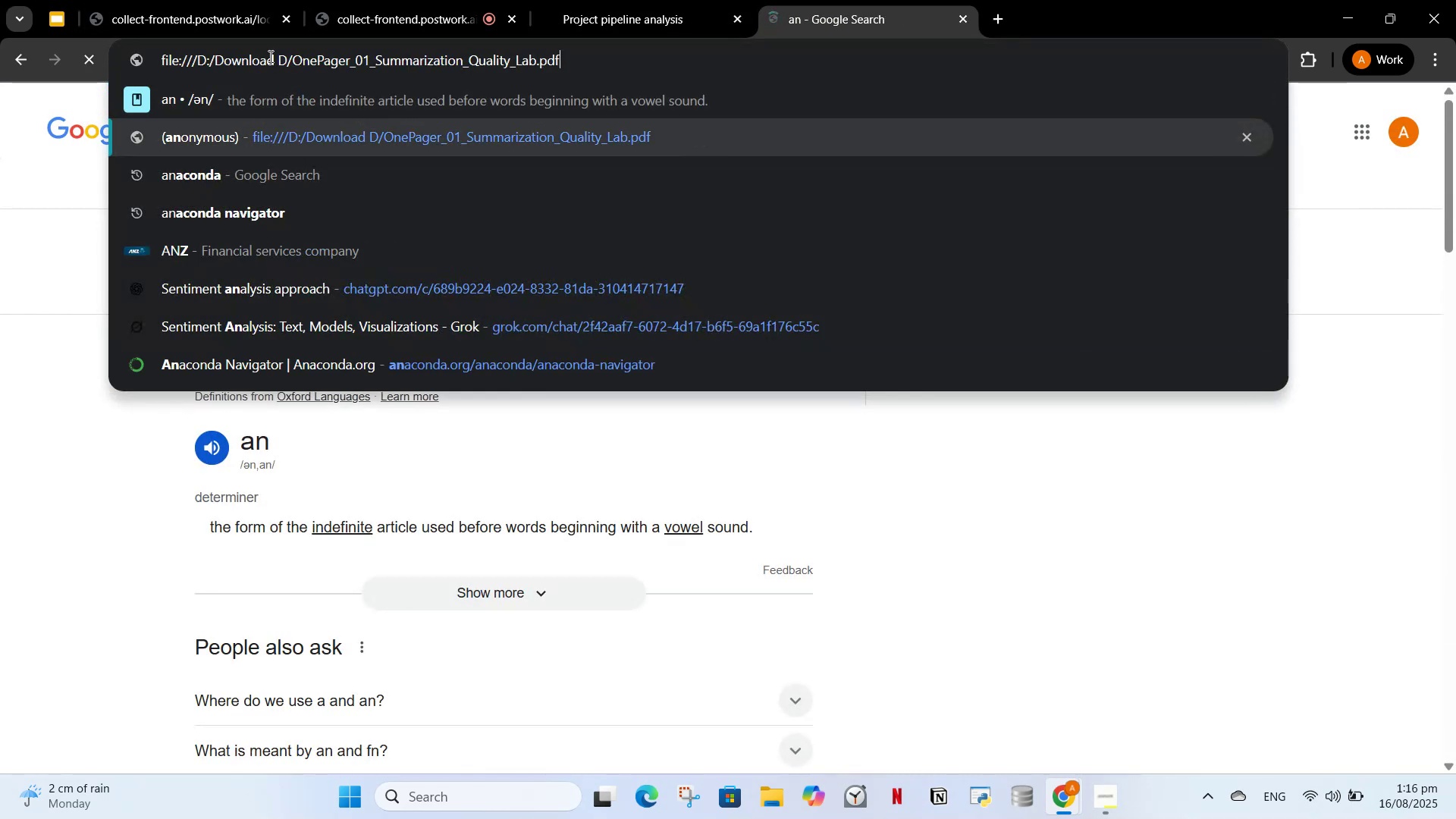 
key(Enter)
 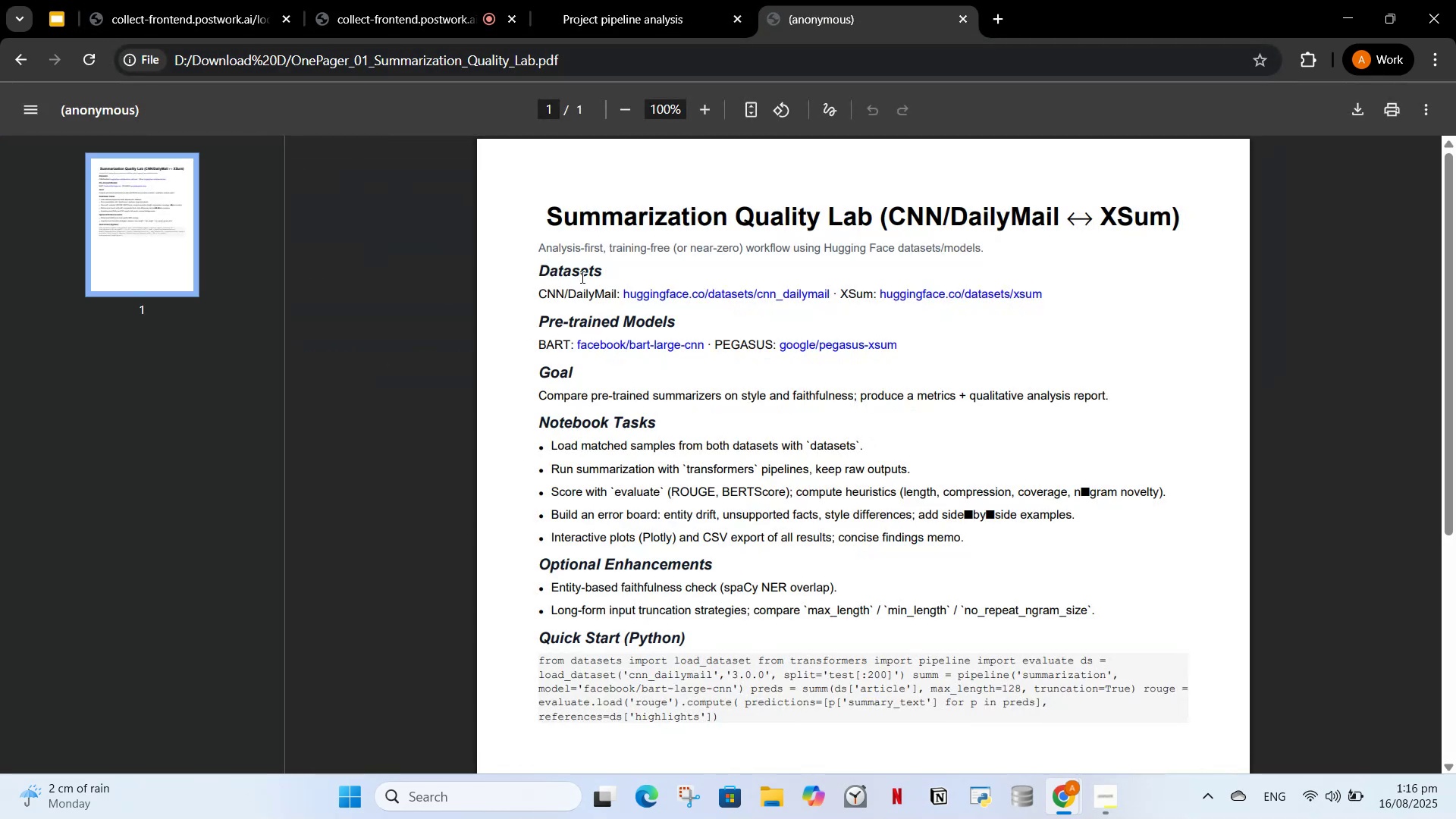 
left_click_drag(start_coordinate=[535, 212], to_coordinate=[717, 721])
 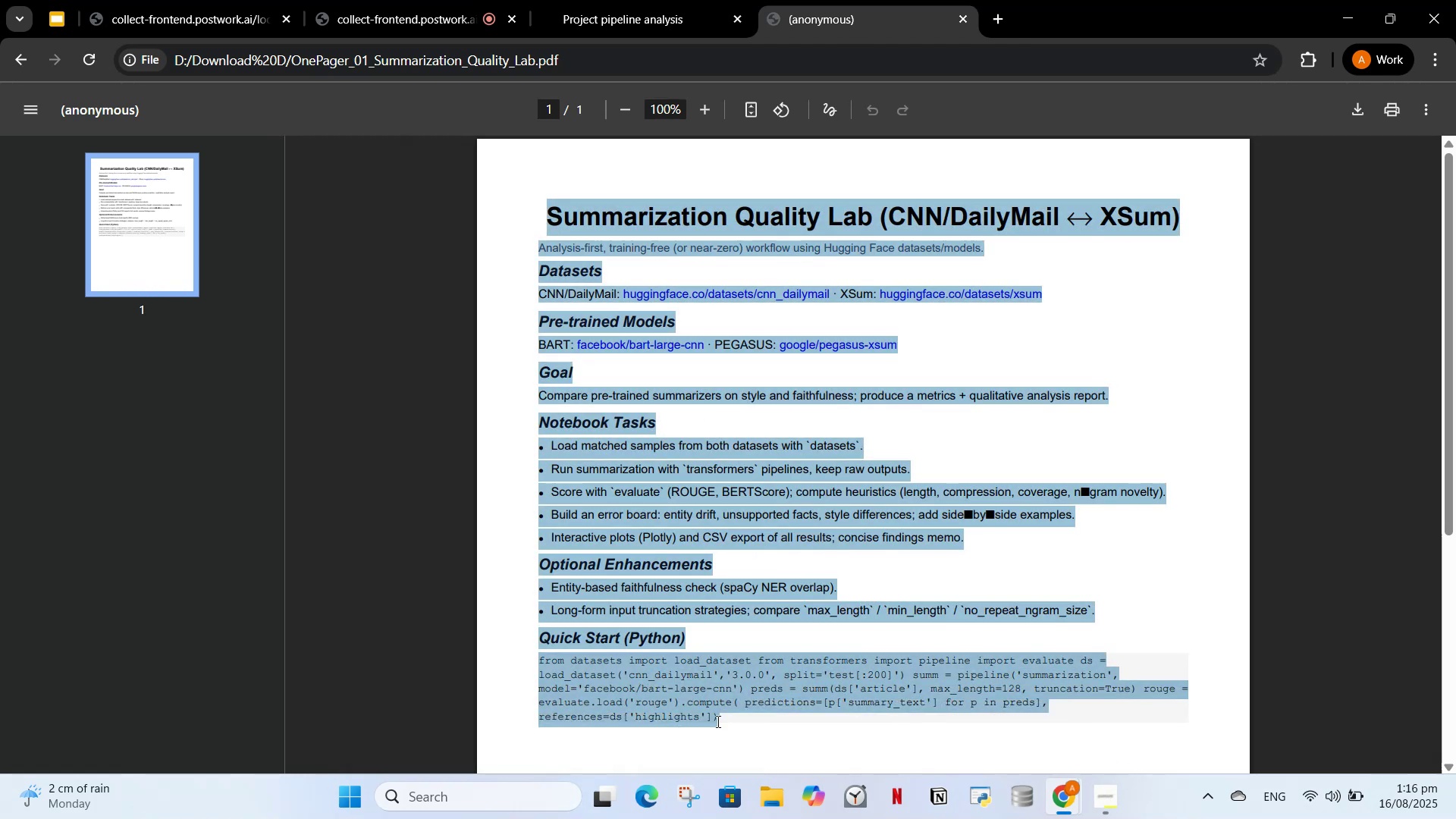 
key(Control+C)
 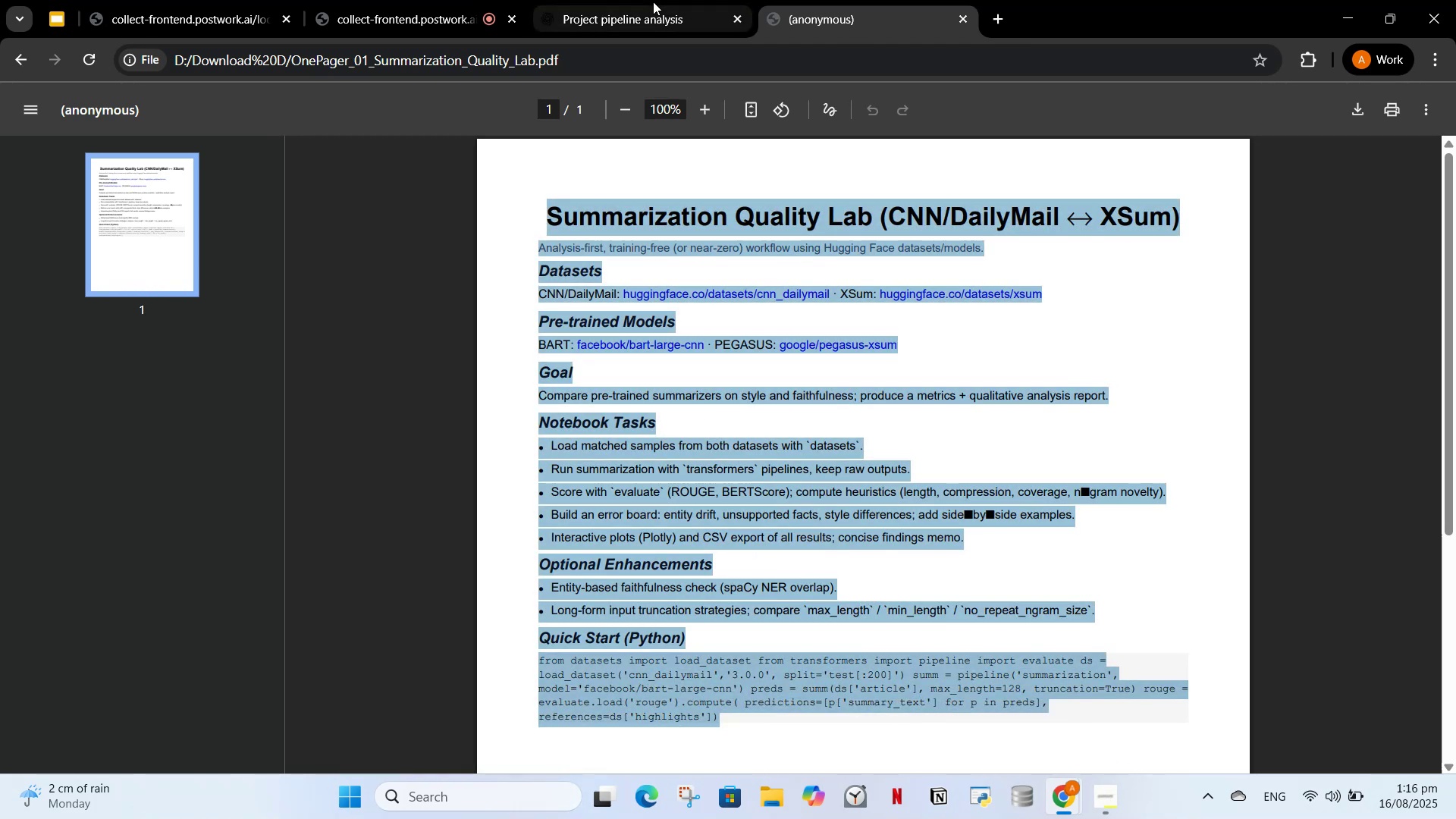 
left_click([653, 2])
 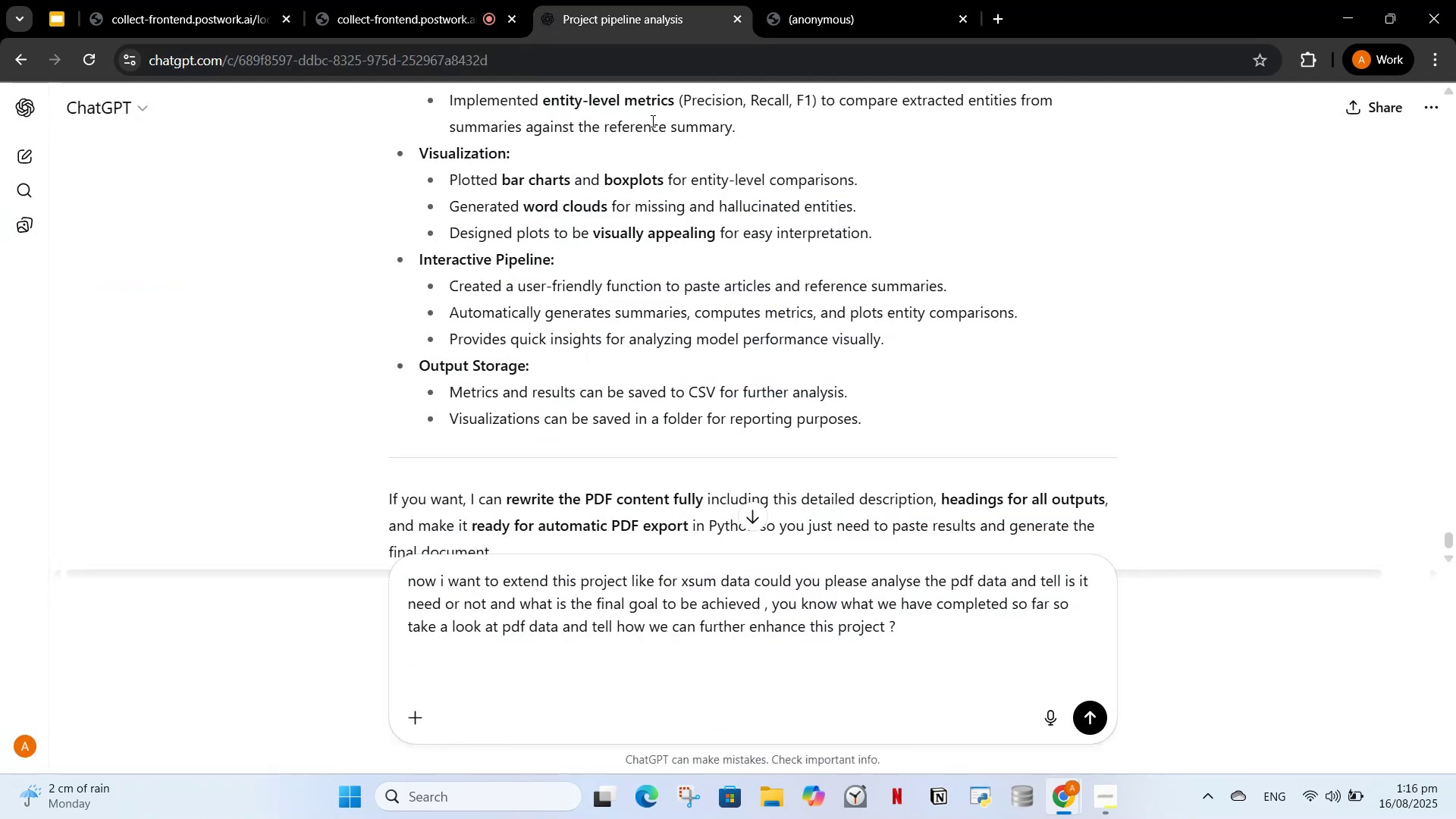 
key(Control+V)
 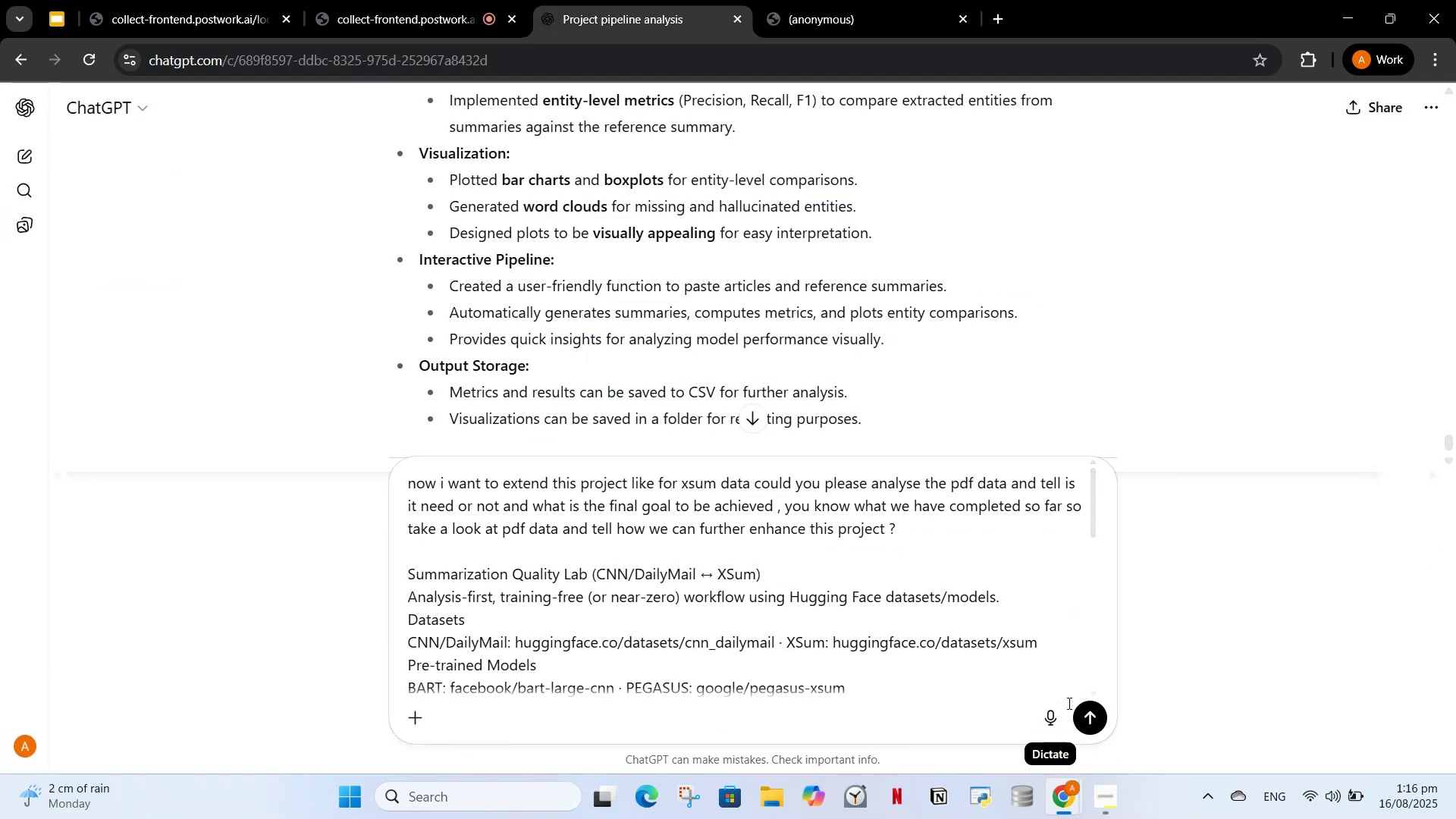 
left_click([1088, 714])
 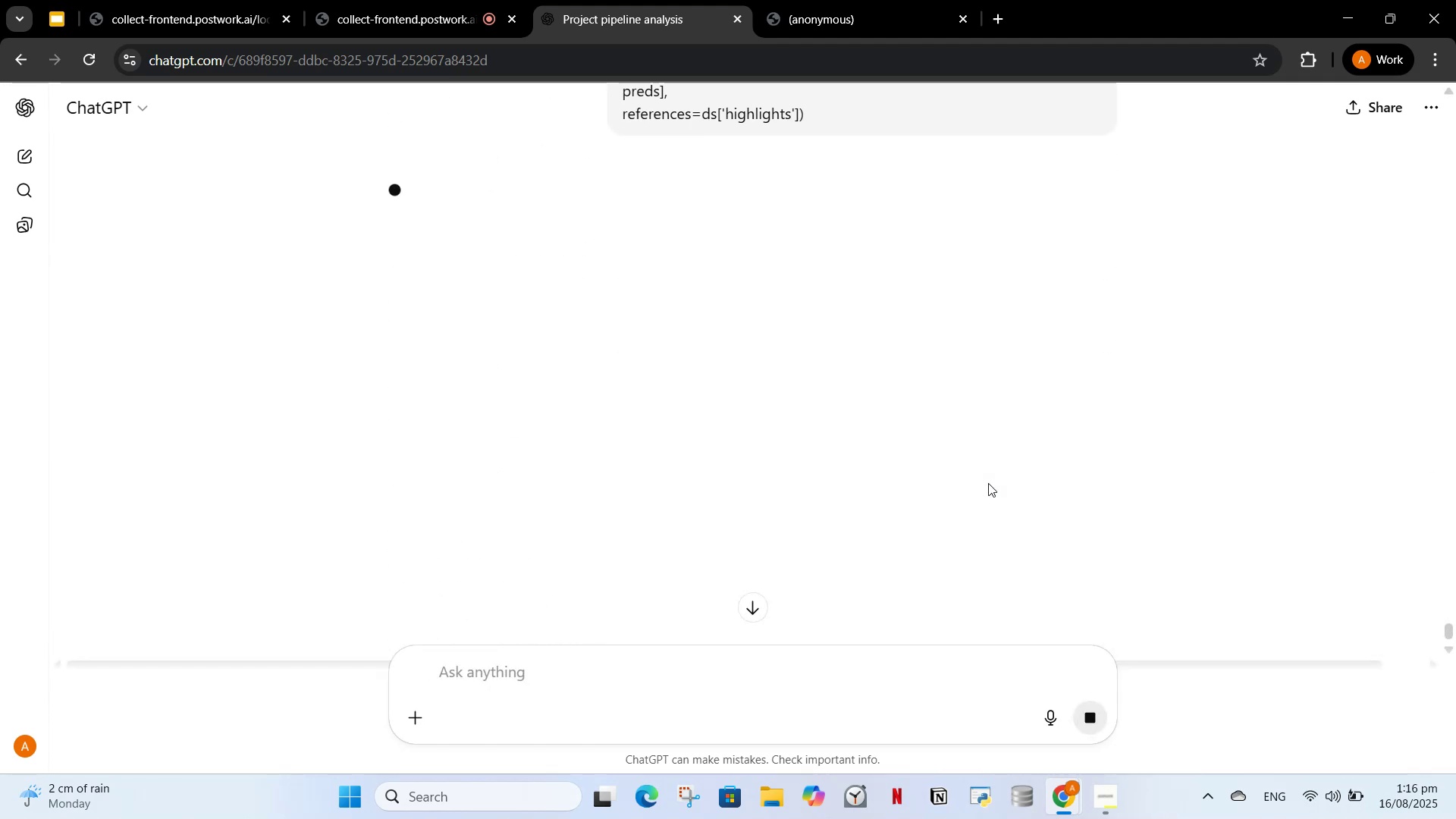 
wait(7.99)
 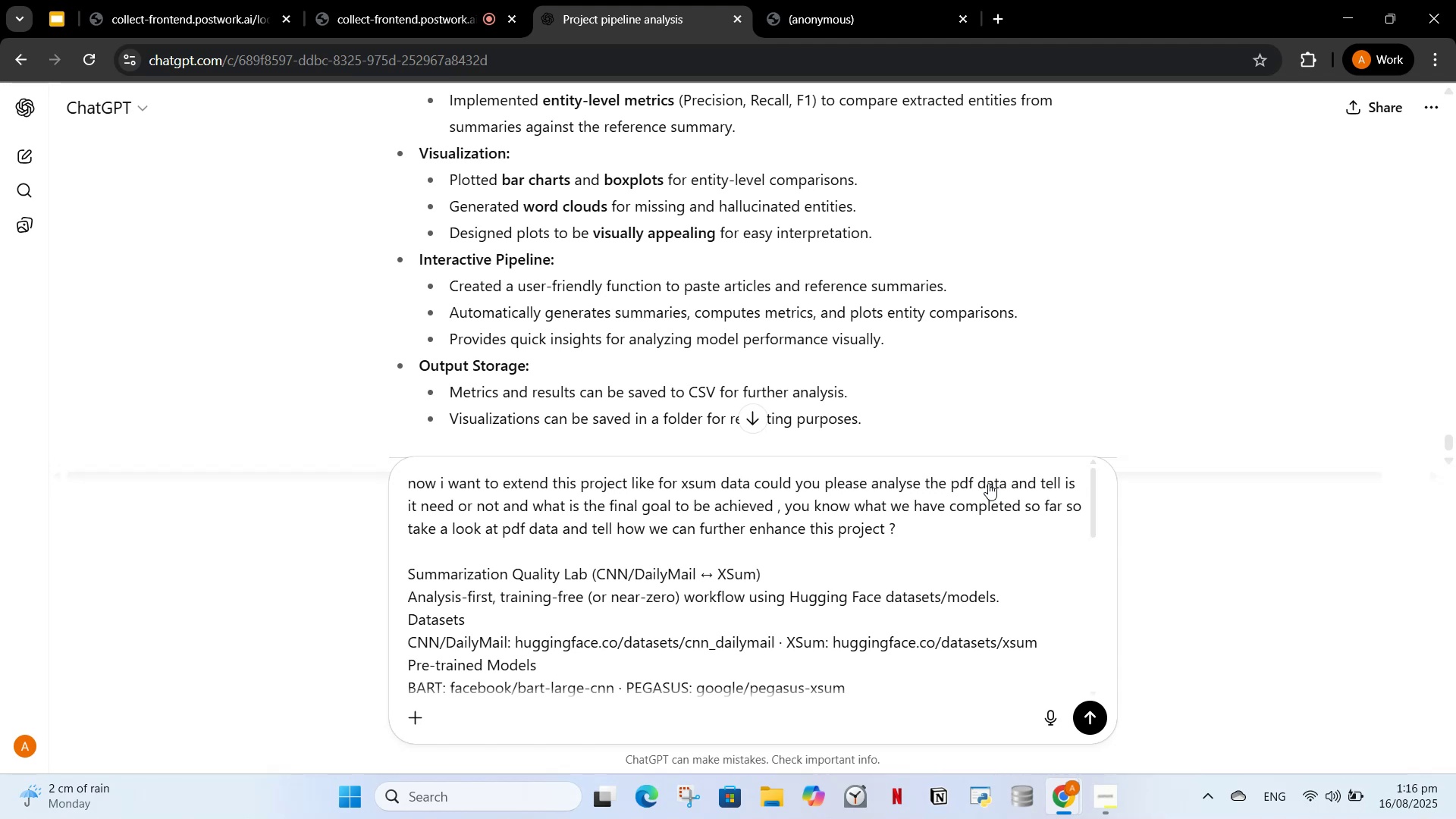 
mouse_move([993, 33])
 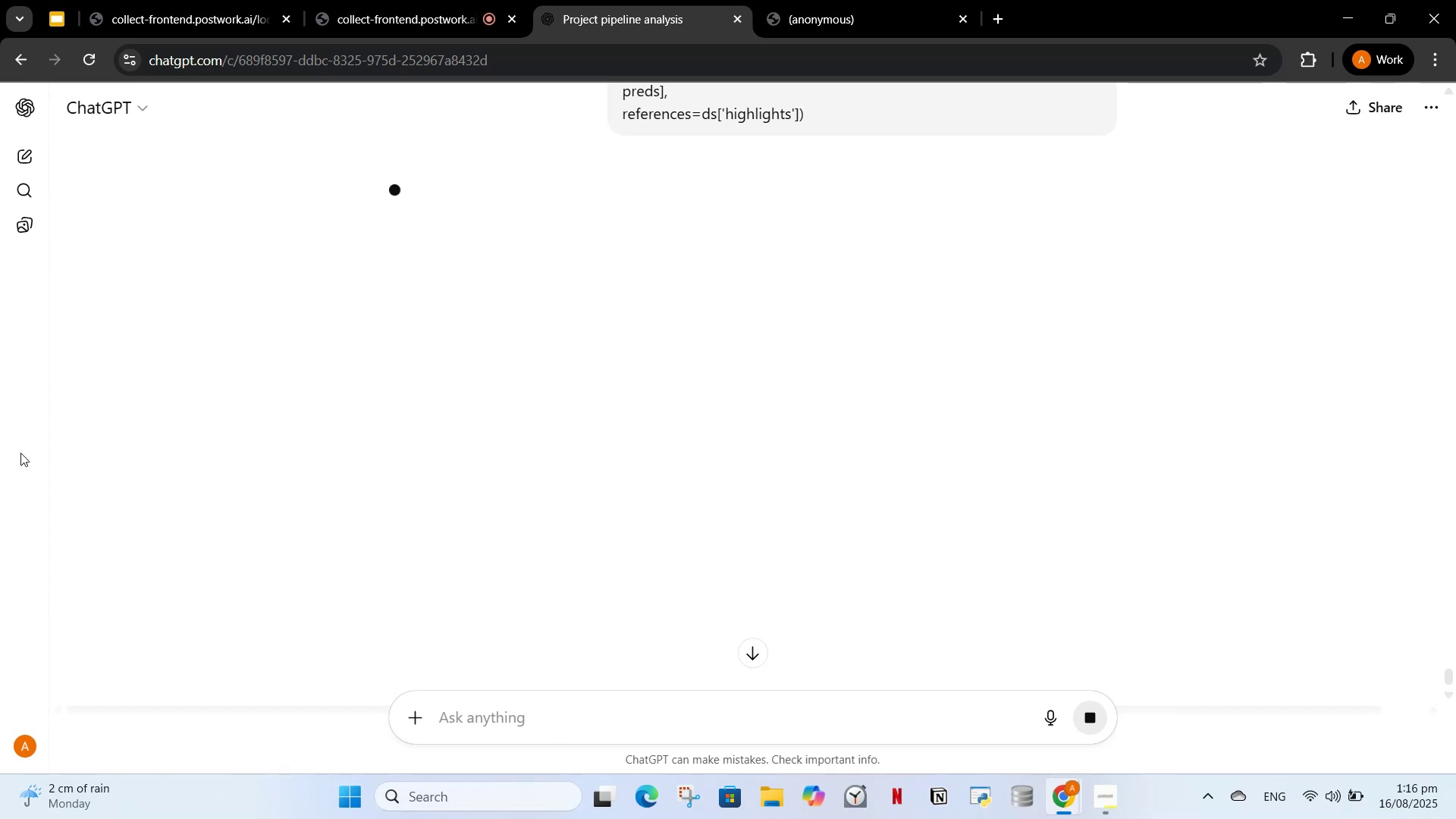 
wait(7.59)
 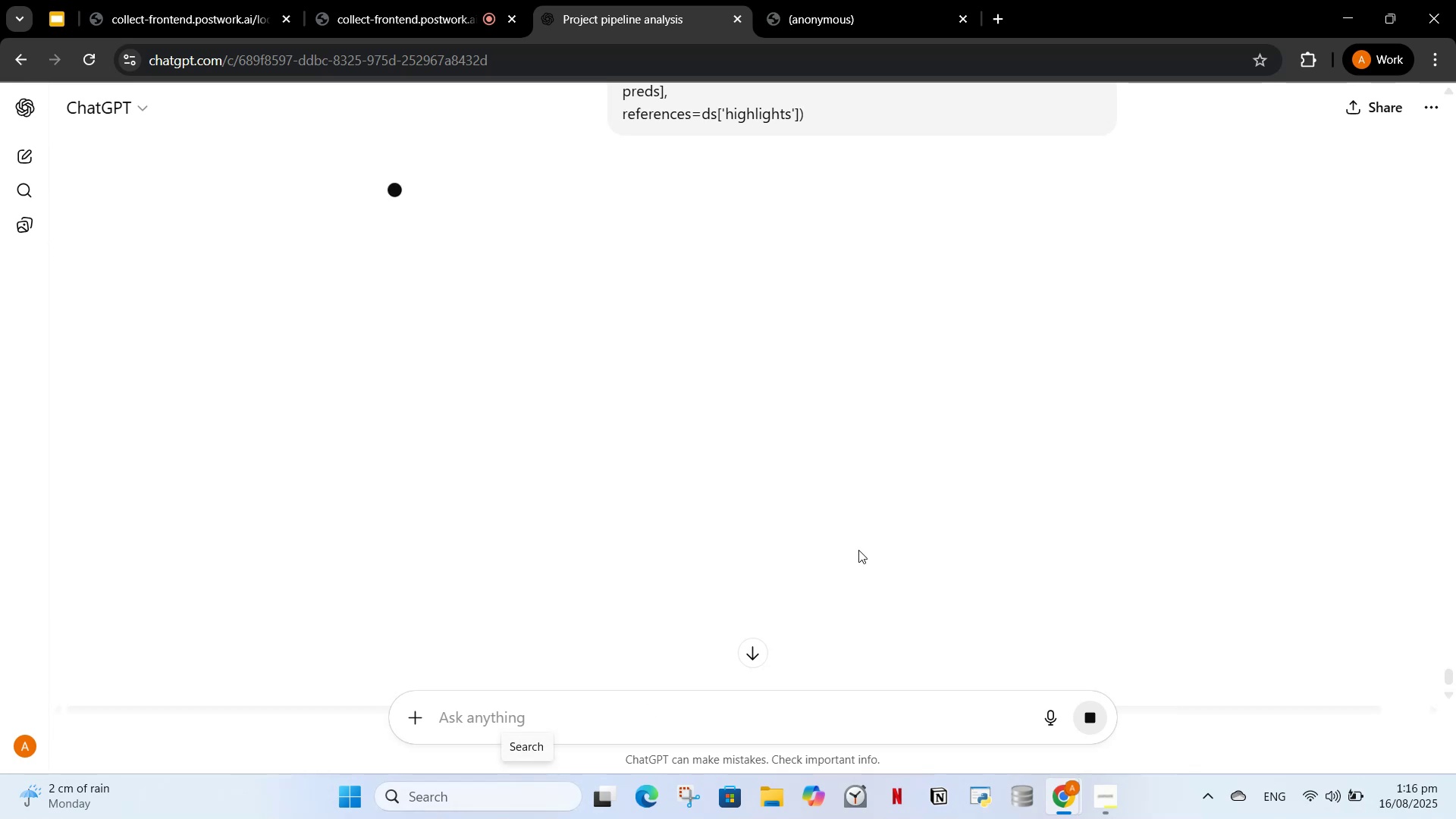 
scroll: coordinate [601, 293], scroll_direction: up, amount: 3.0
 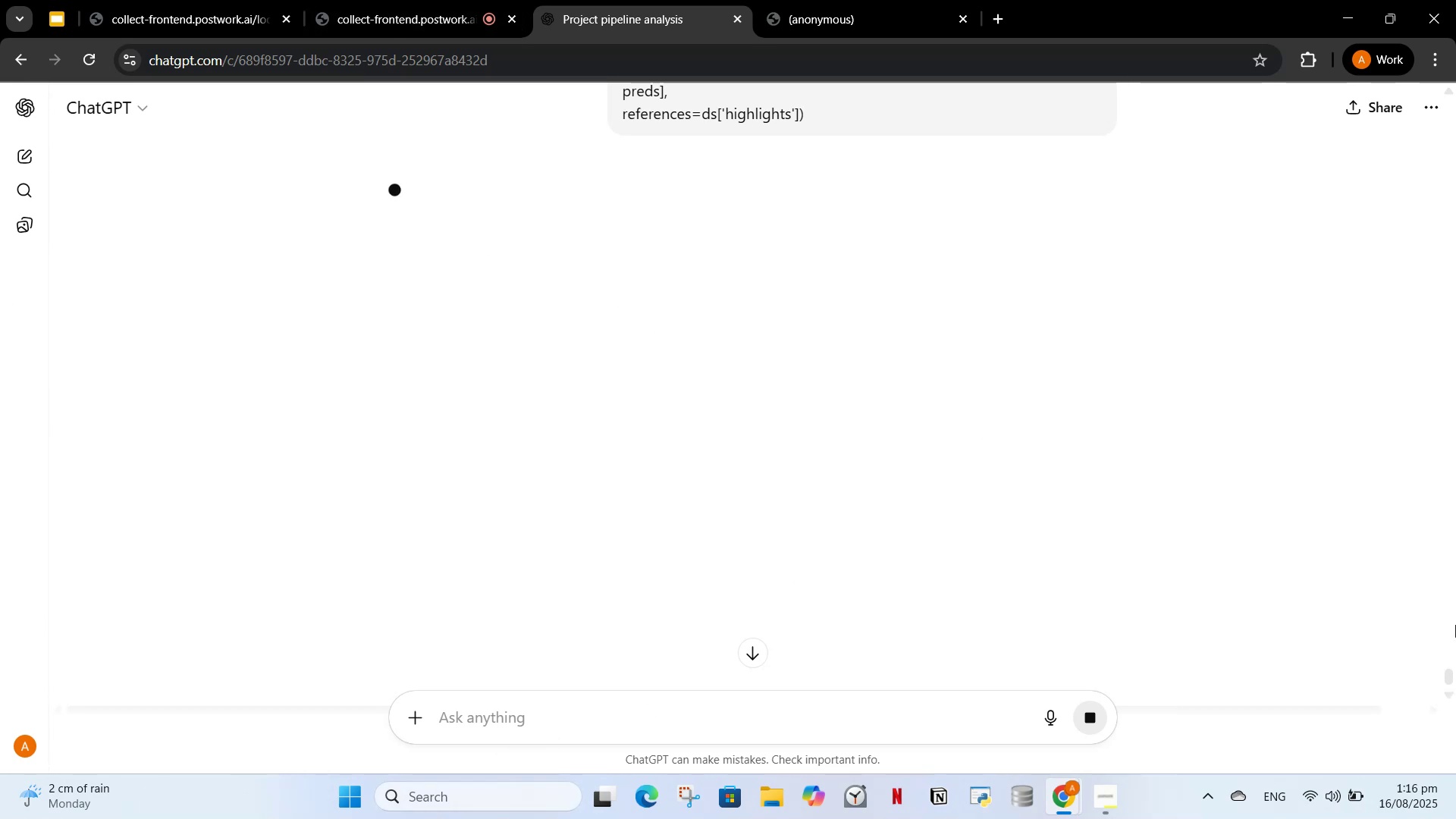 
left_click([1454, 617])
 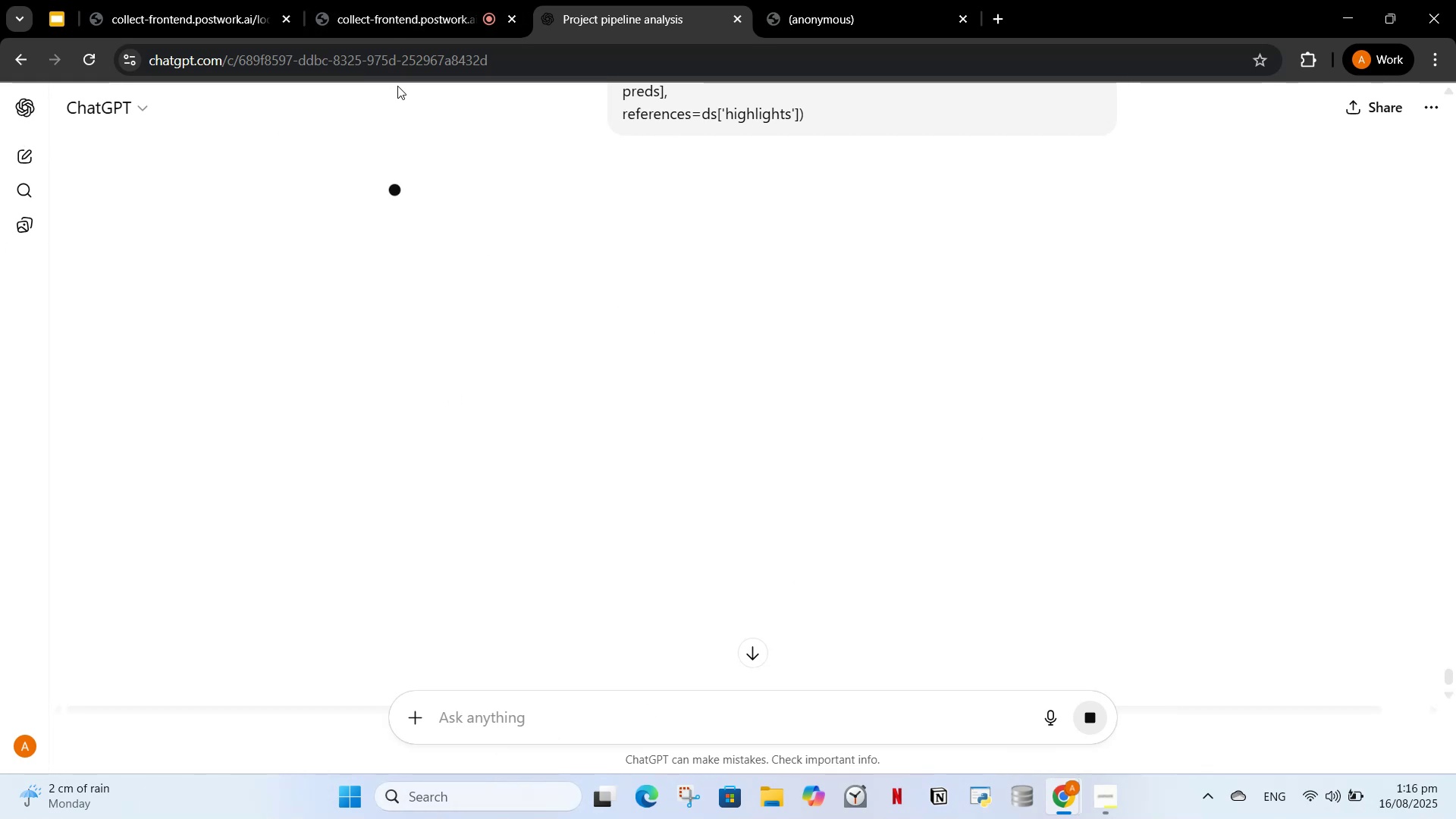 
left_click([460, 0])
 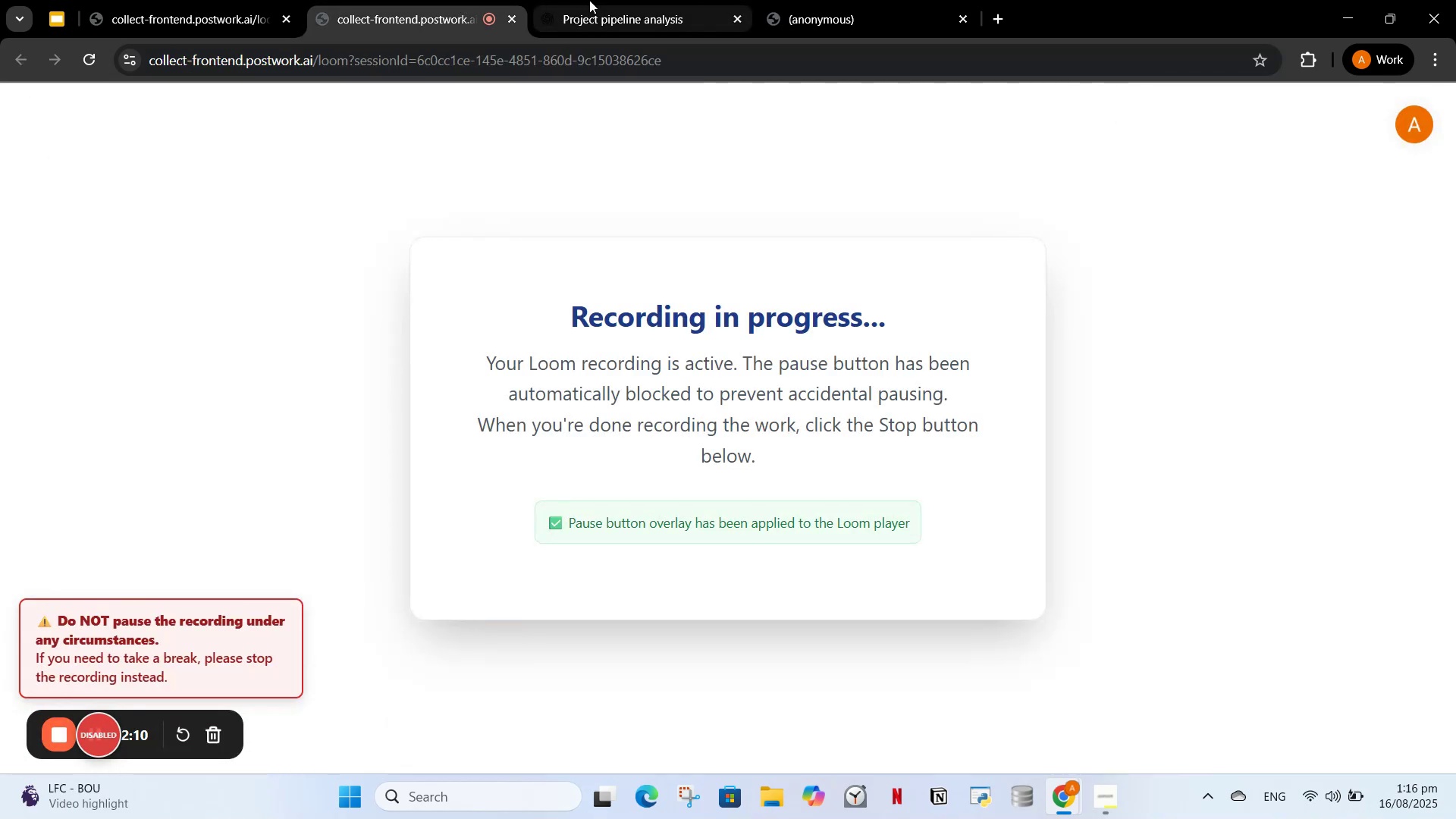 
left_click([589, 0])
 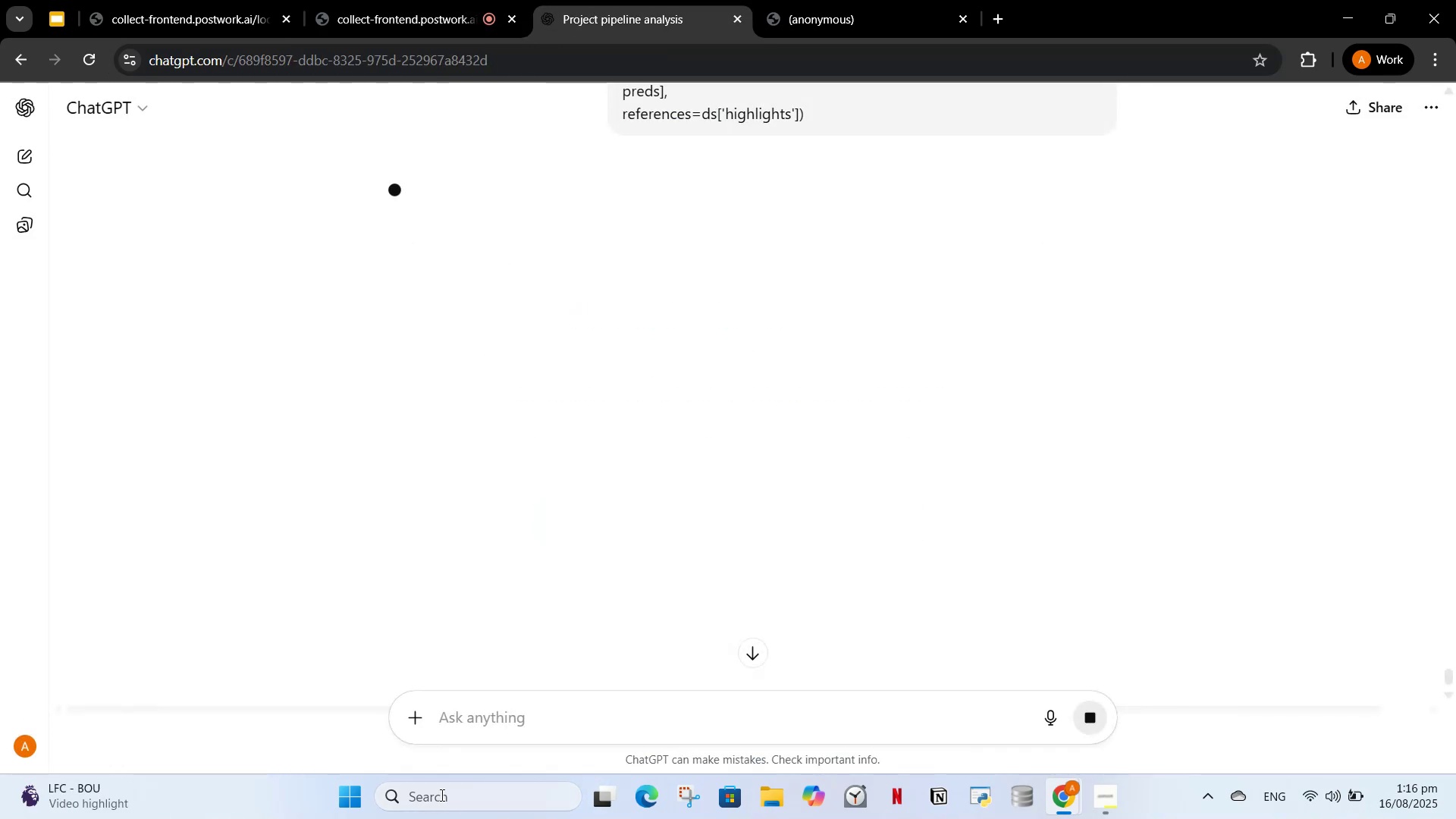 
left_click([425, 800])
 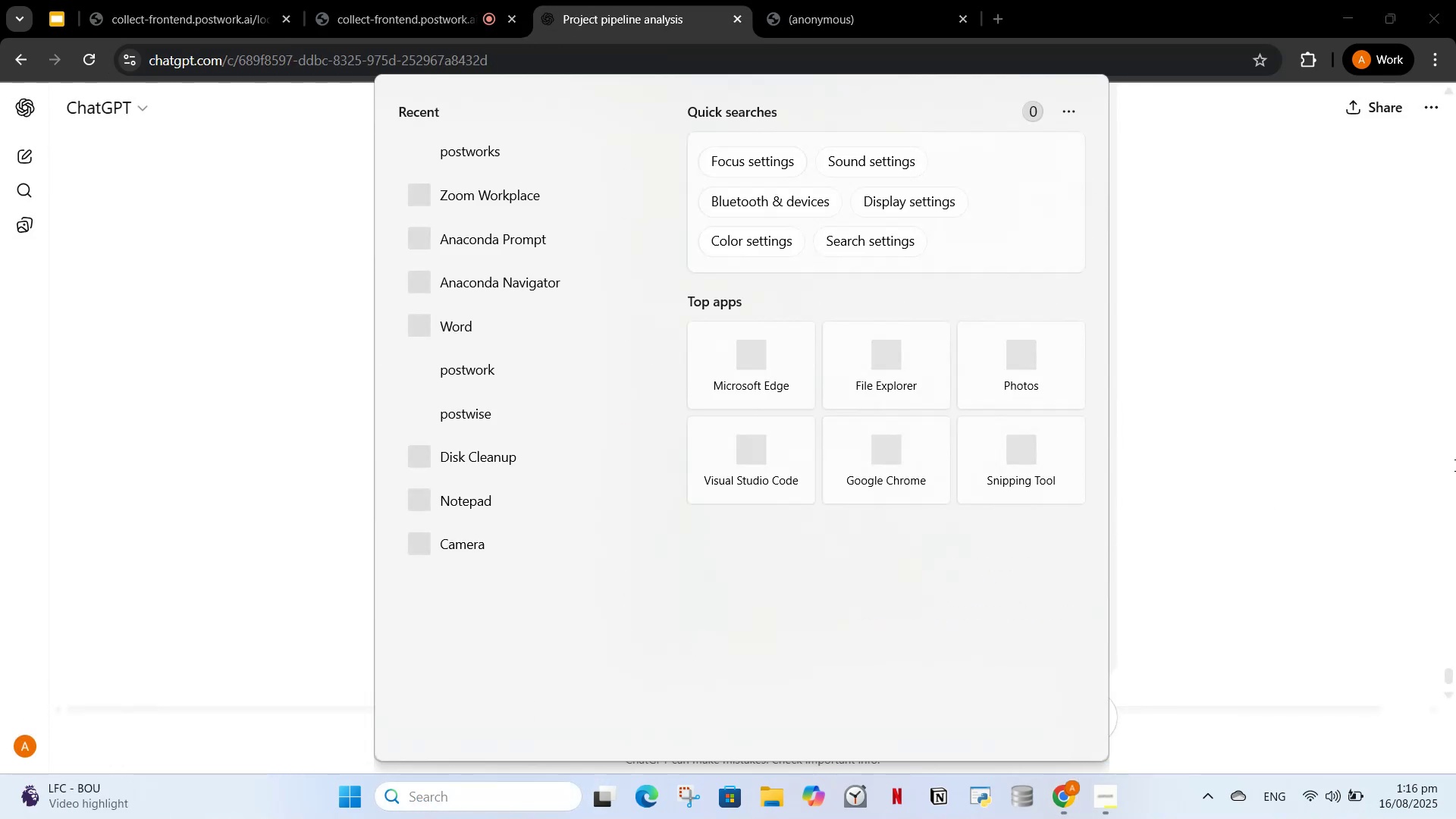 
left_click_drag(start_coordinate=[1392, 482], to_coordinate=[1383, 486])
 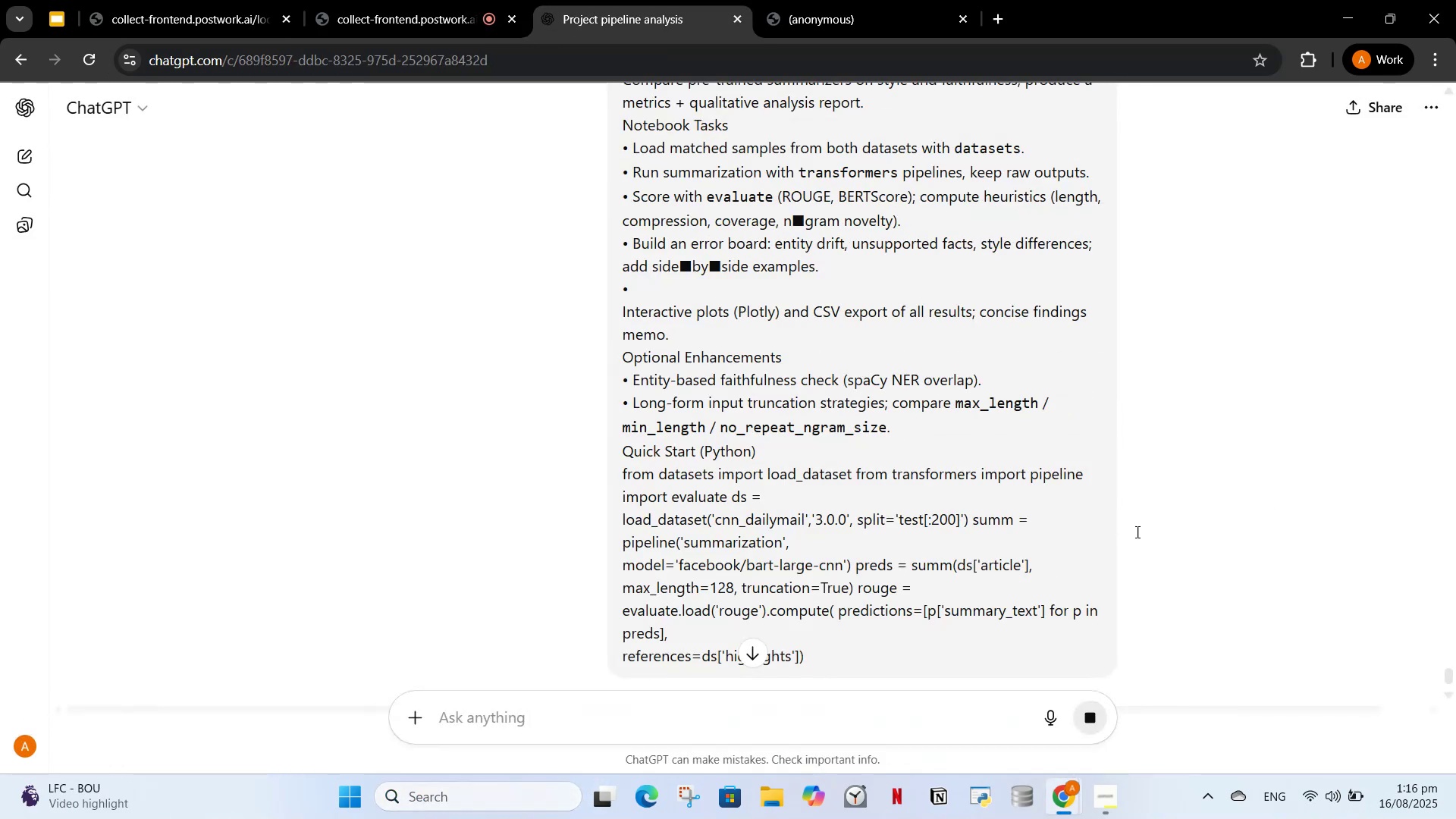 
scroll: coordinate [1156, 519], scroll_direction: down, amount: 3.0
 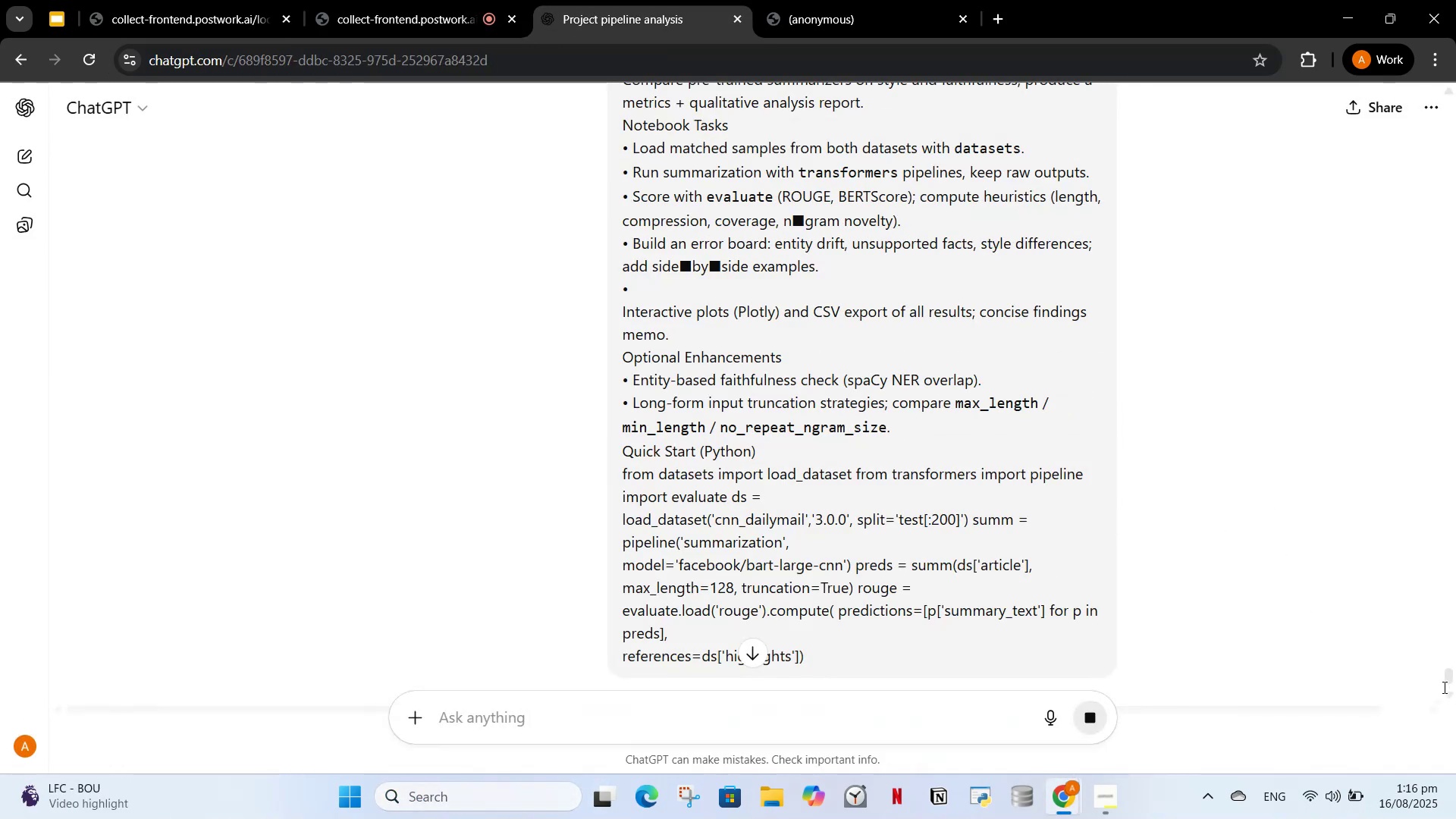 
left_click_drag(start_coordinate=[1454, 675], to_coordinate=[1448, 697])
 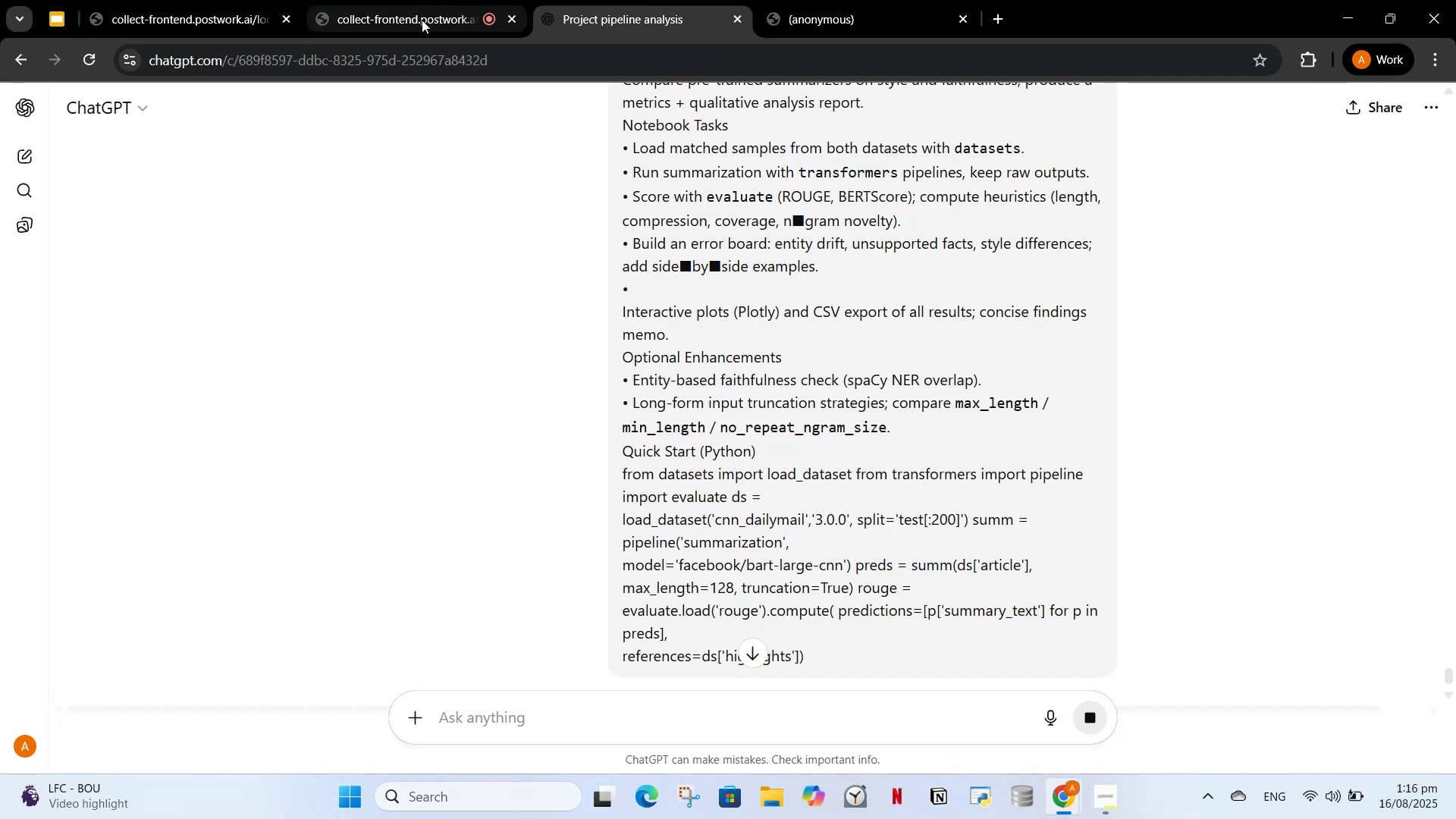 
left_click([425, 812])
 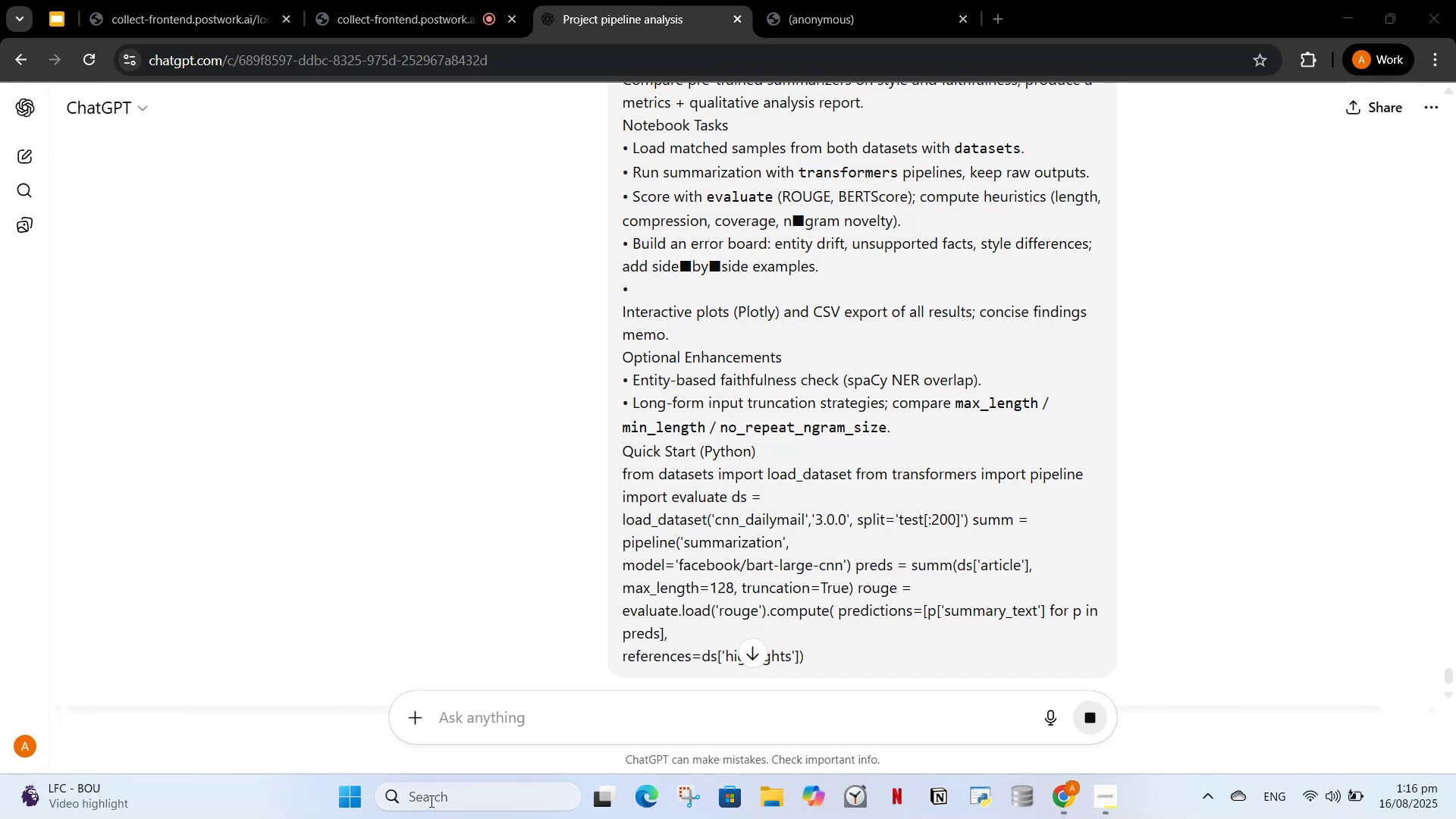 
left_click([430, 801])
 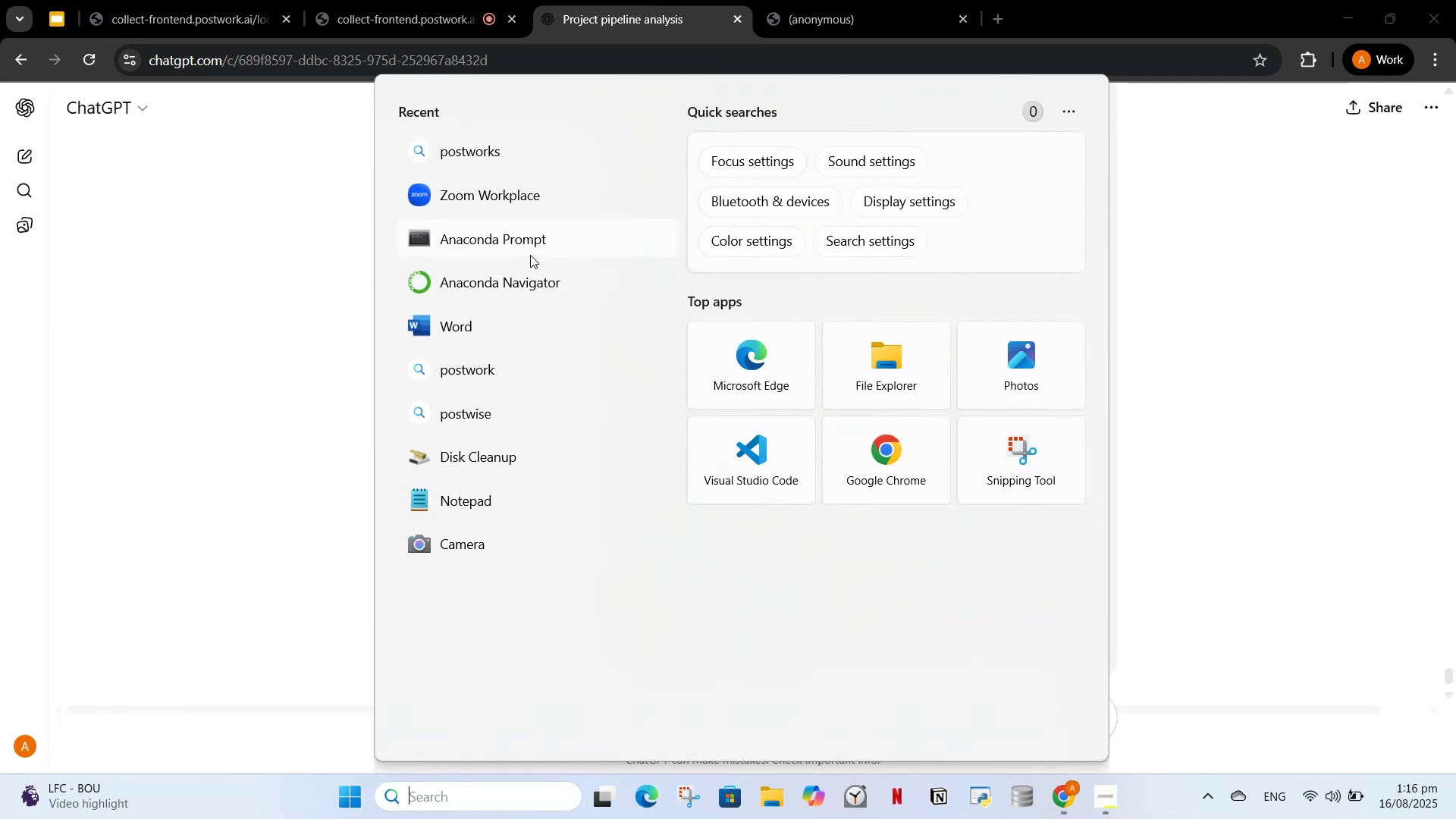 
right_click([541, 237])
 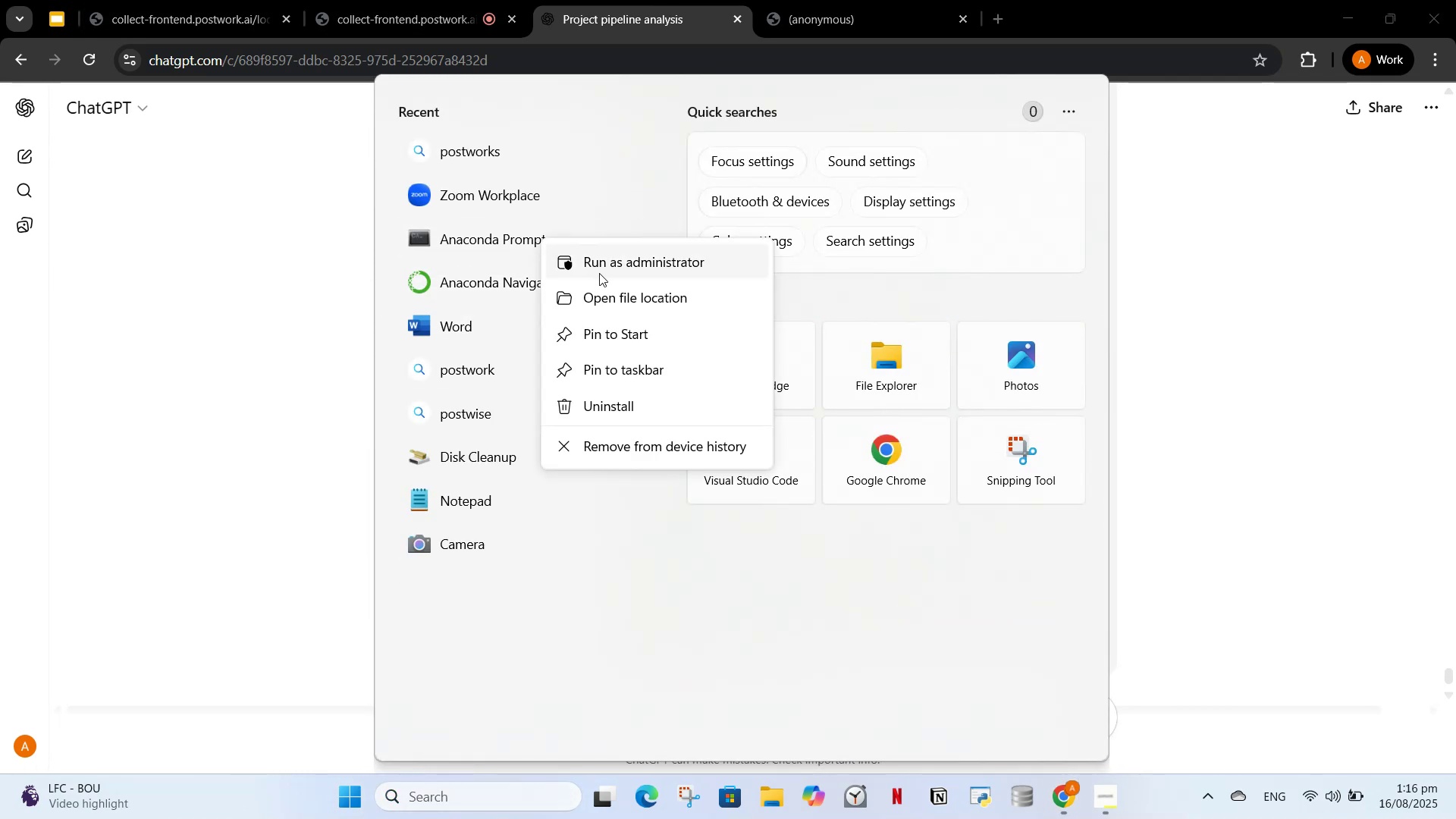 
left_click([599, 273])
 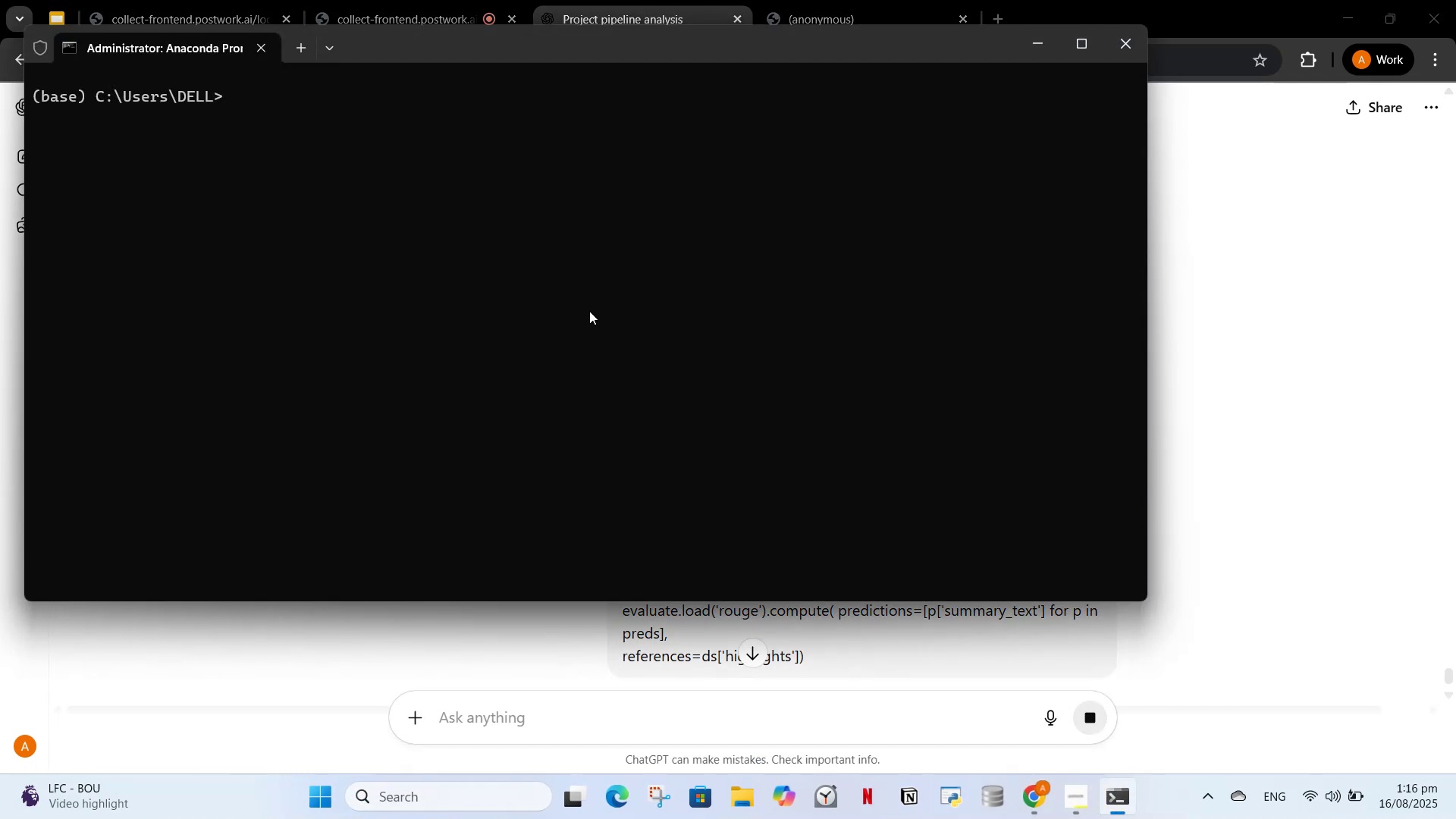 
type(ana)
key(Backspace)
key(Backspace)
key(Backspace)
type(jupyter lab)
 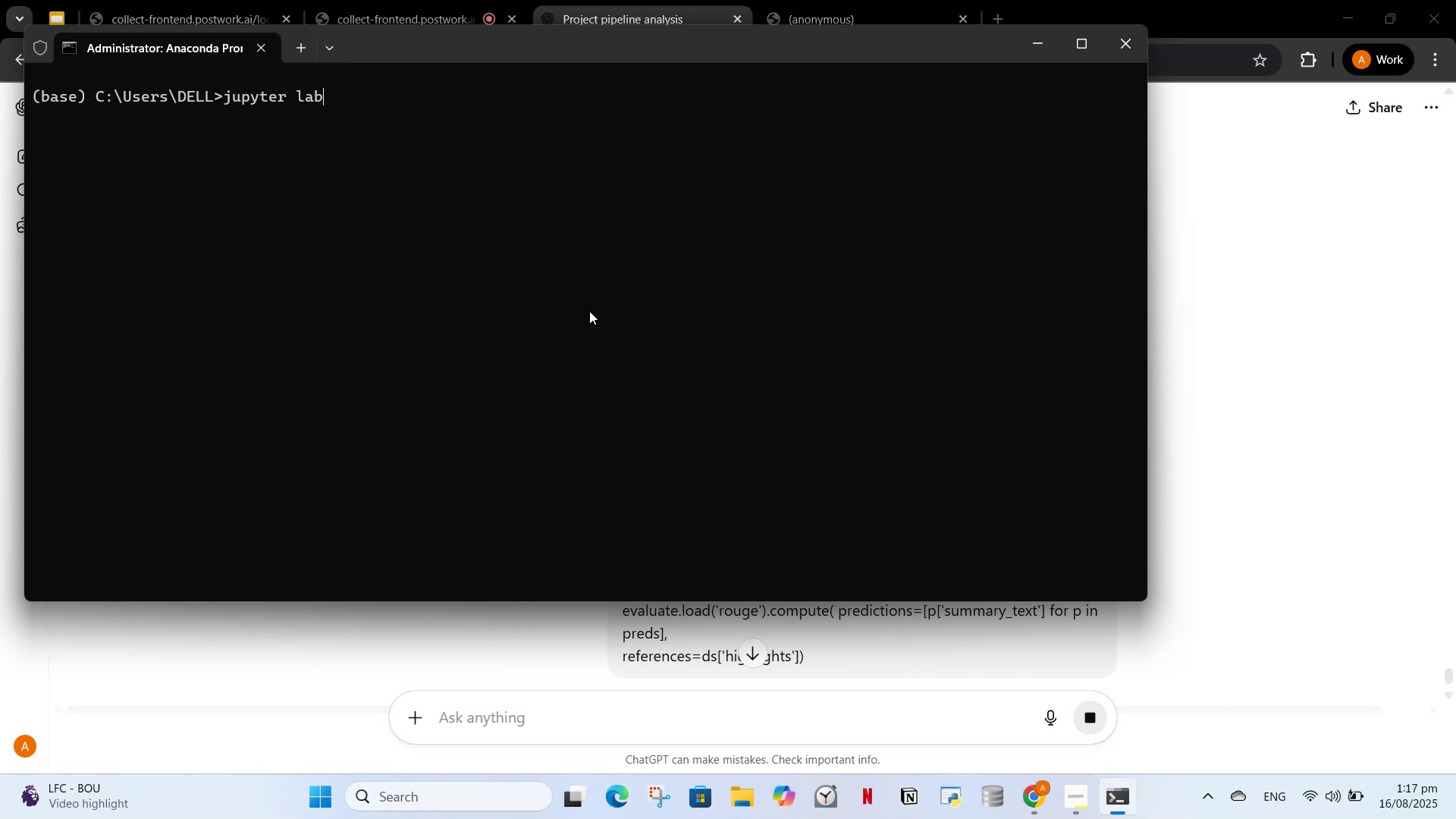 
key(Enter)
 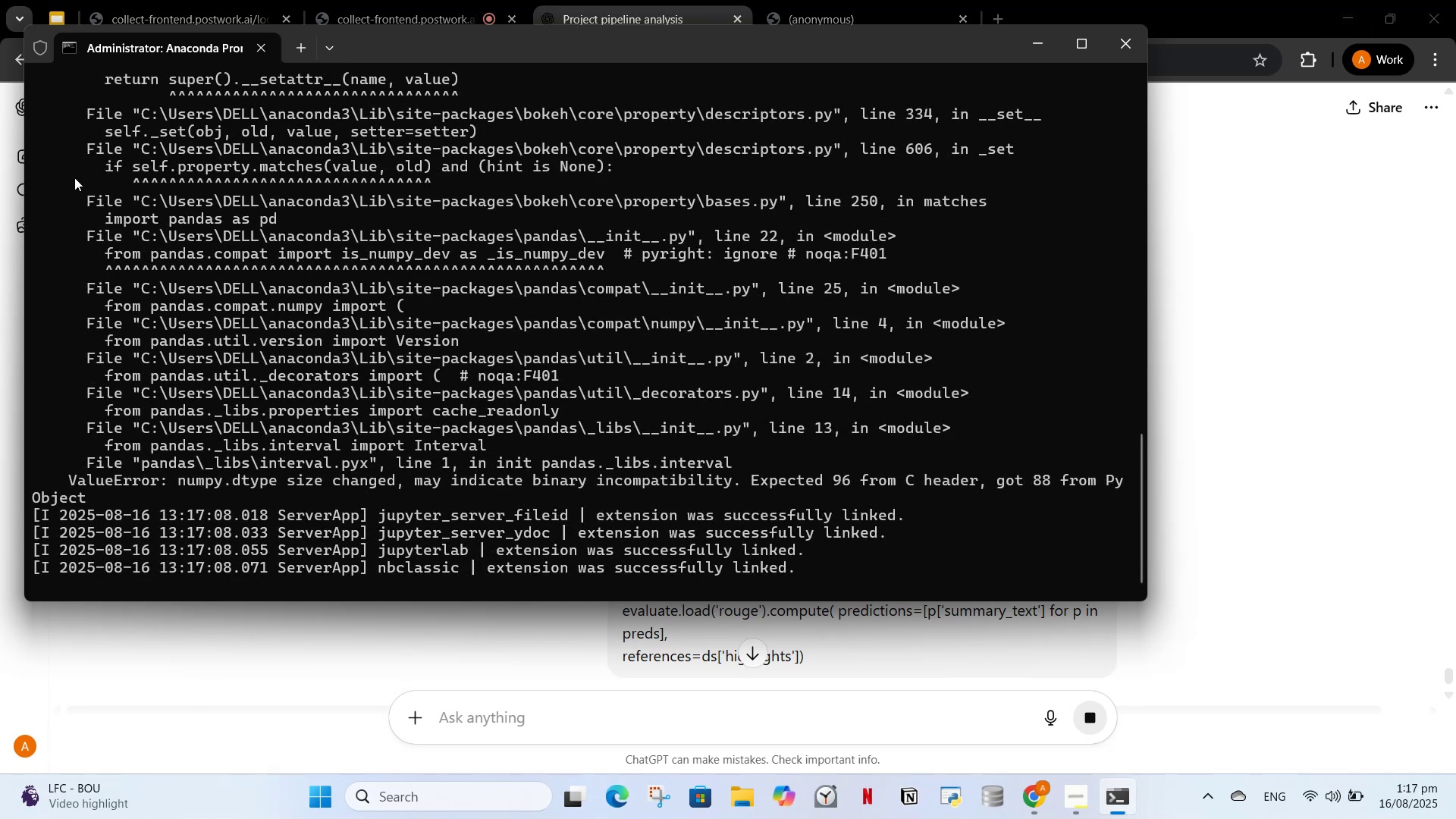 
wait(5.28)
 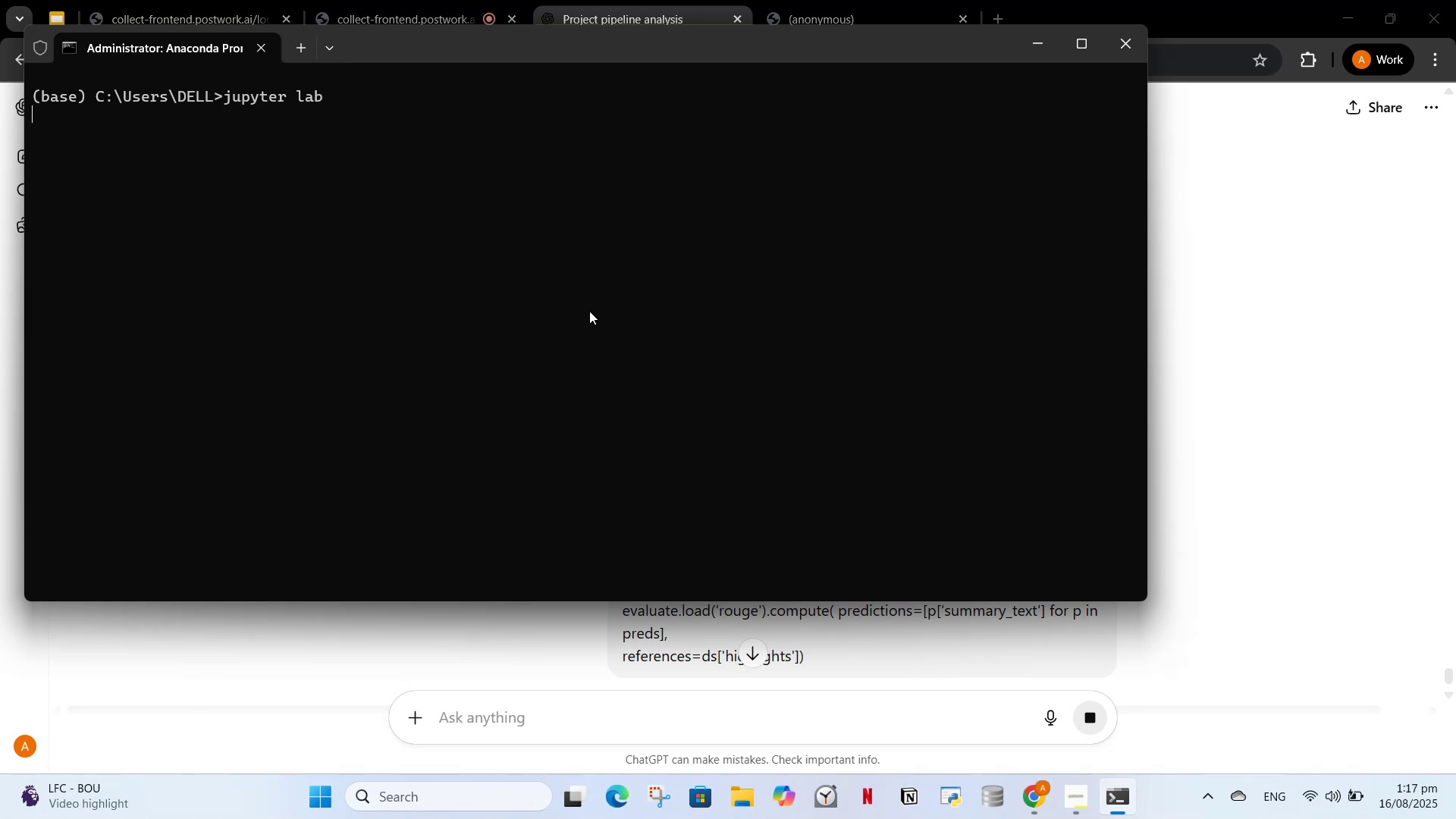 
left_click([24, 281])
 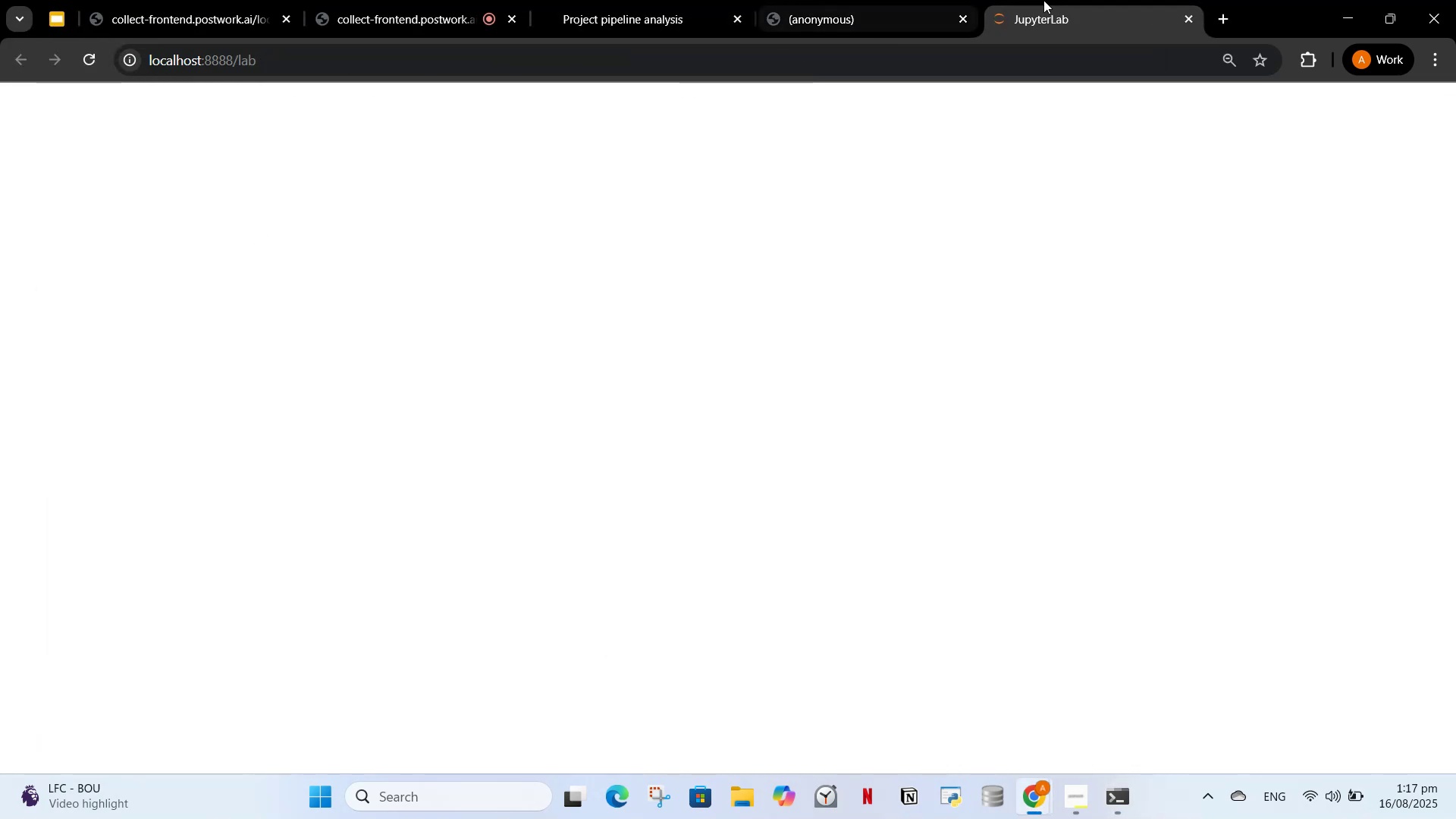 
left_click_drag(start_coordinate=[1040, 0], to_coordinate=[594, 0])
 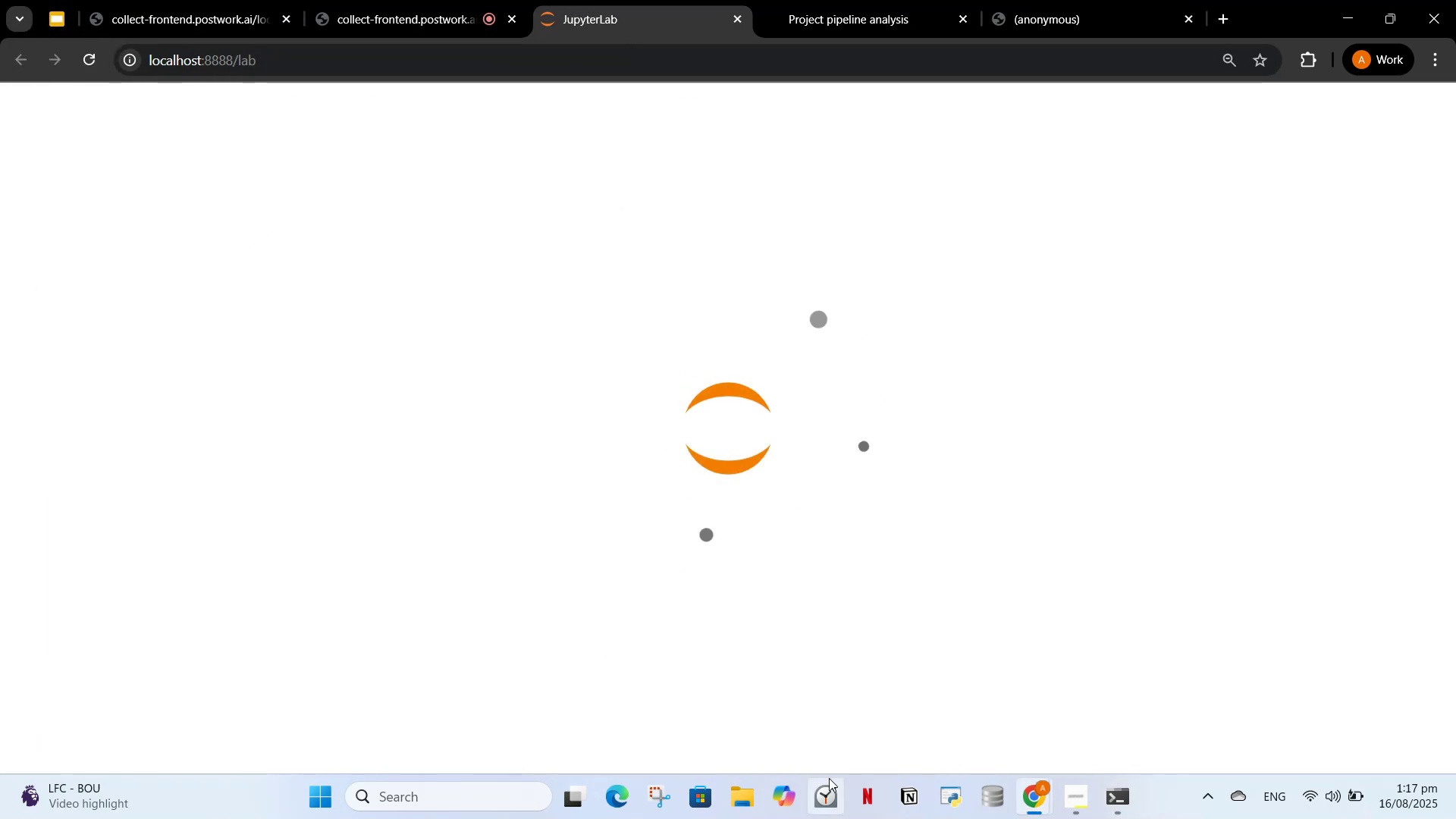 
left_click([1123, 794])
 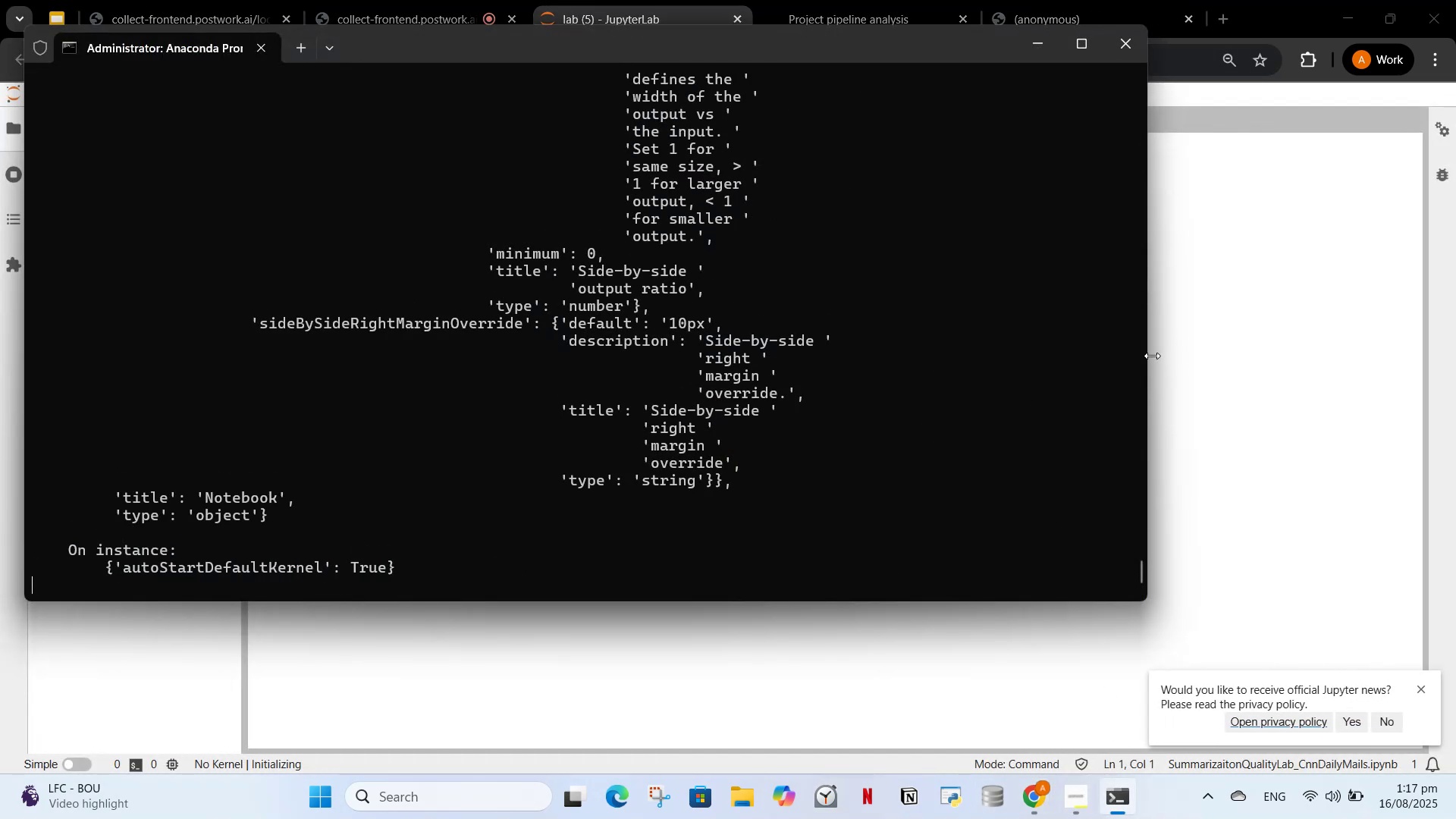 
left_click_drag(start_coordinate=[1152, 356], to_coordinate=[567, 410])
 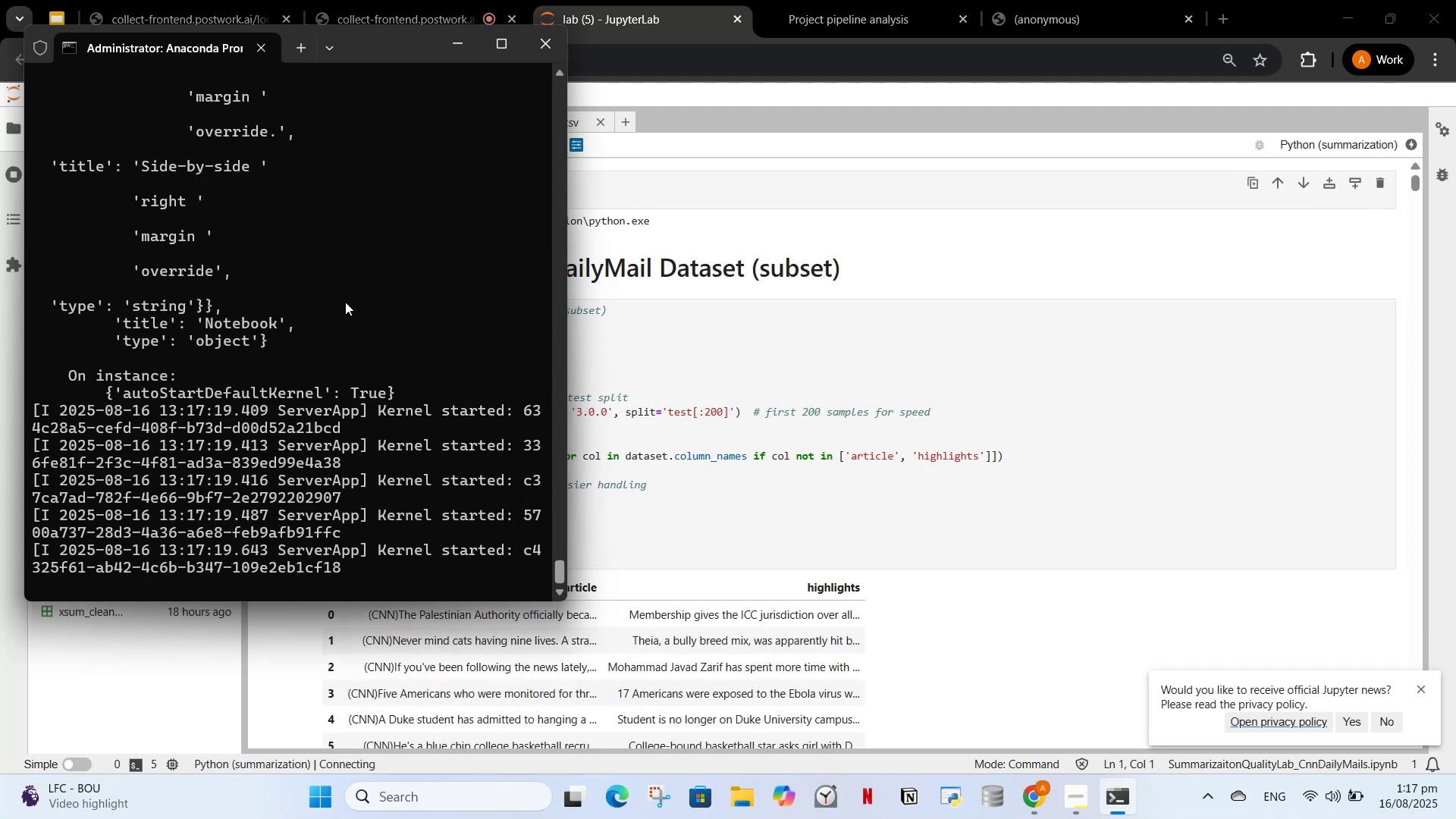 
scroll: coordinate [297, 658], scroll_direction: down, amount: 1.0
 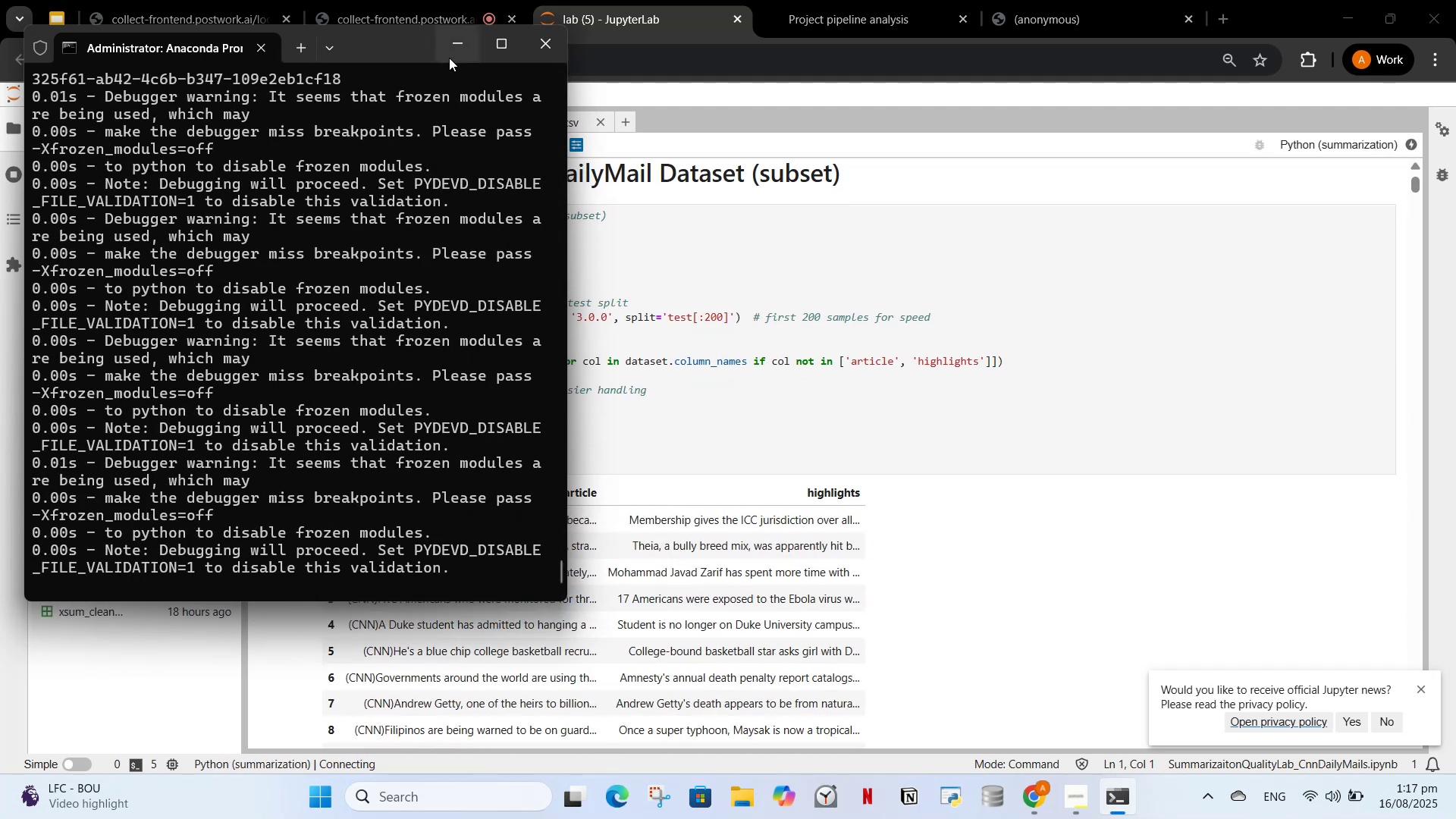 
left_click([449, 53])
 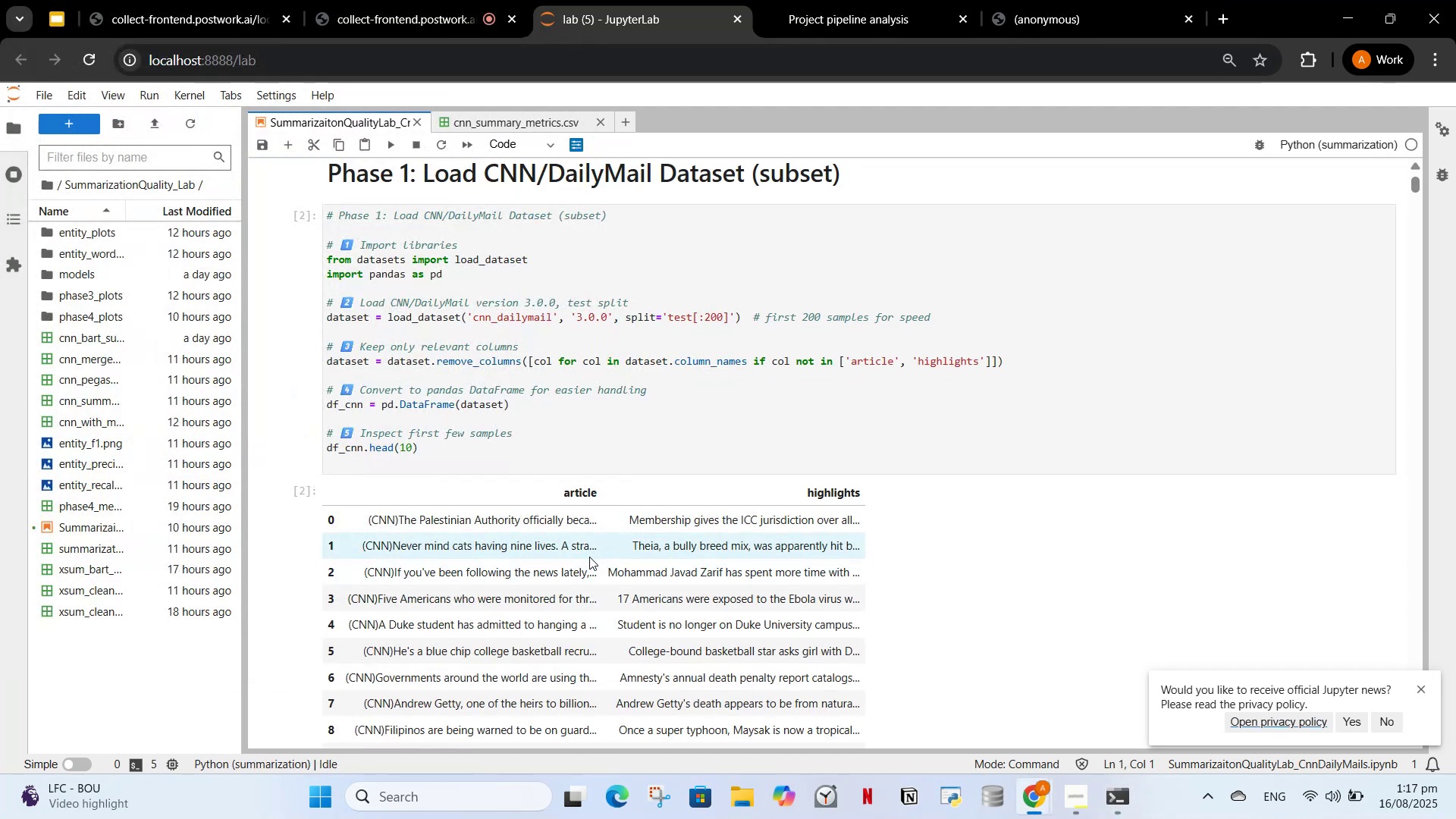 
scroll: coordinate [589, 557], scroll_direction: up, amount: 7.0
 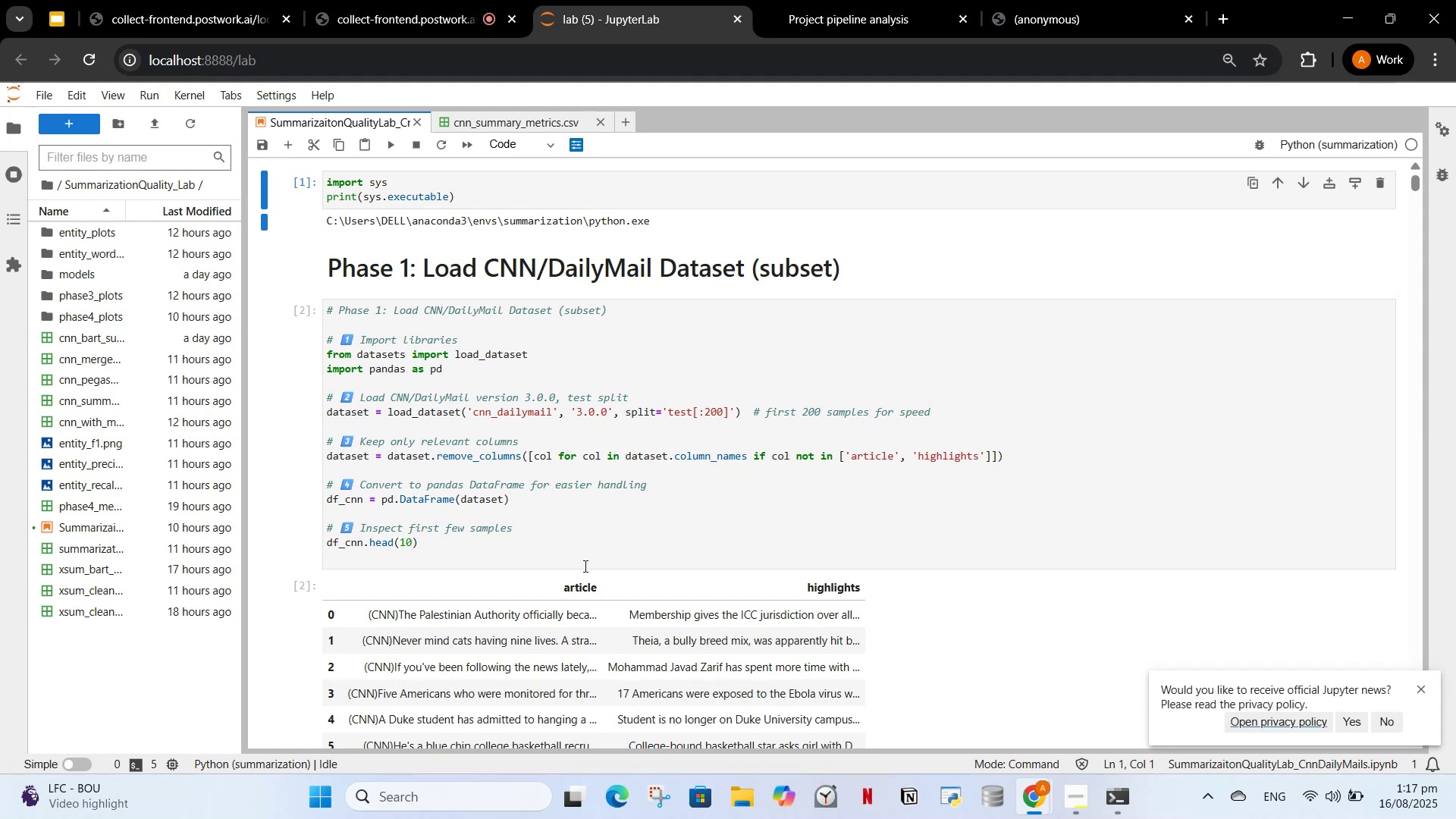 
wait(7.37)
 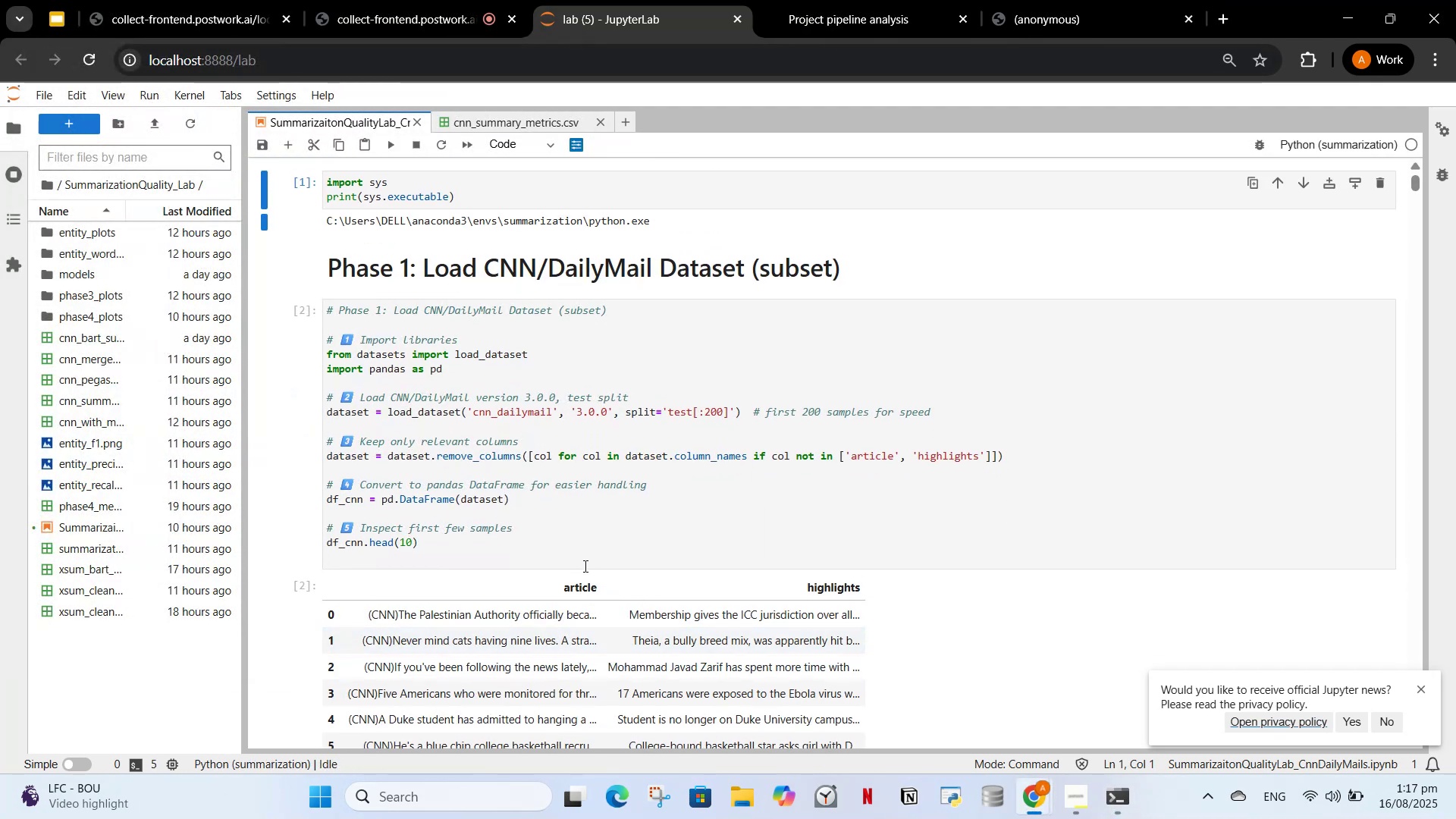 
left_click([1421, 694])
 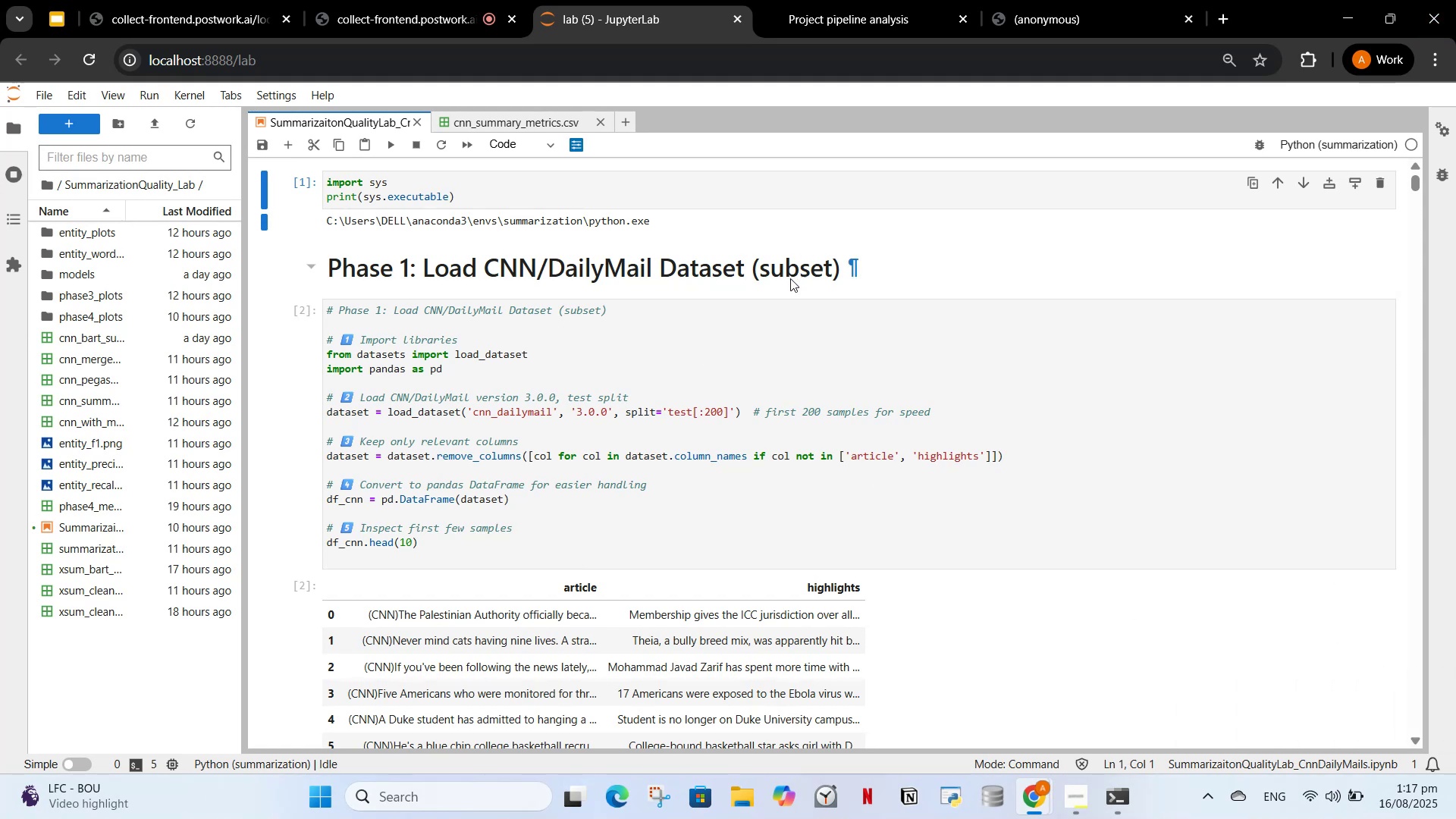 
scroll: coordinate [639, 416], scroll_direction: down, amount: 135.0
 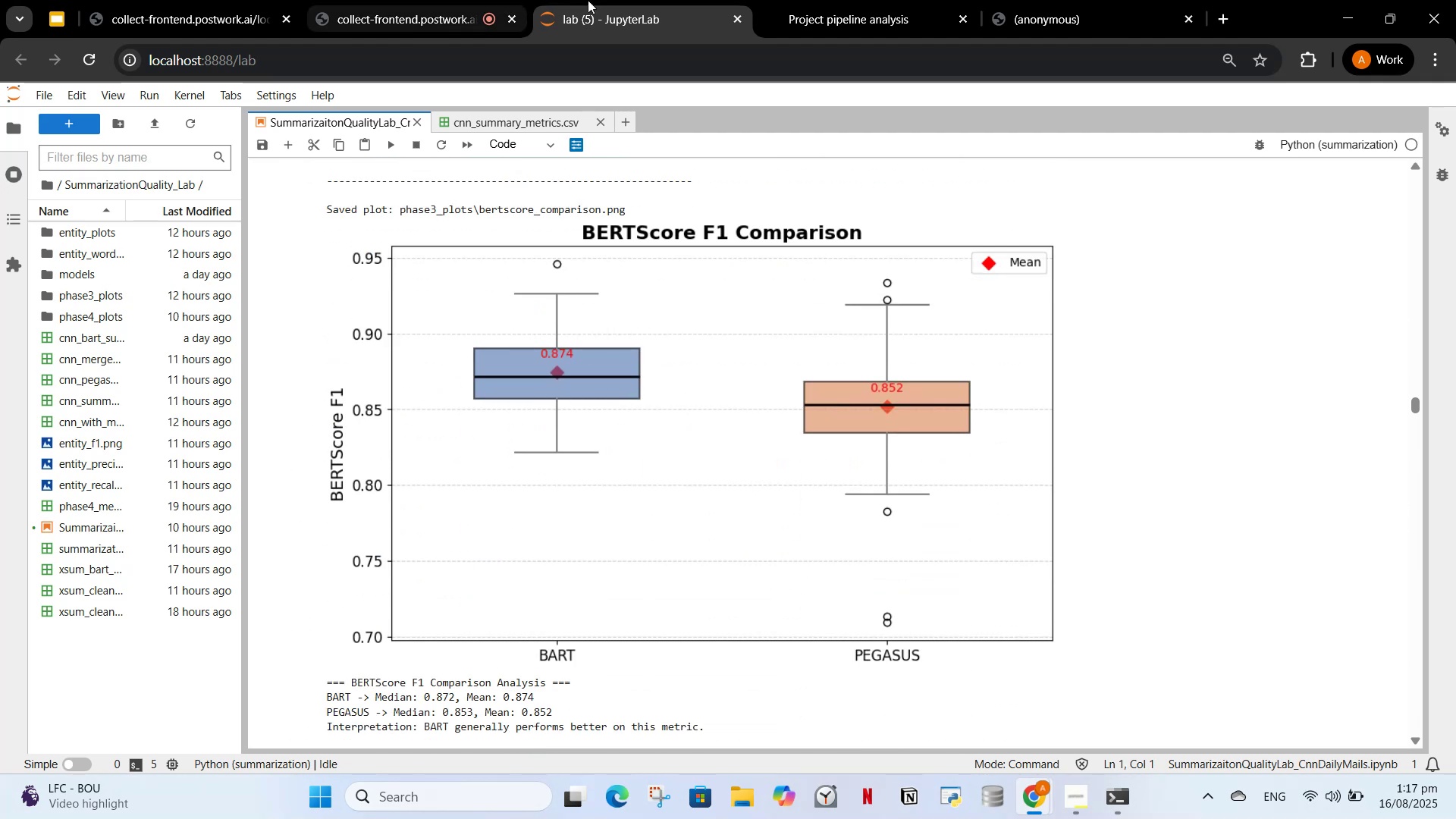 
left_click([869, 0])
 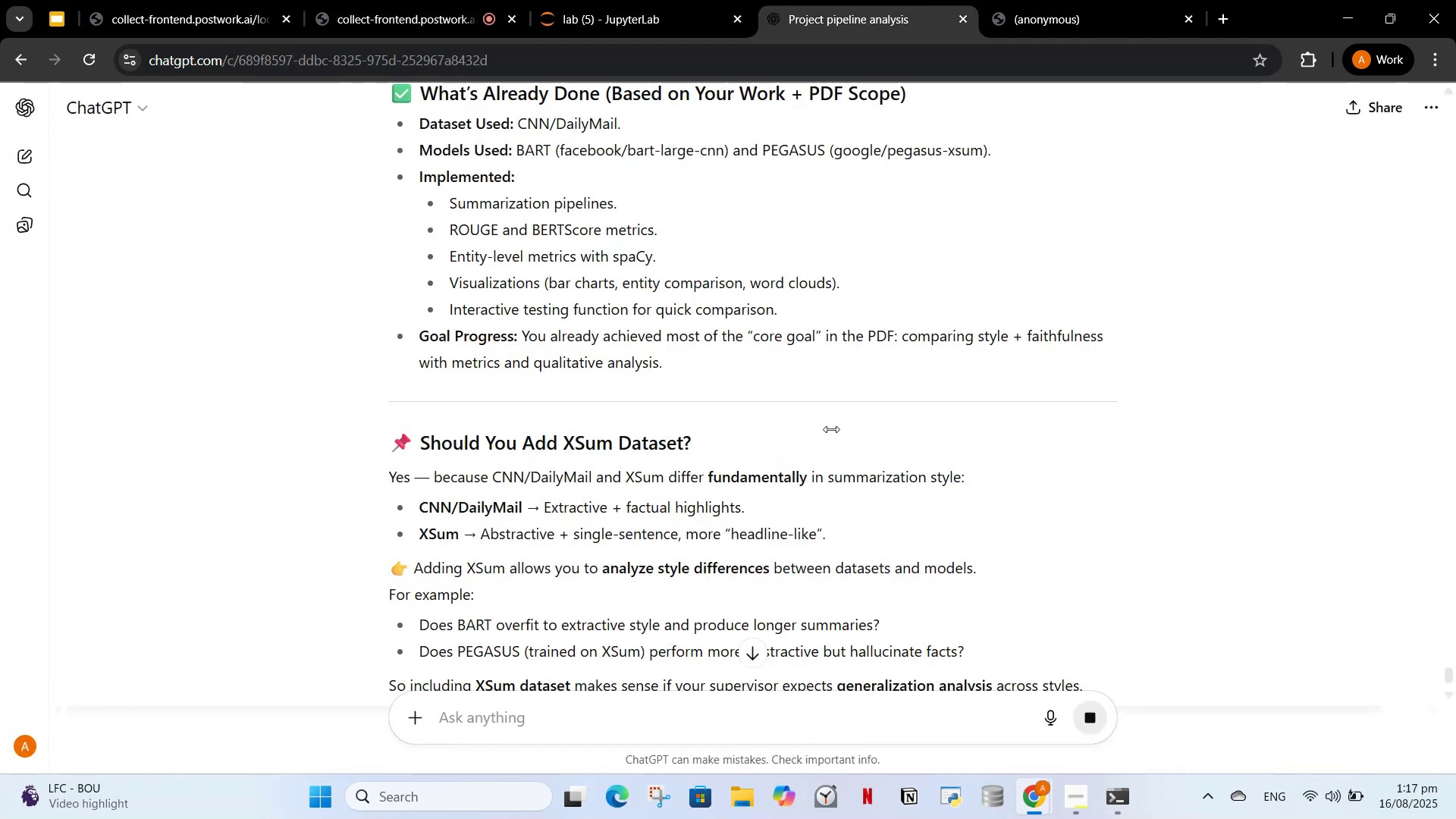 
scroll: coordinate [831, 429], scroll_direction: up, amount: 2.0
 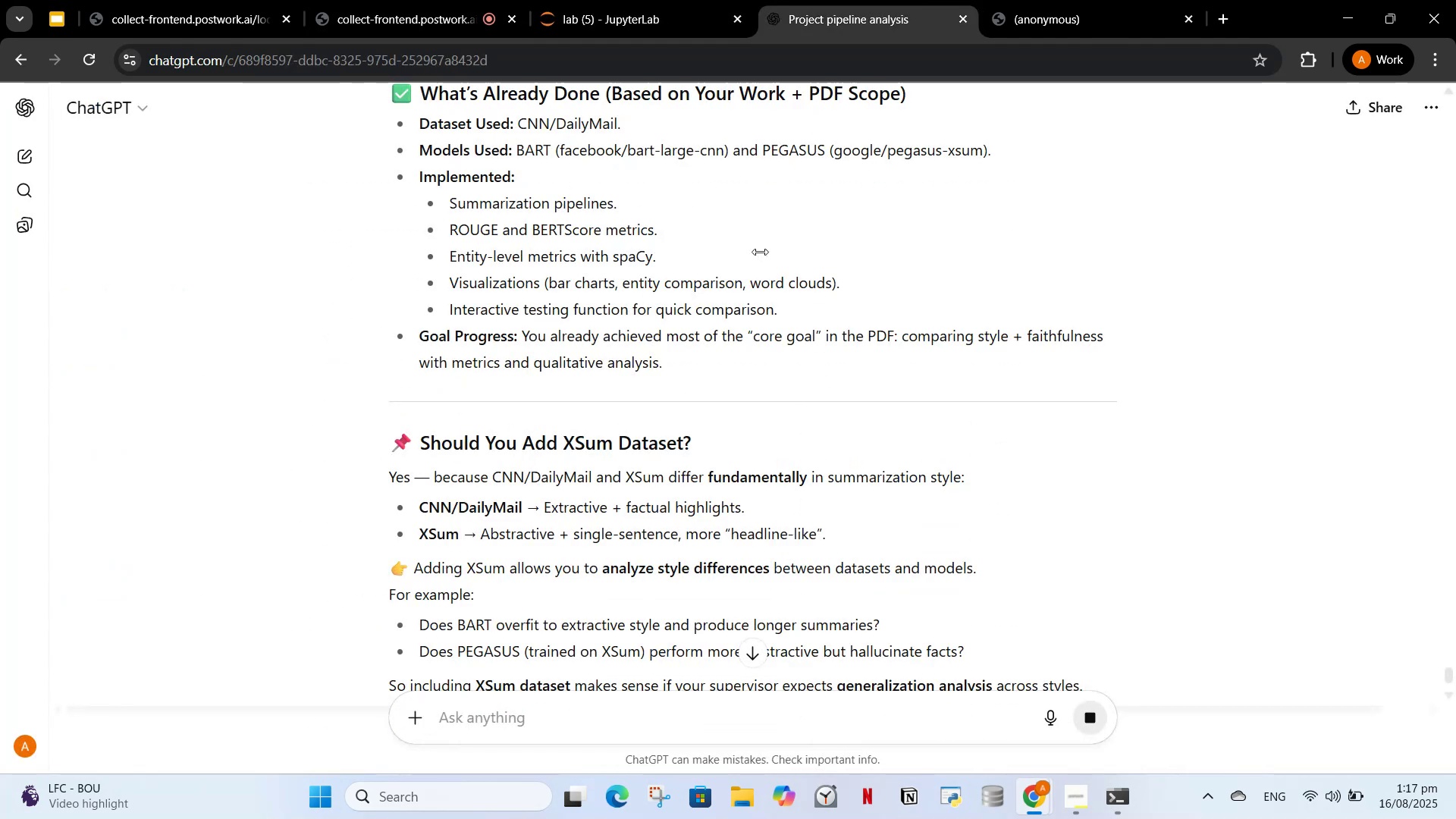 
left_click([786, 250])
 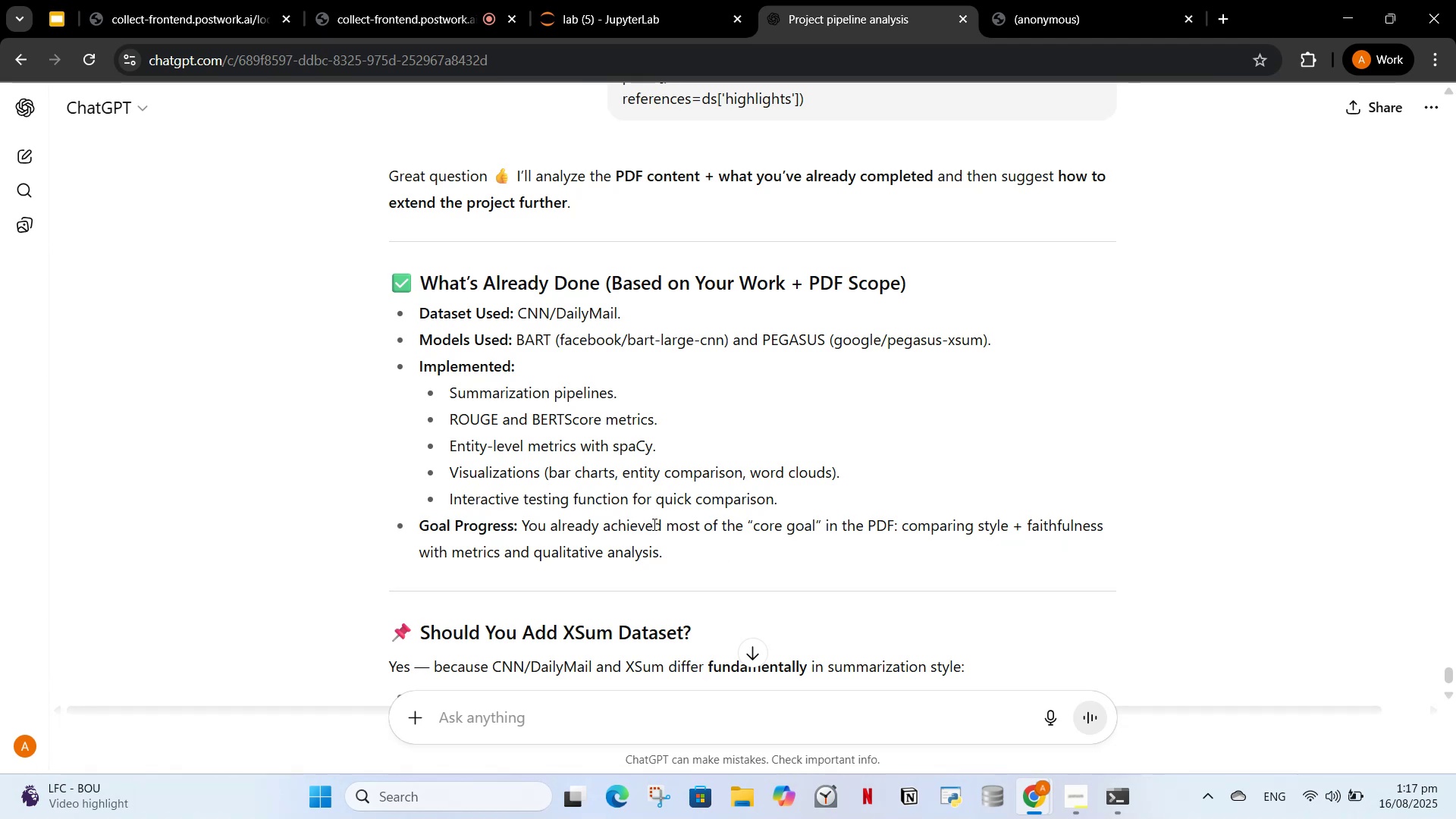 
wait(6.92)
 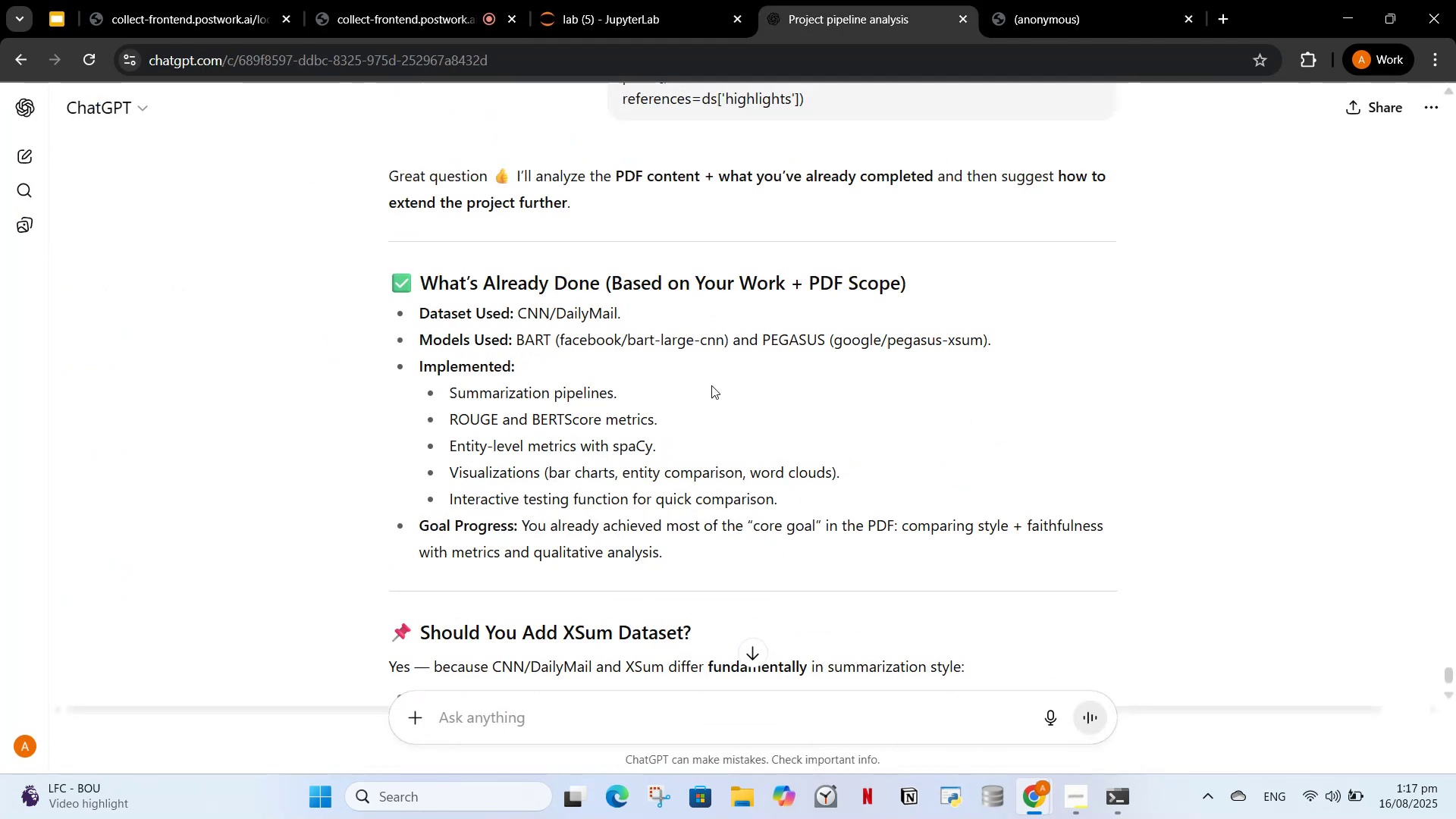 
scroll: coordinate [681, 387], scroll_direction: down, amount: 4.0
 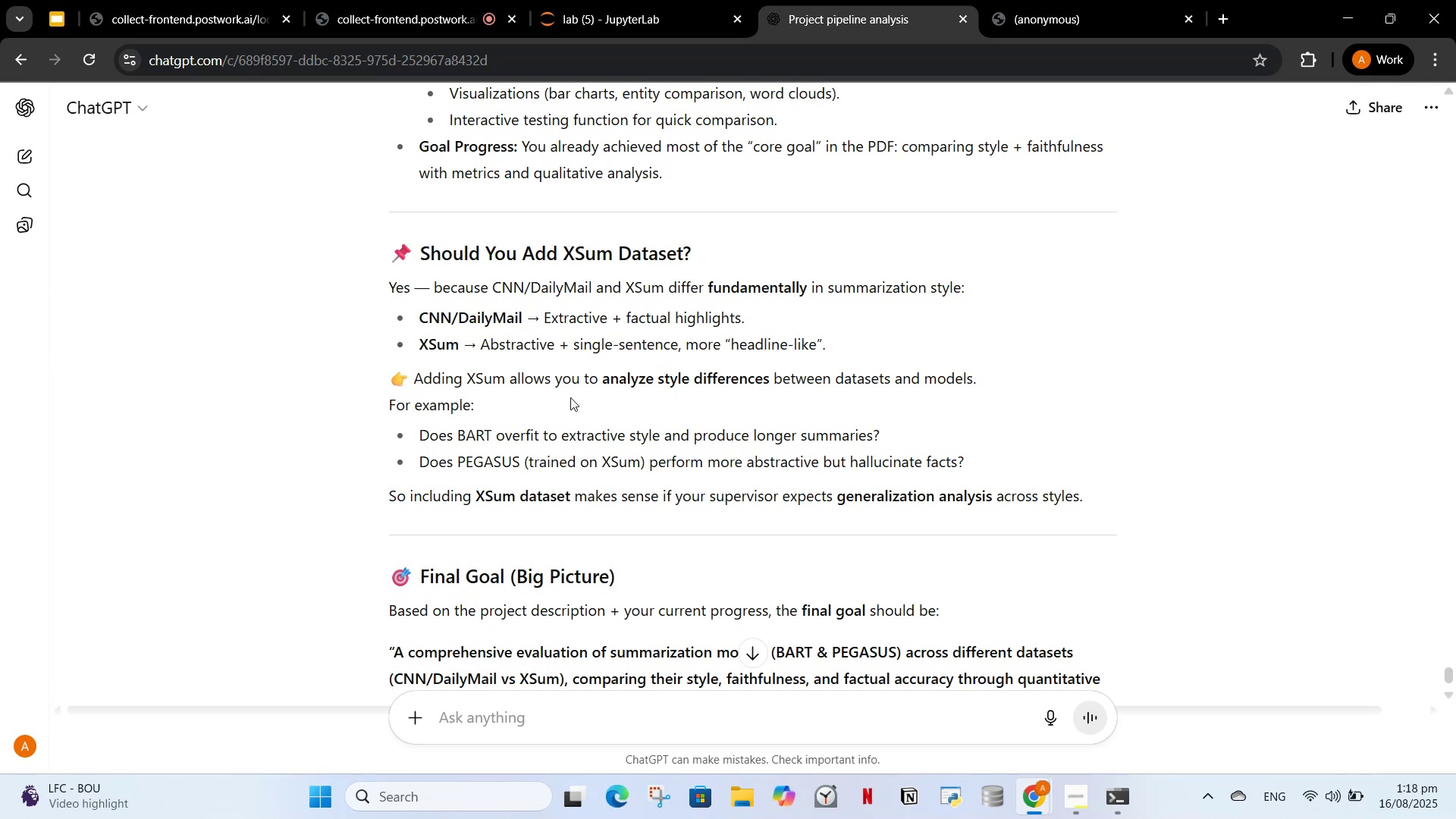 
wait(6.71)
 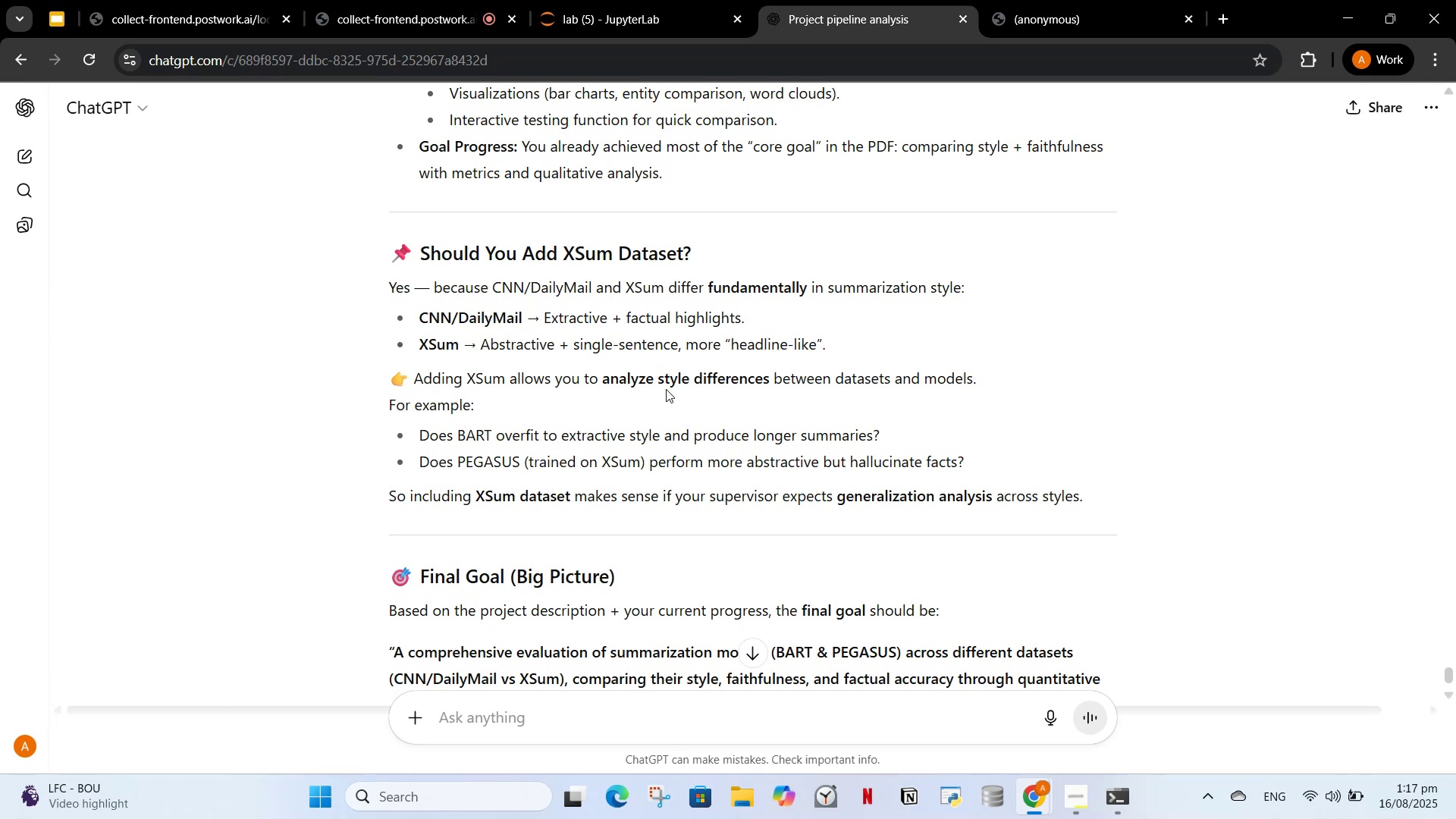 
scroll: coordinate [642, 591], scroll_direction: down, amount: 2.0
 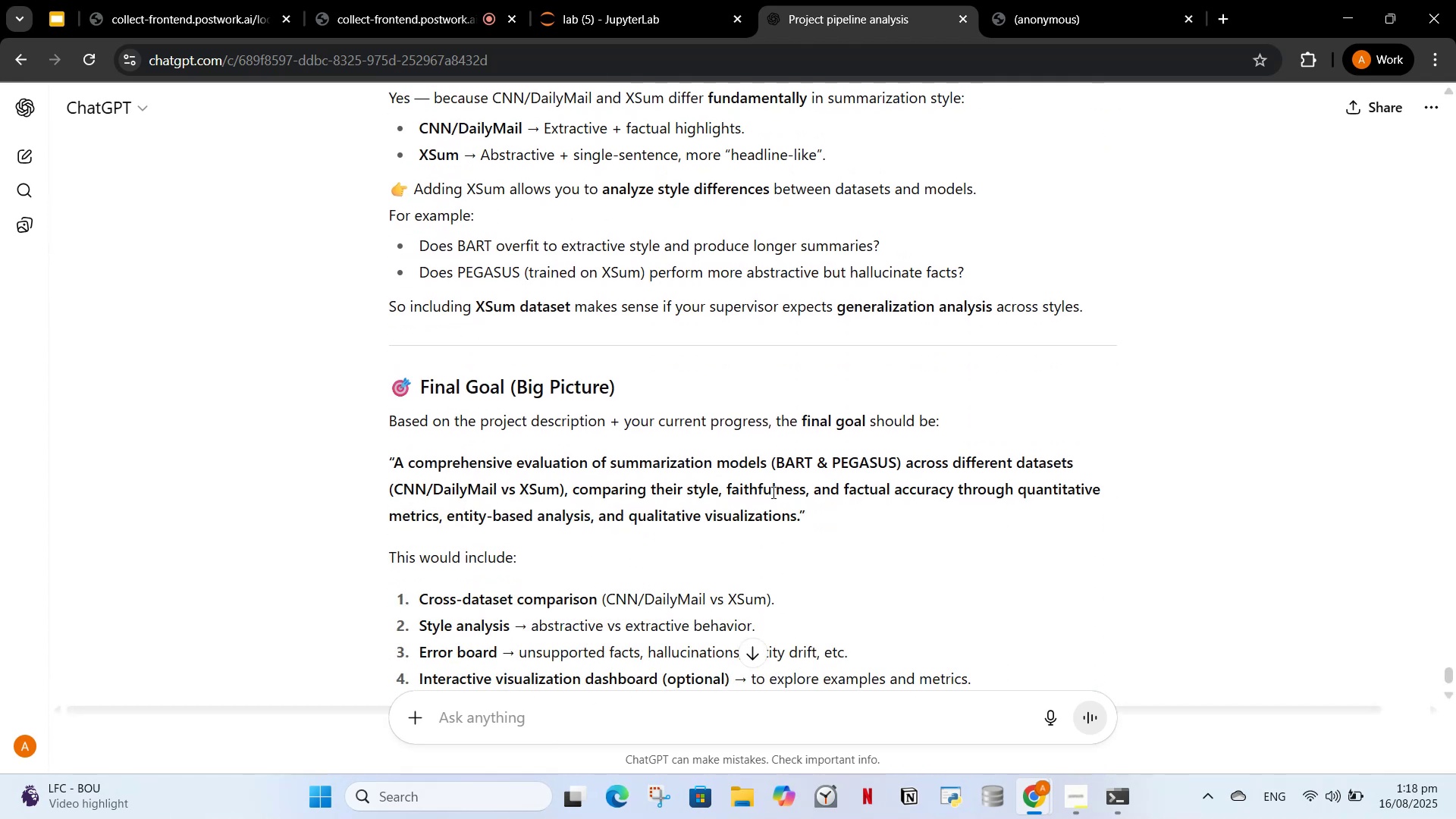 
wait(5.42)
 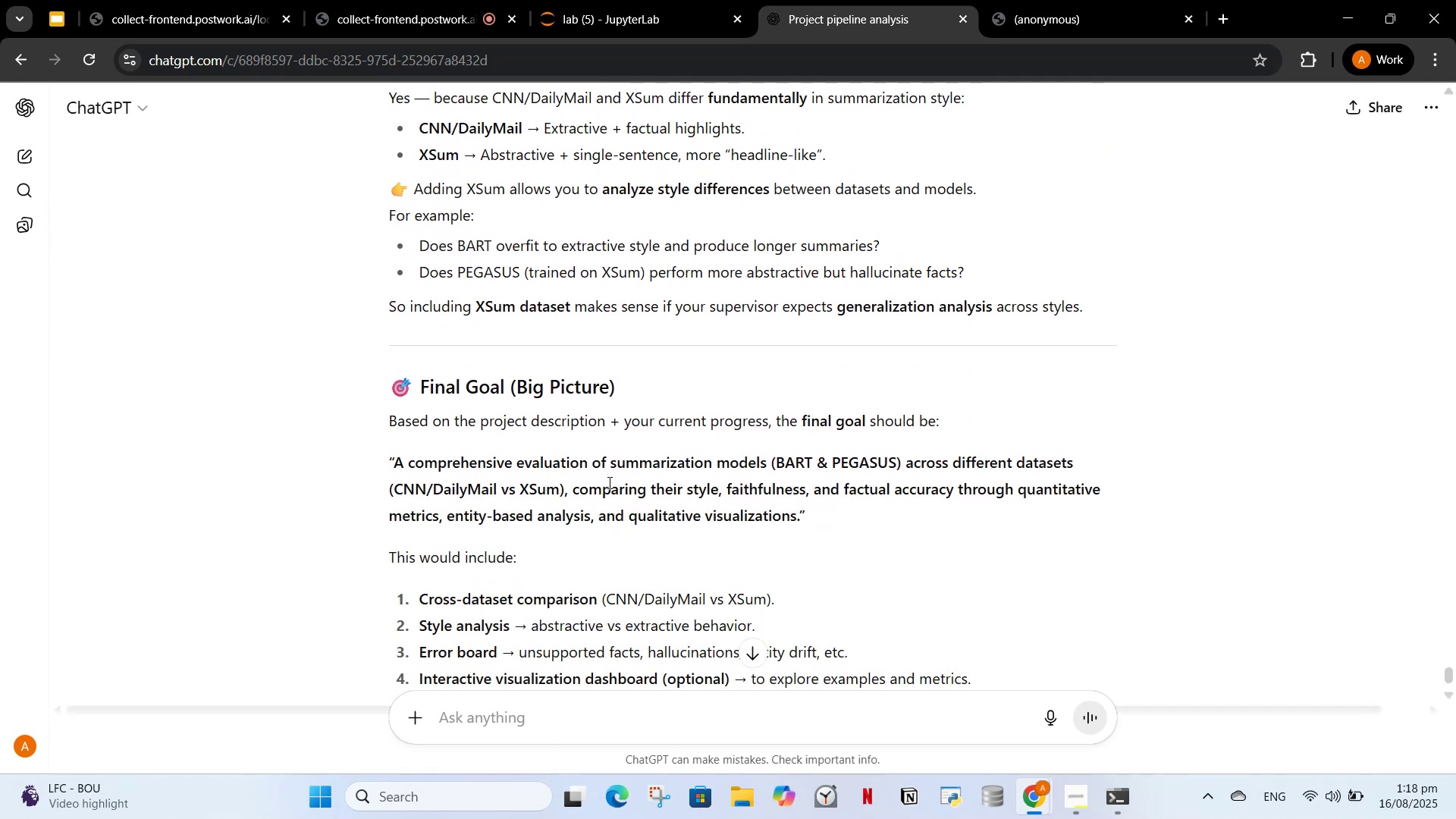 
scroll: coordinate [573, 554], scroll_direction: down, amount: 9.0
 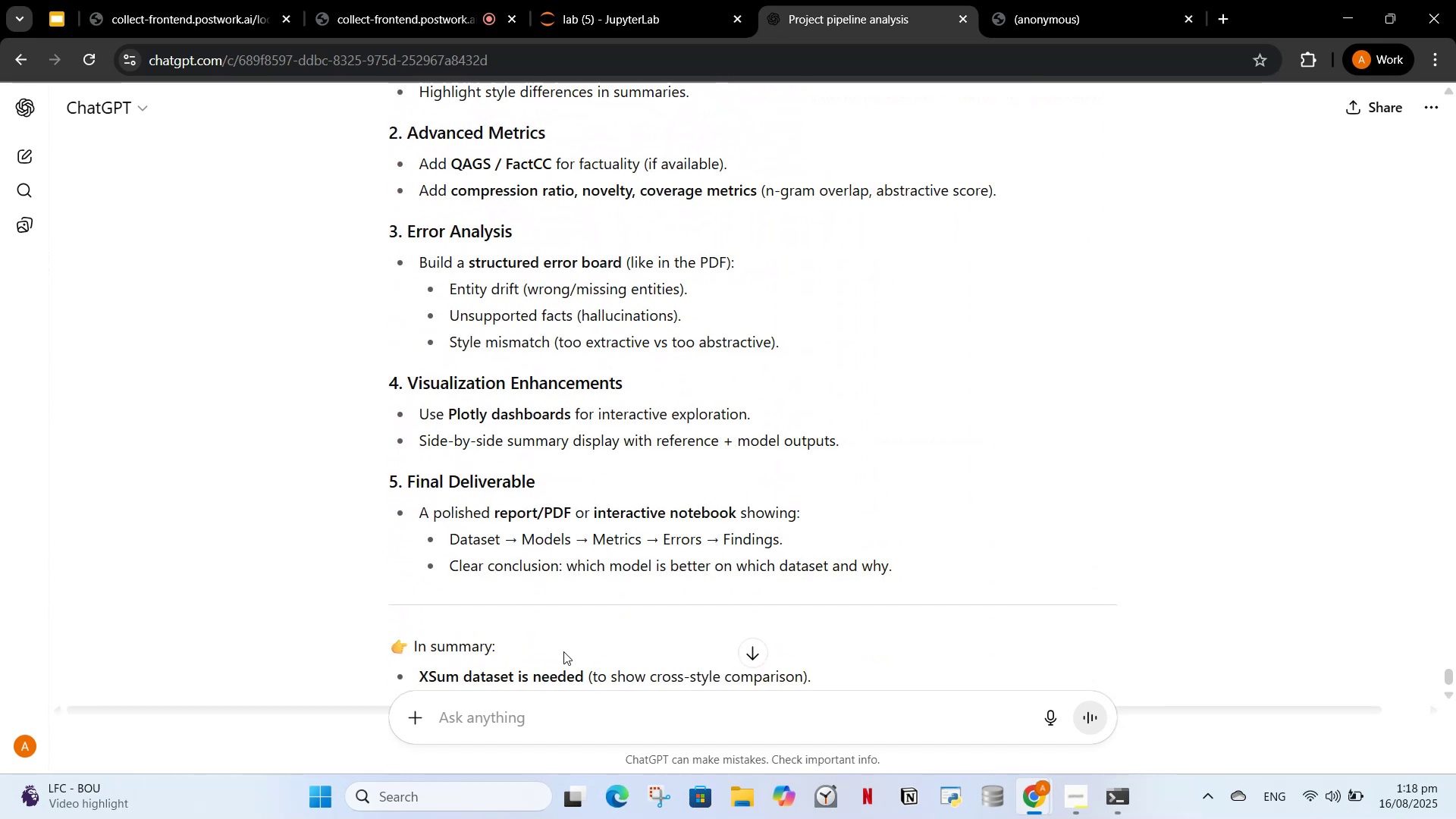 
left_click([568, 698])
 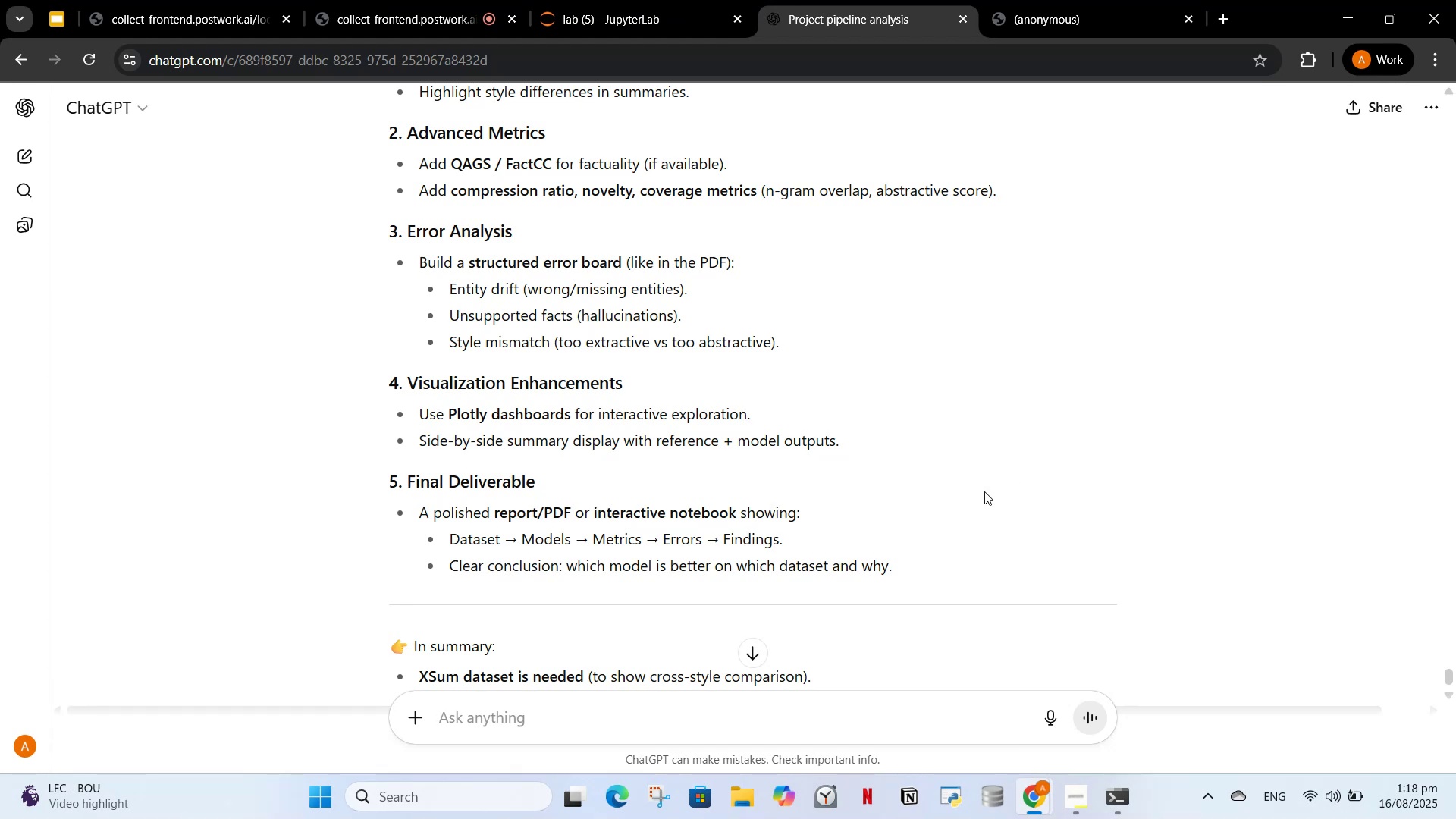 
scroll: coordinate [723, 538], scroll_direction: down, amount: 4.0
 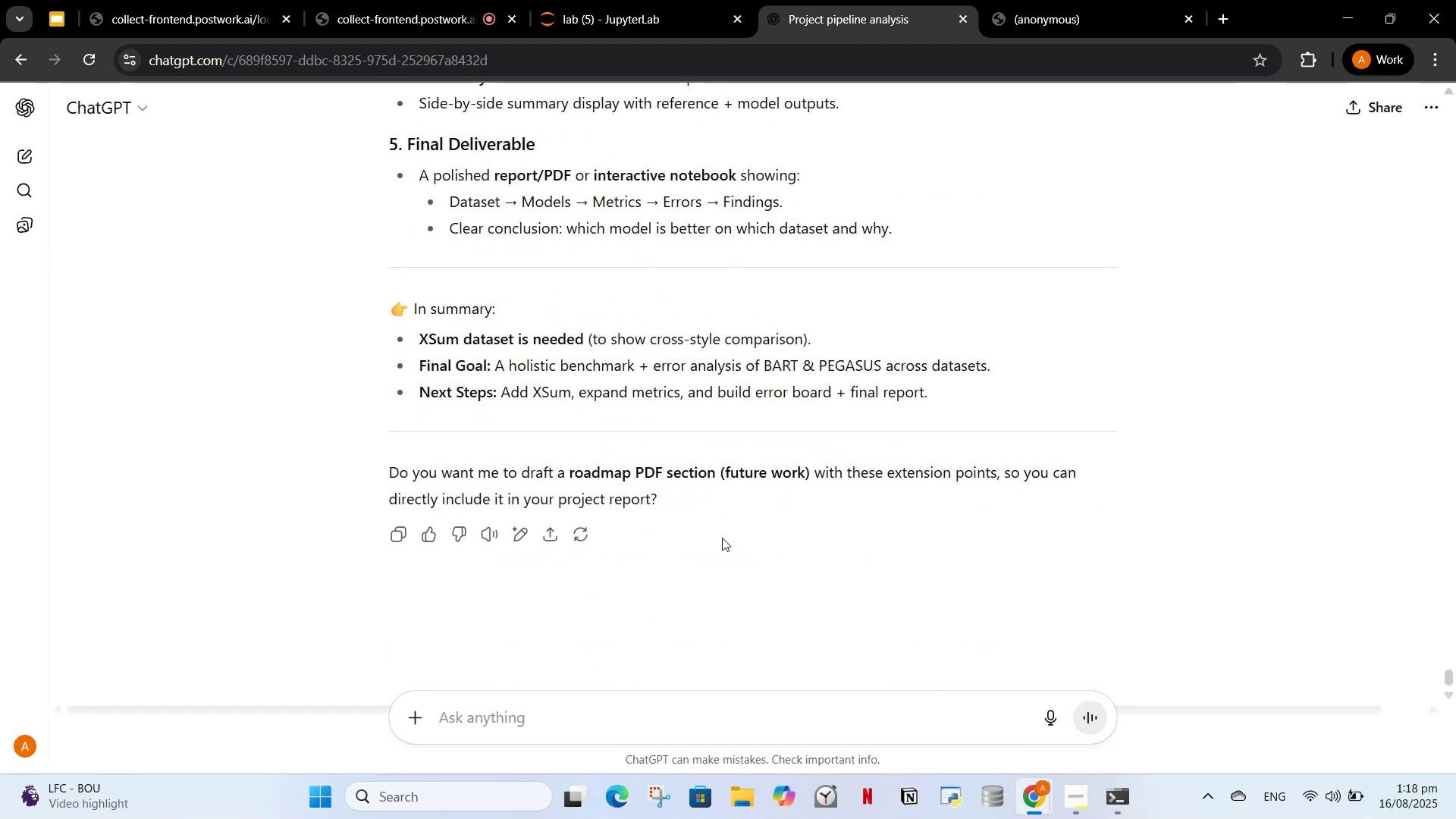 
type(we dont need to trai n )
key(Backspace)
key(Backspace)
key(Backspace)
type(n any model in this project right ?)
 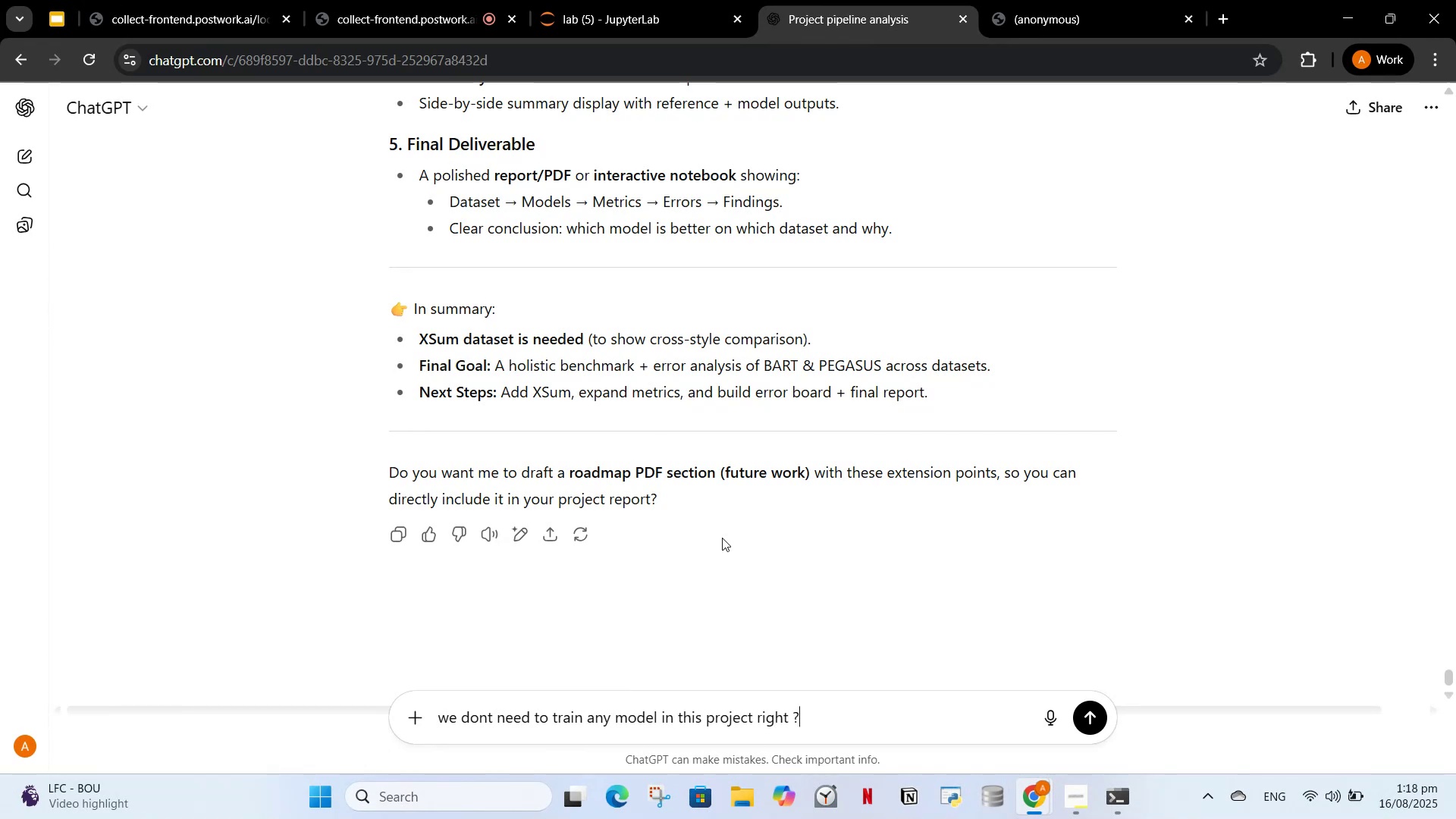 
 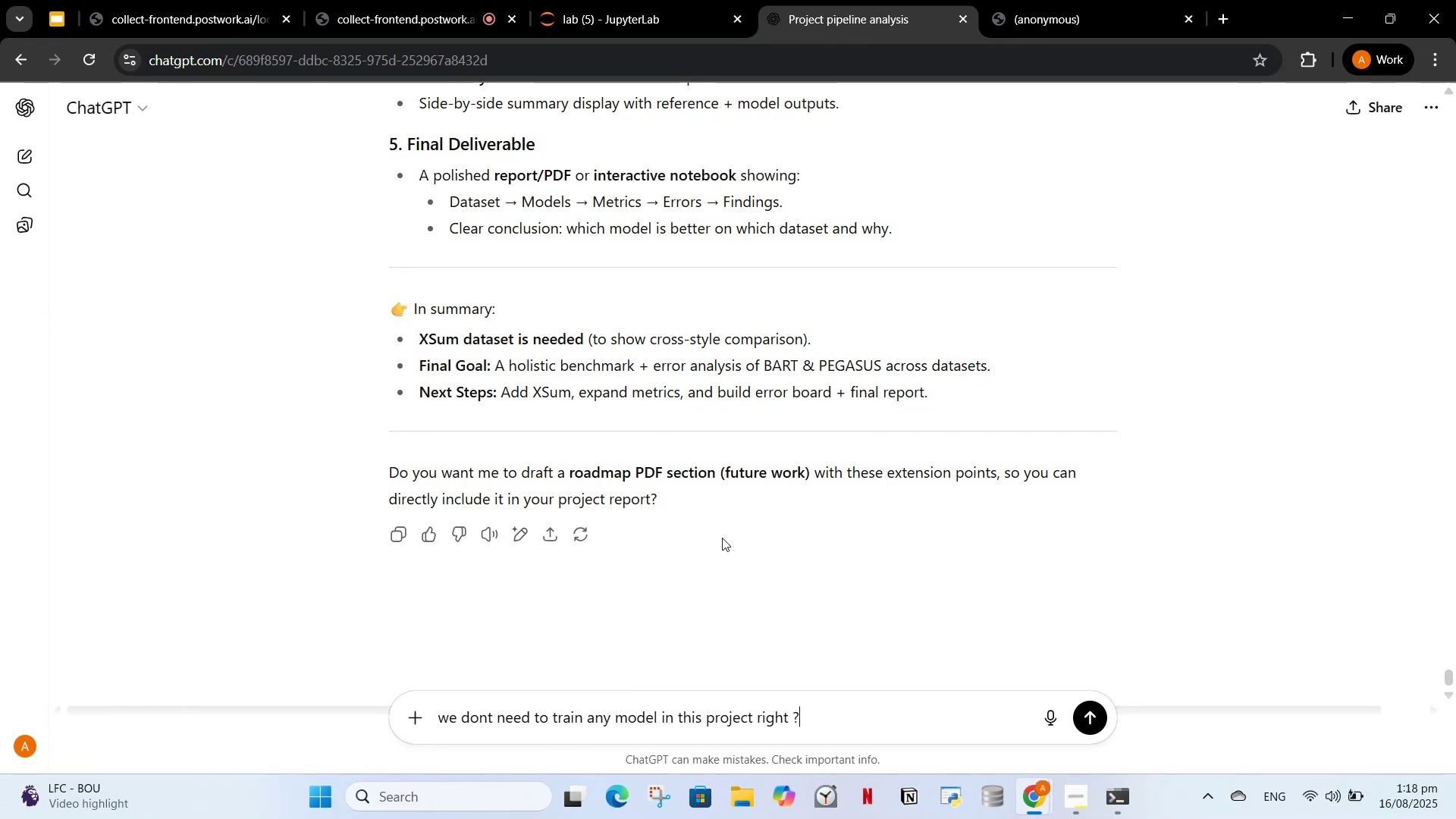 
key(Enter)
 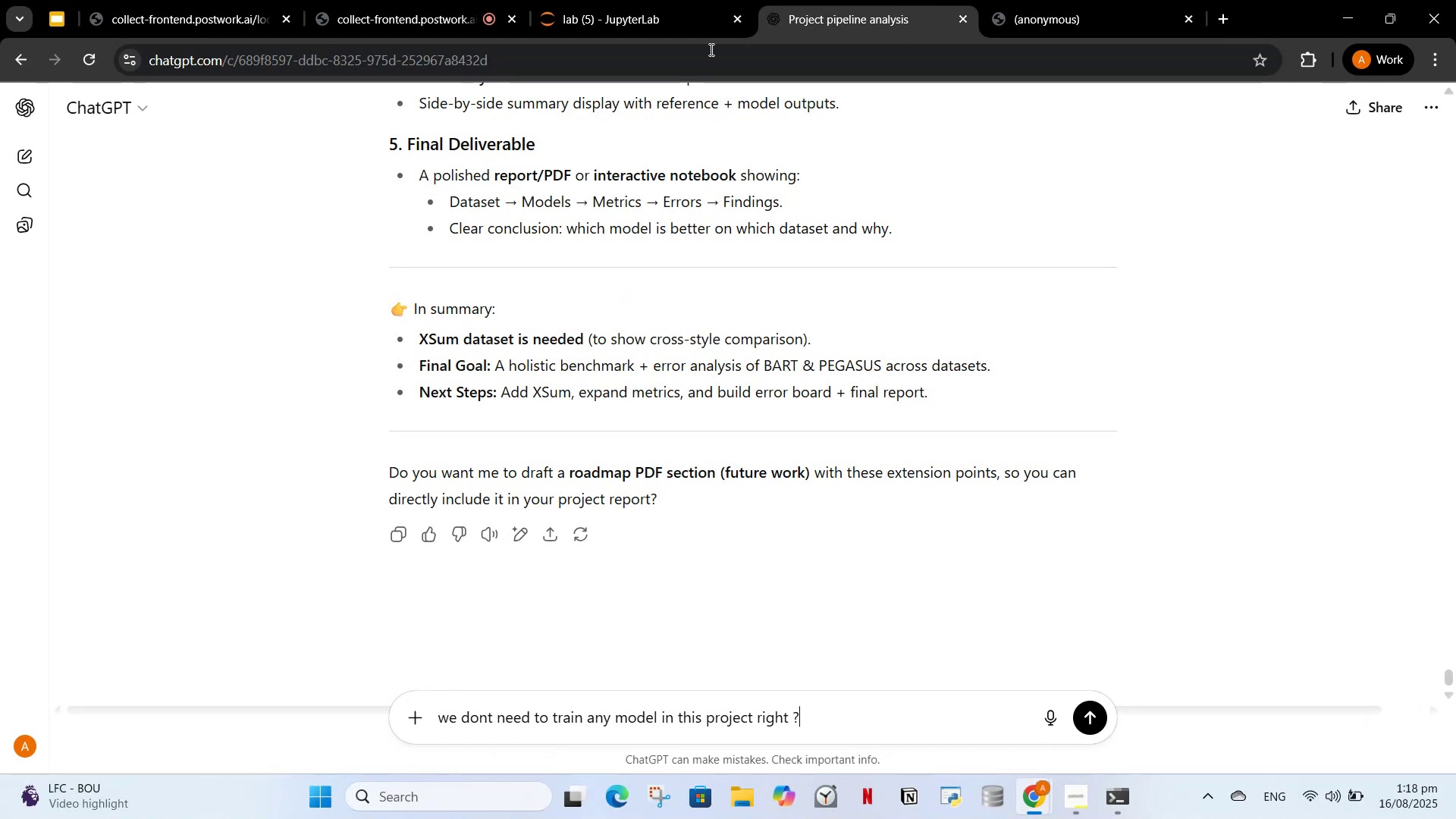 
wait(6.4)
 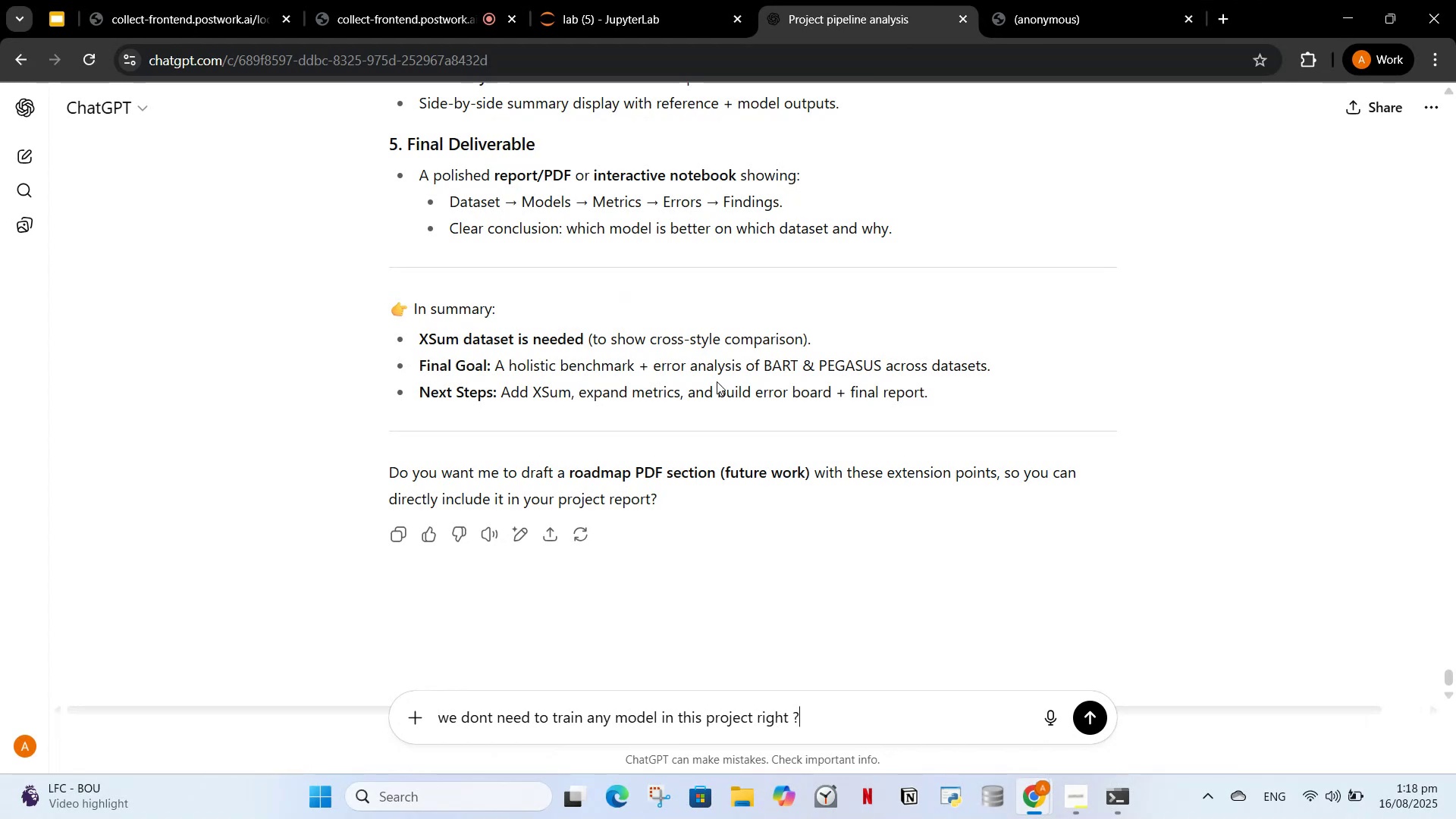 
left_click([631, 0])
 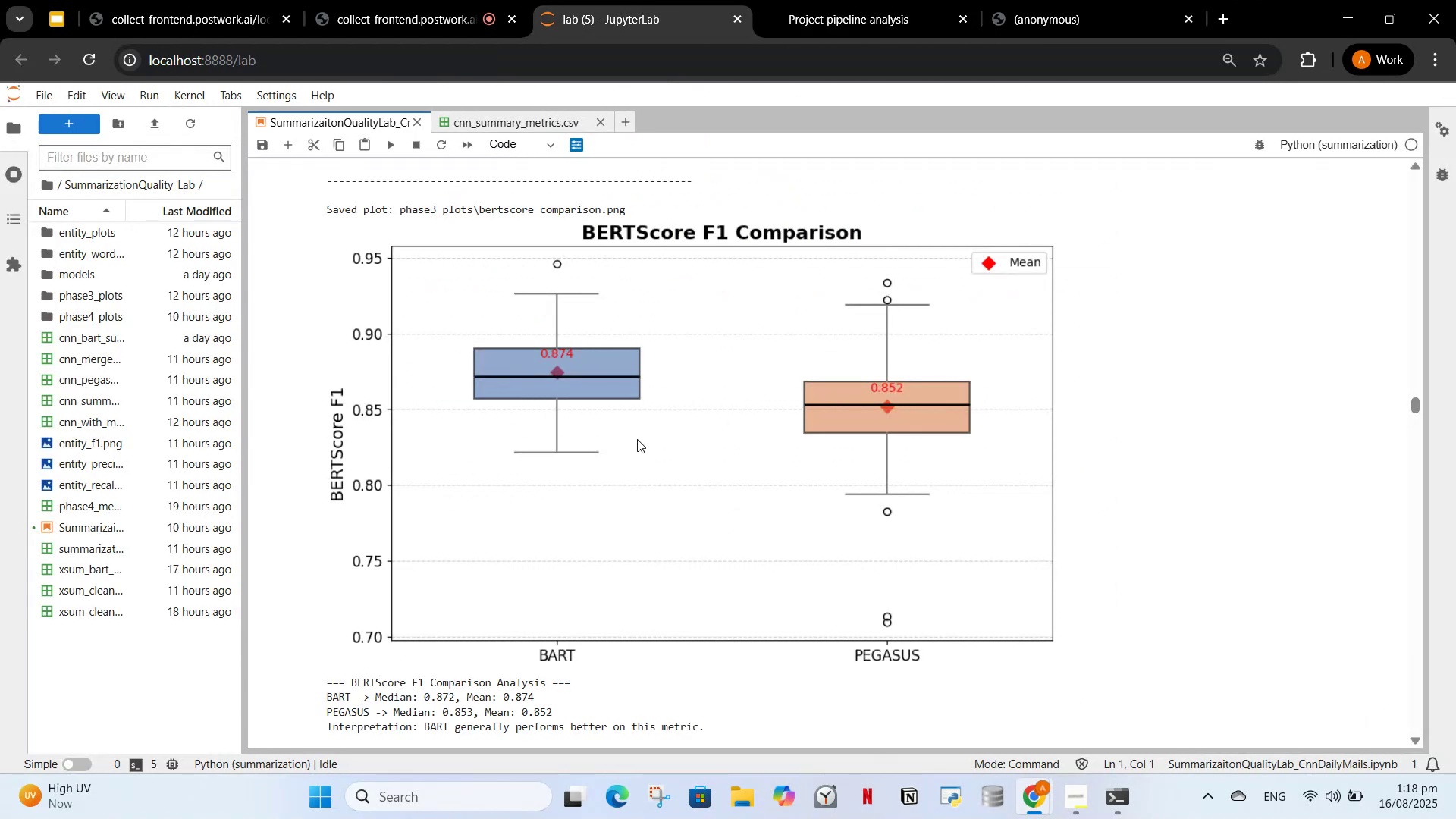 
scroll: coordinate [642, 460], scroll_direction: up, amount: 13.0
 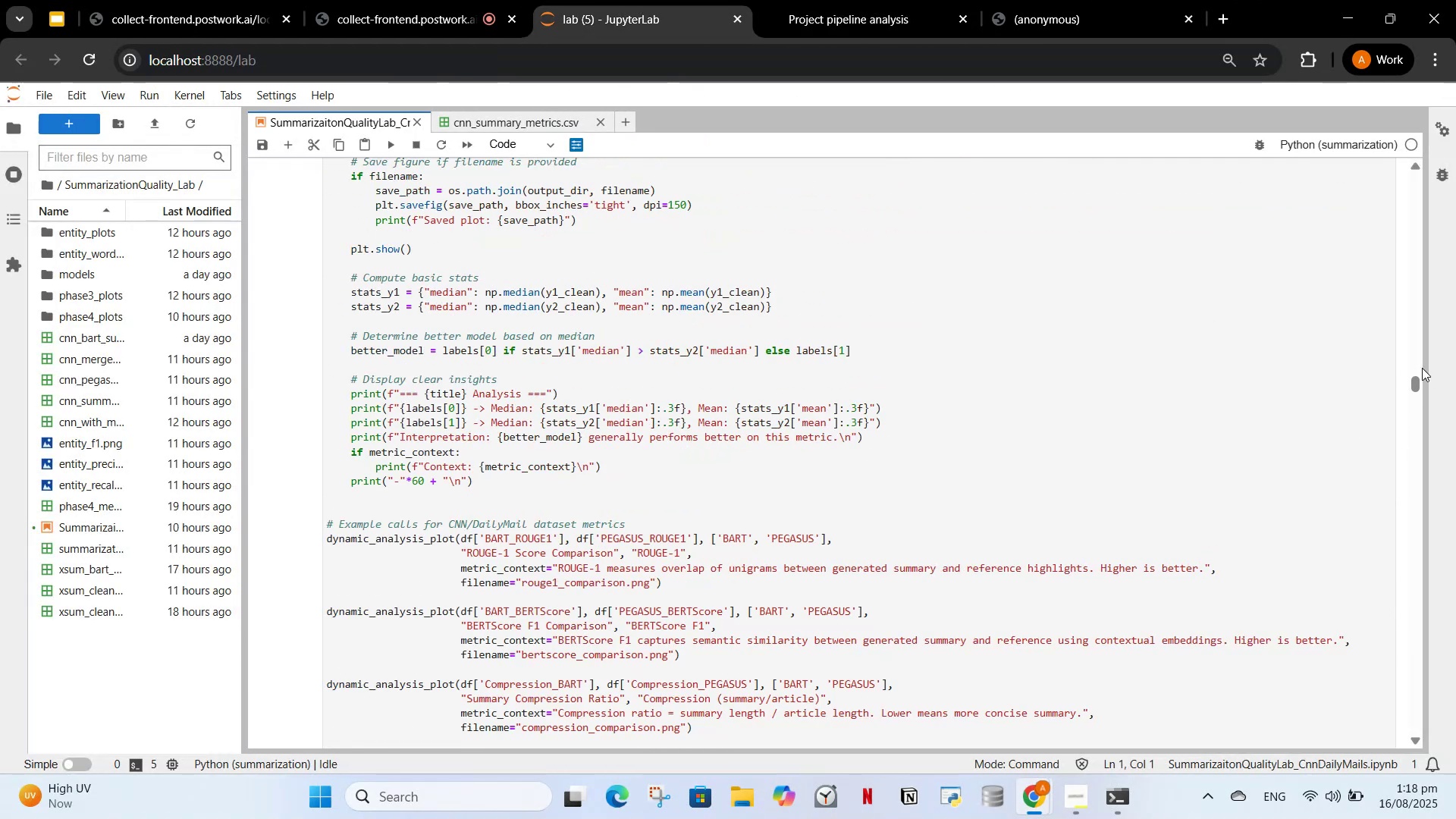 
left_click_drag(start_coordinate=[1414, 386], to_coordinate=[1433, 107])
 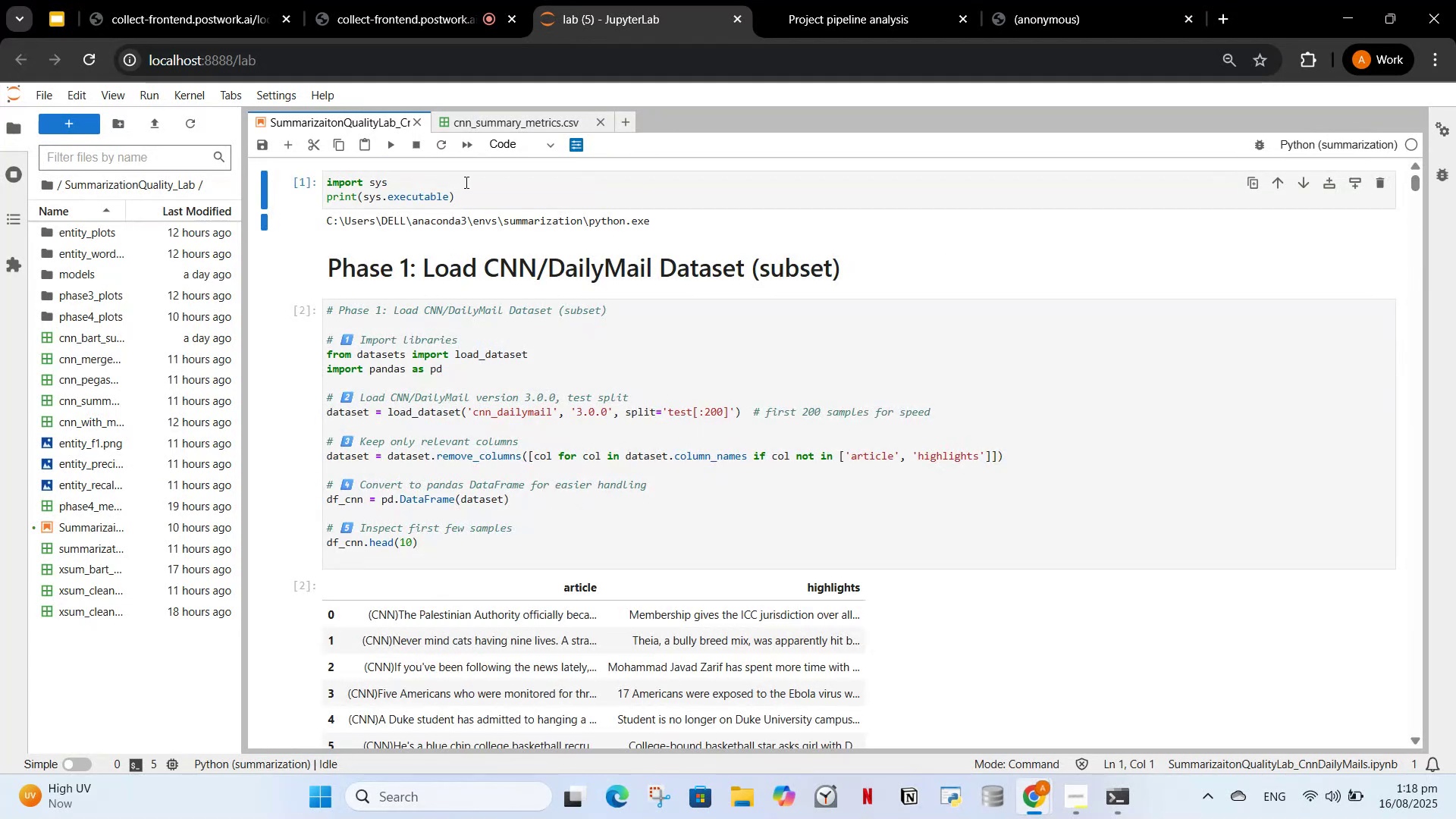 
left_click([465, 184])
 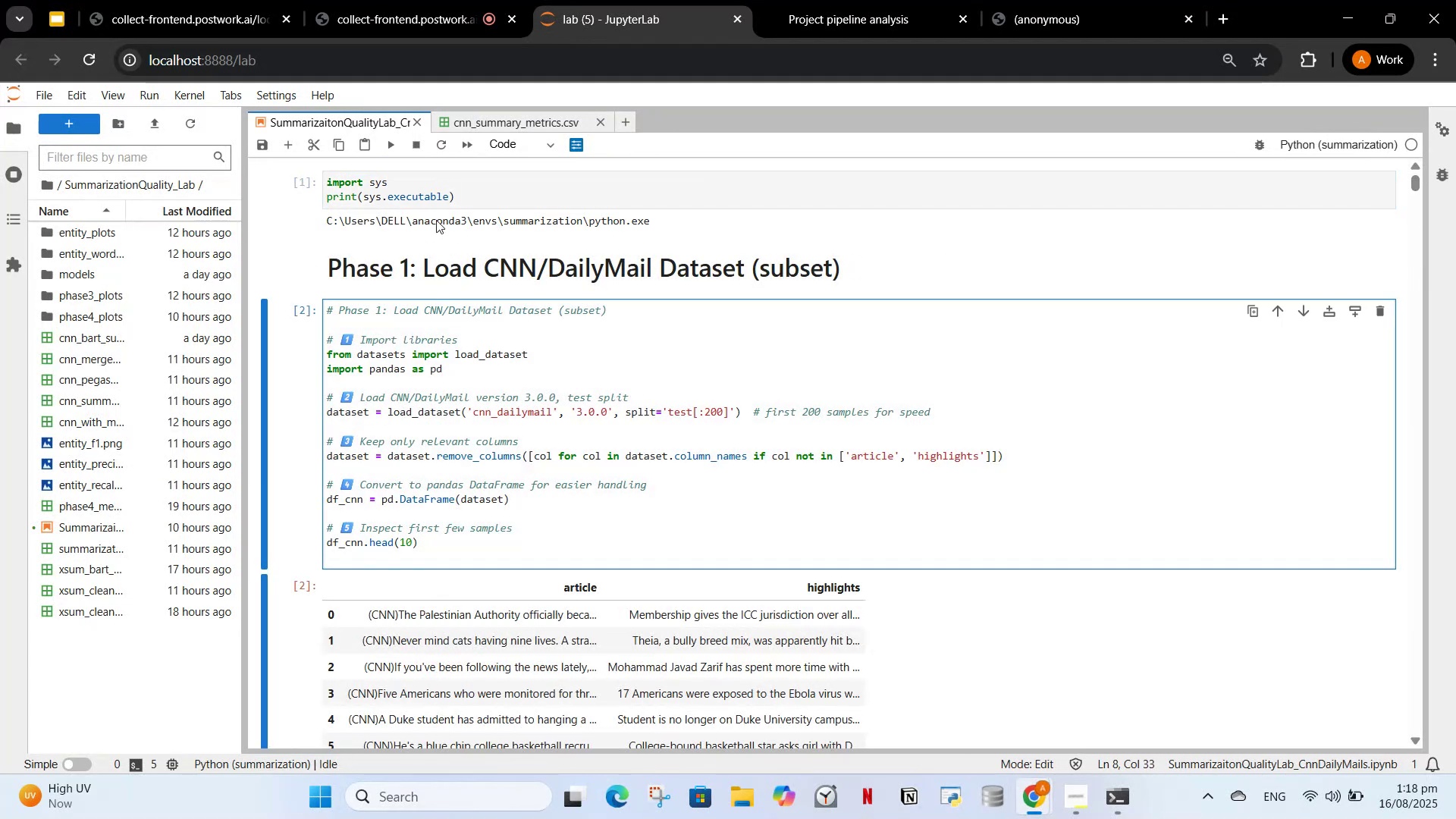 
scroll: coordinate [542, 554], scroll_direction: down, amount: 5.0
 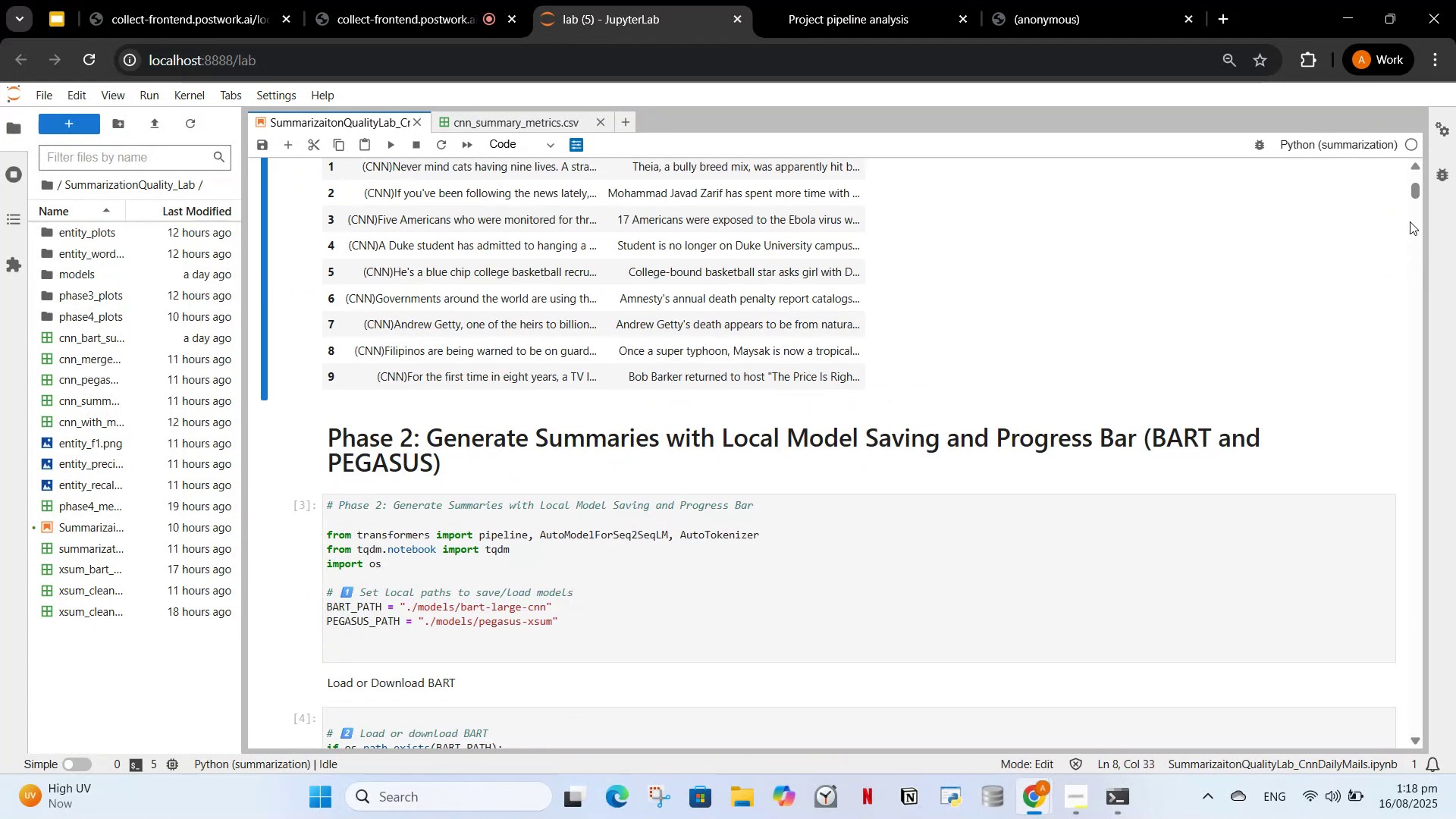 
left_click_drag(start_coordinate=[1415, 190], to_coordinate=[1379, 728])
 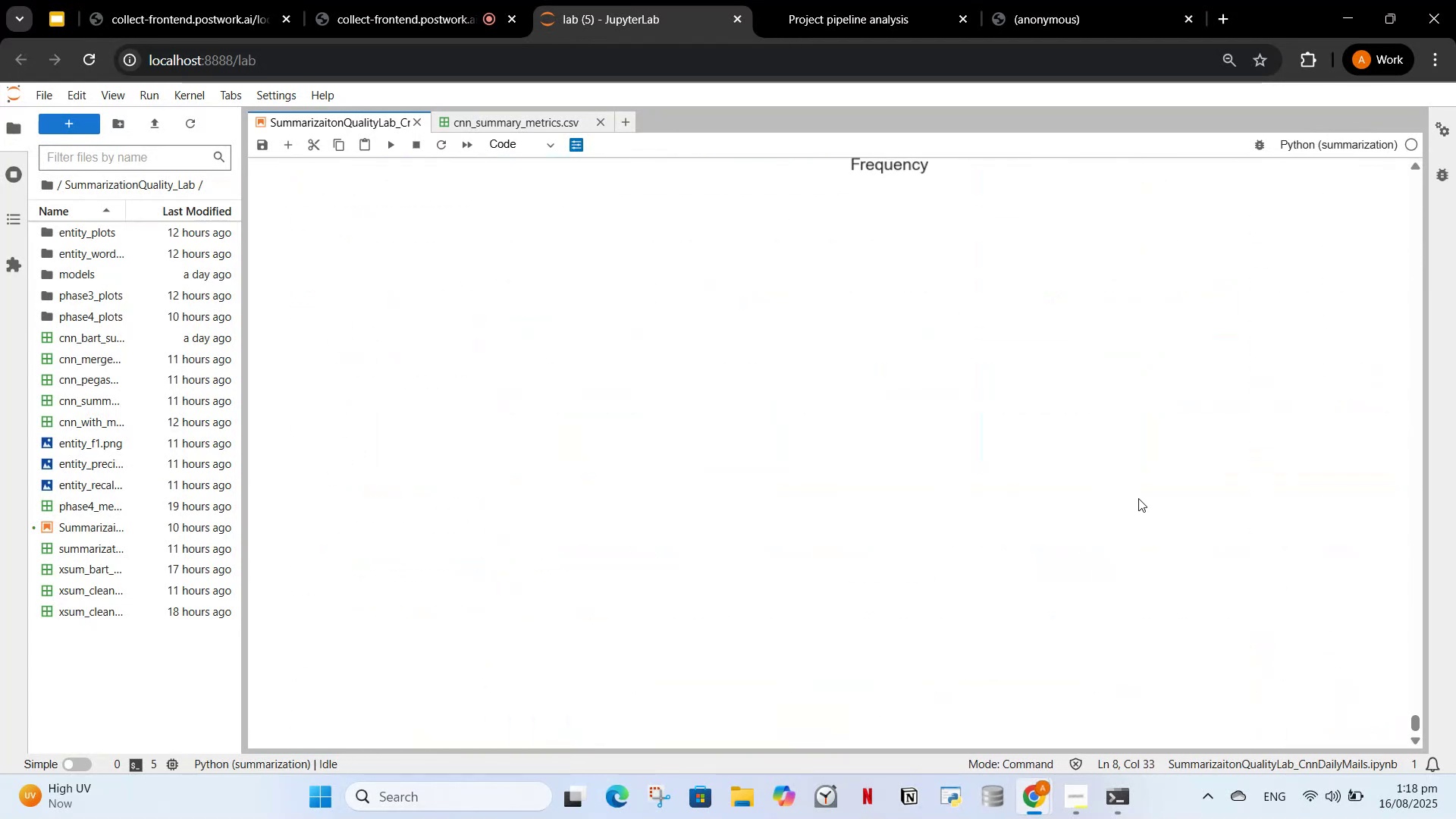 
scroll: coordinate [538, 367], scroll_direction: up, amount: 19.0
 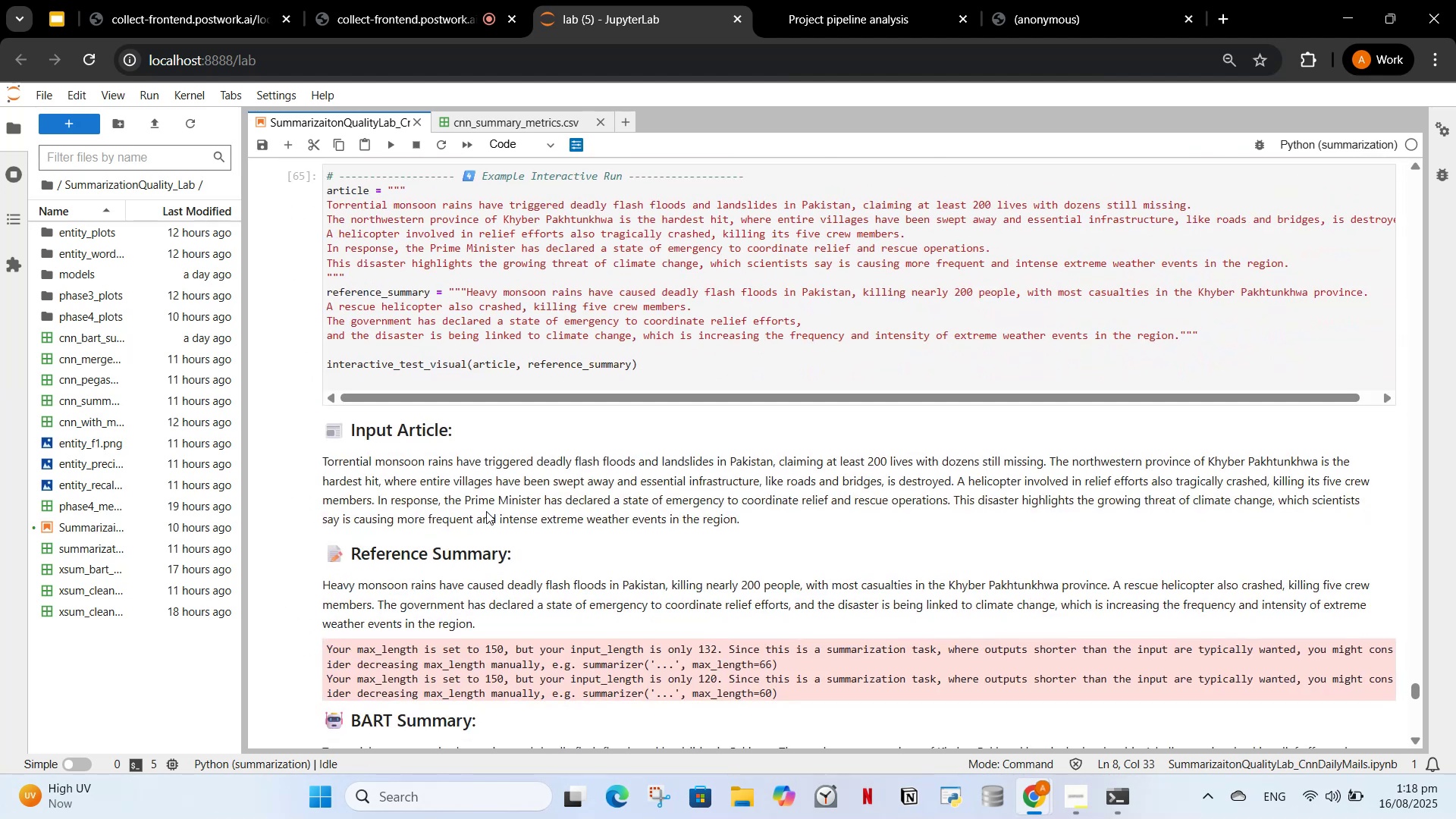 
scroll: coordinate [494, 541], scroll_direction: down, amount: 4.0
 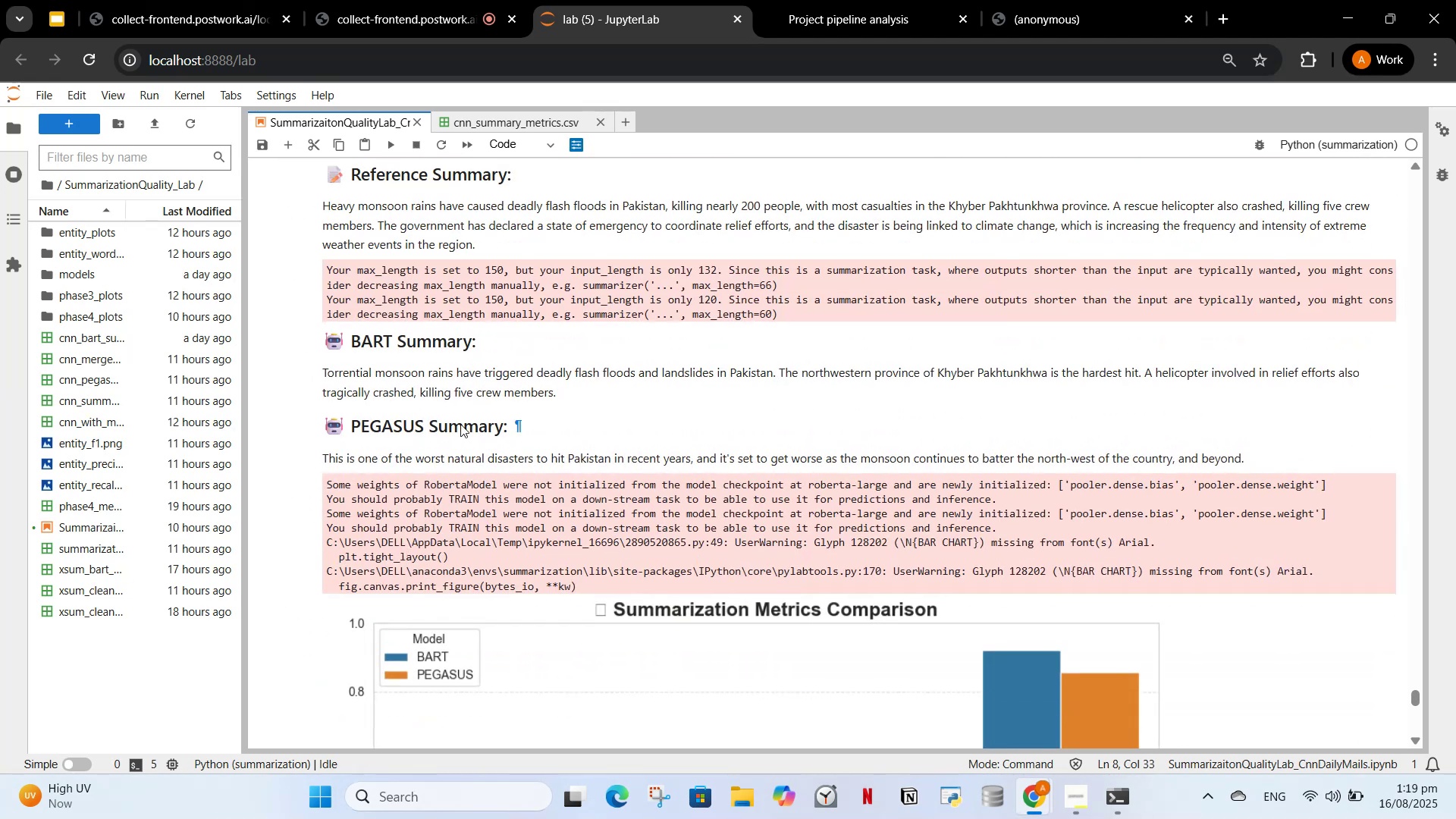 
scroll: coordinate [479, 427], scroll_direction: up, amount: 5.0
 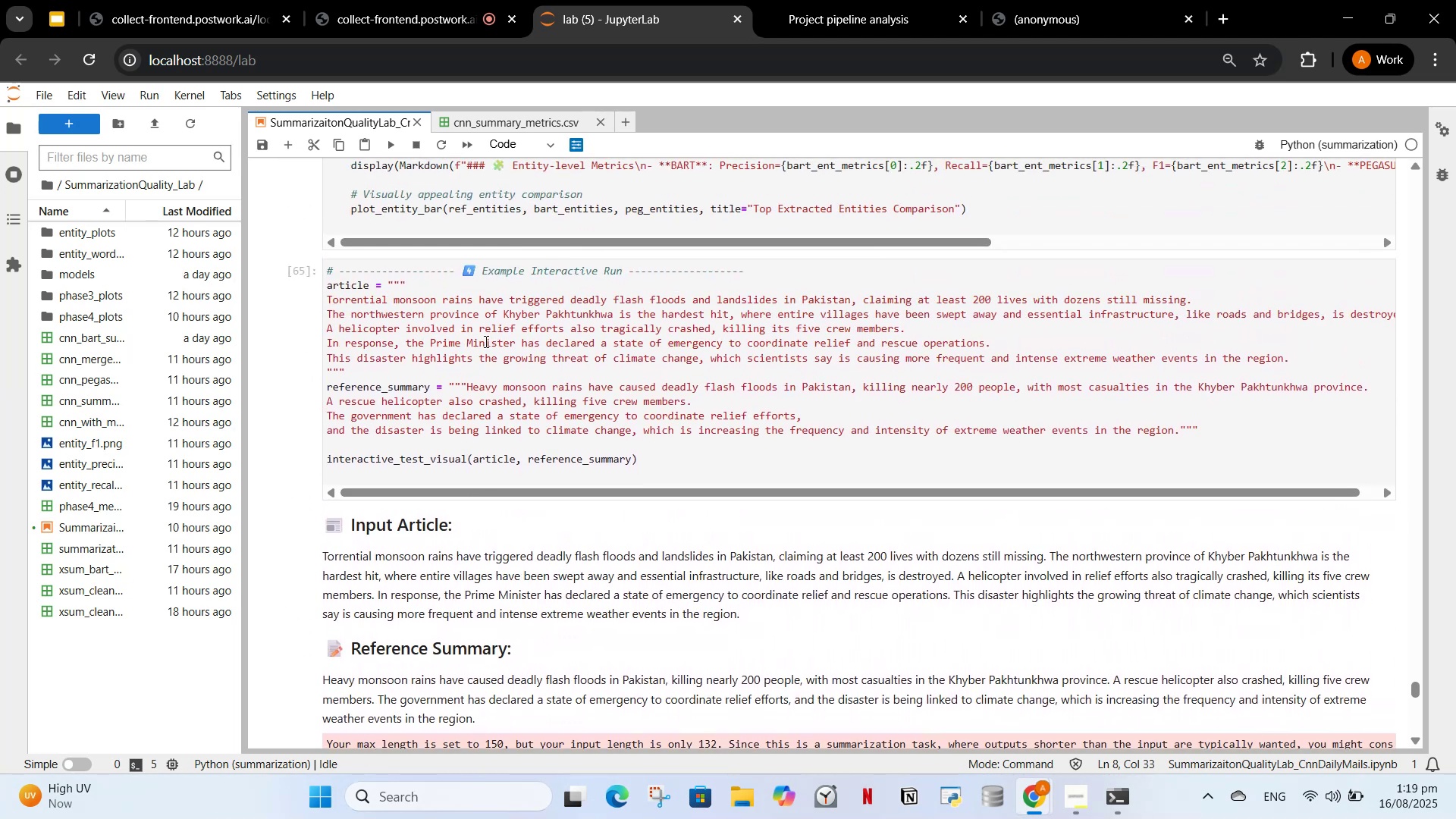 
left_click([485, 341])
 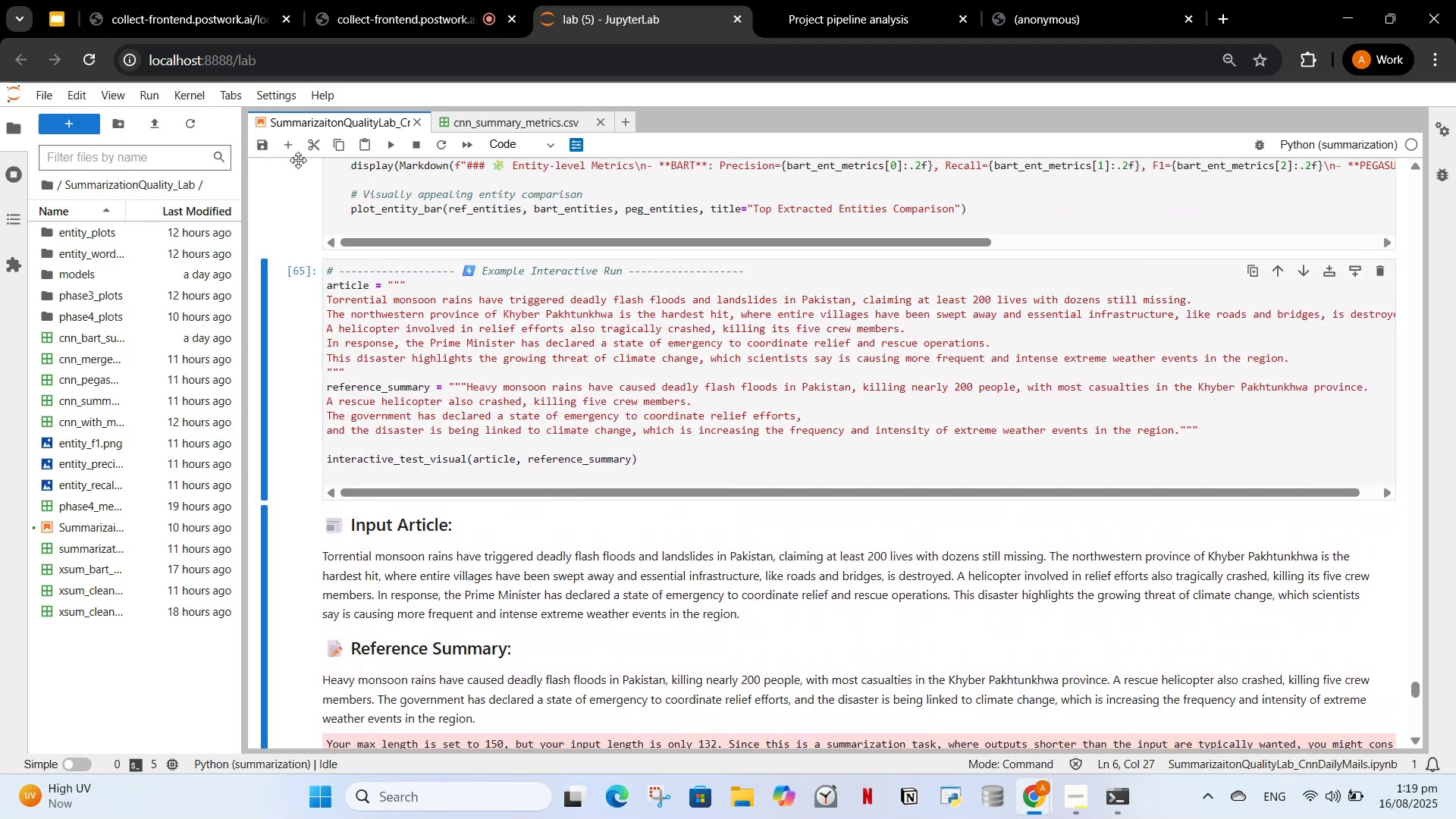 
left_click([283, 145])
 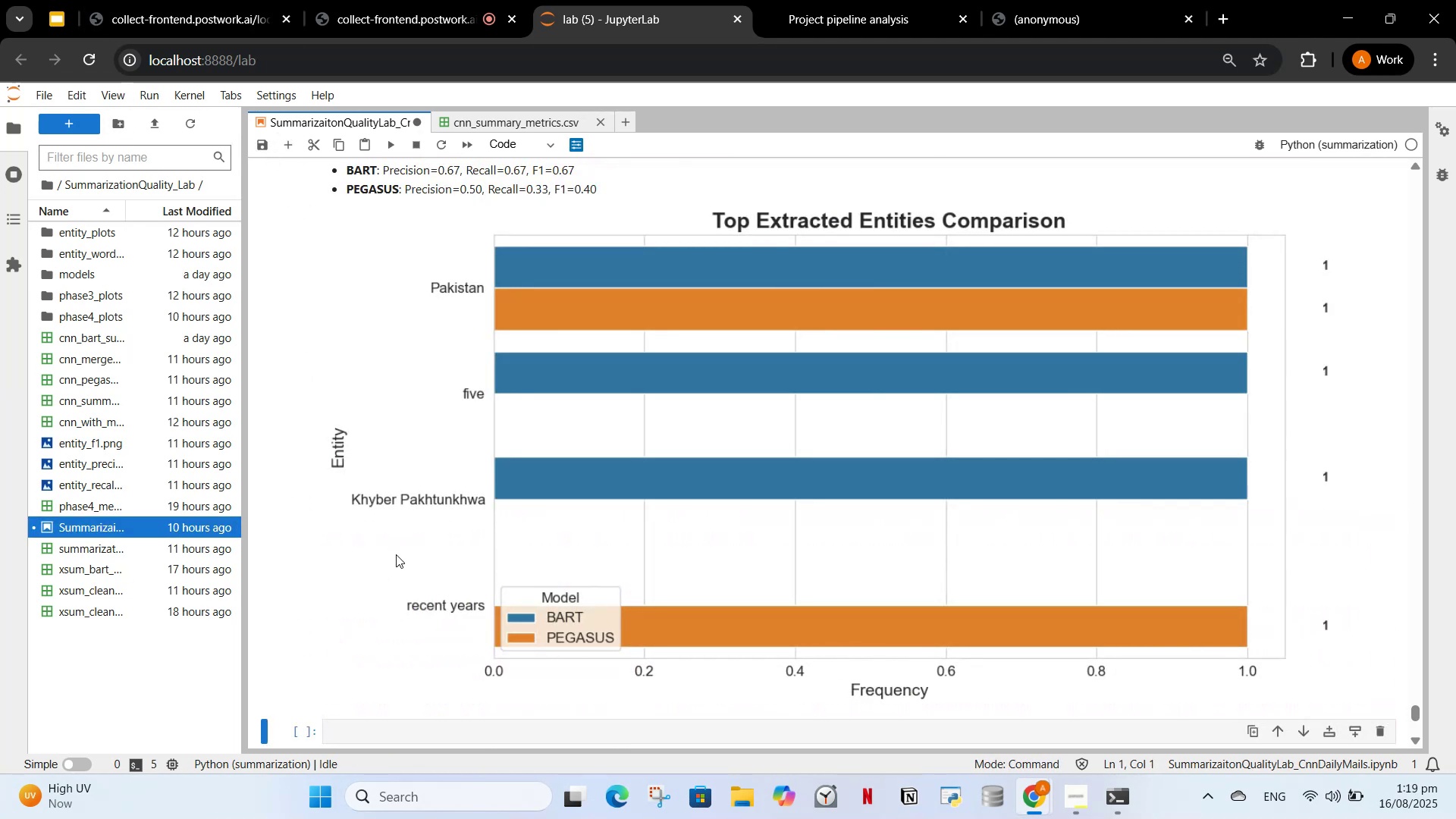 
scroll: coordinate [403, 547], scroll_direction: down, amount: 3.0
 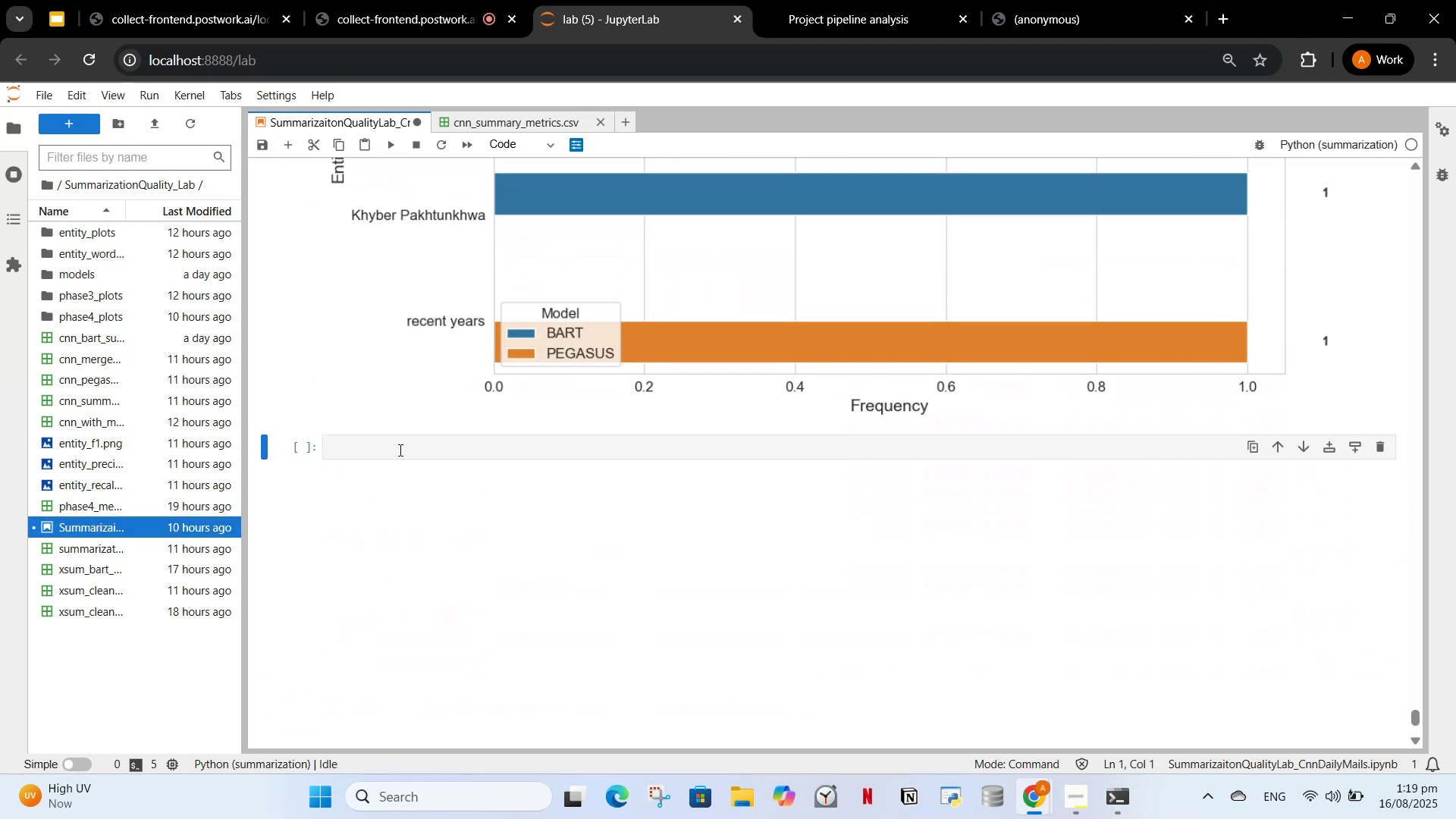 
left_click([400, 443])
 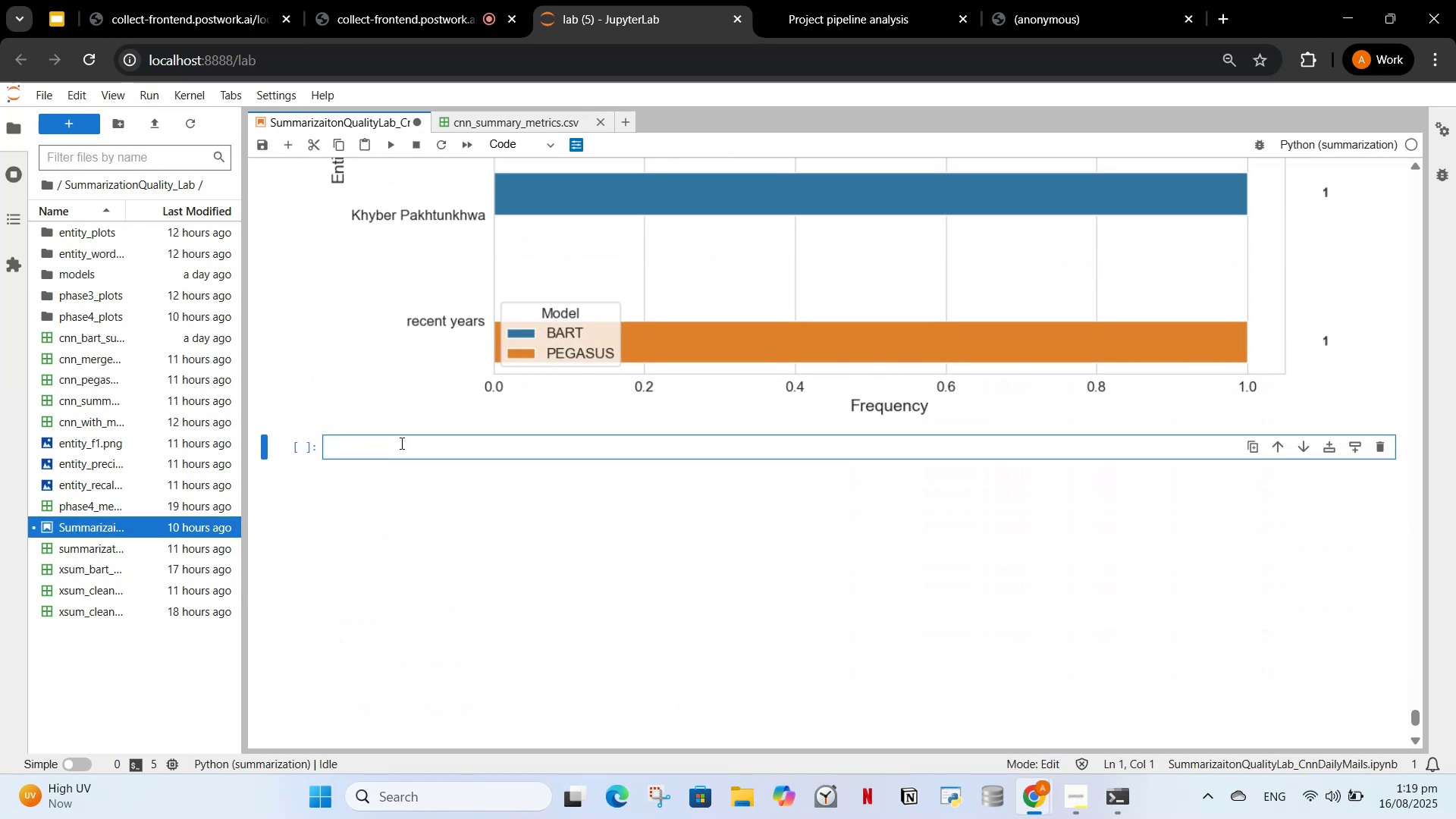 
type(import numpy as np)
 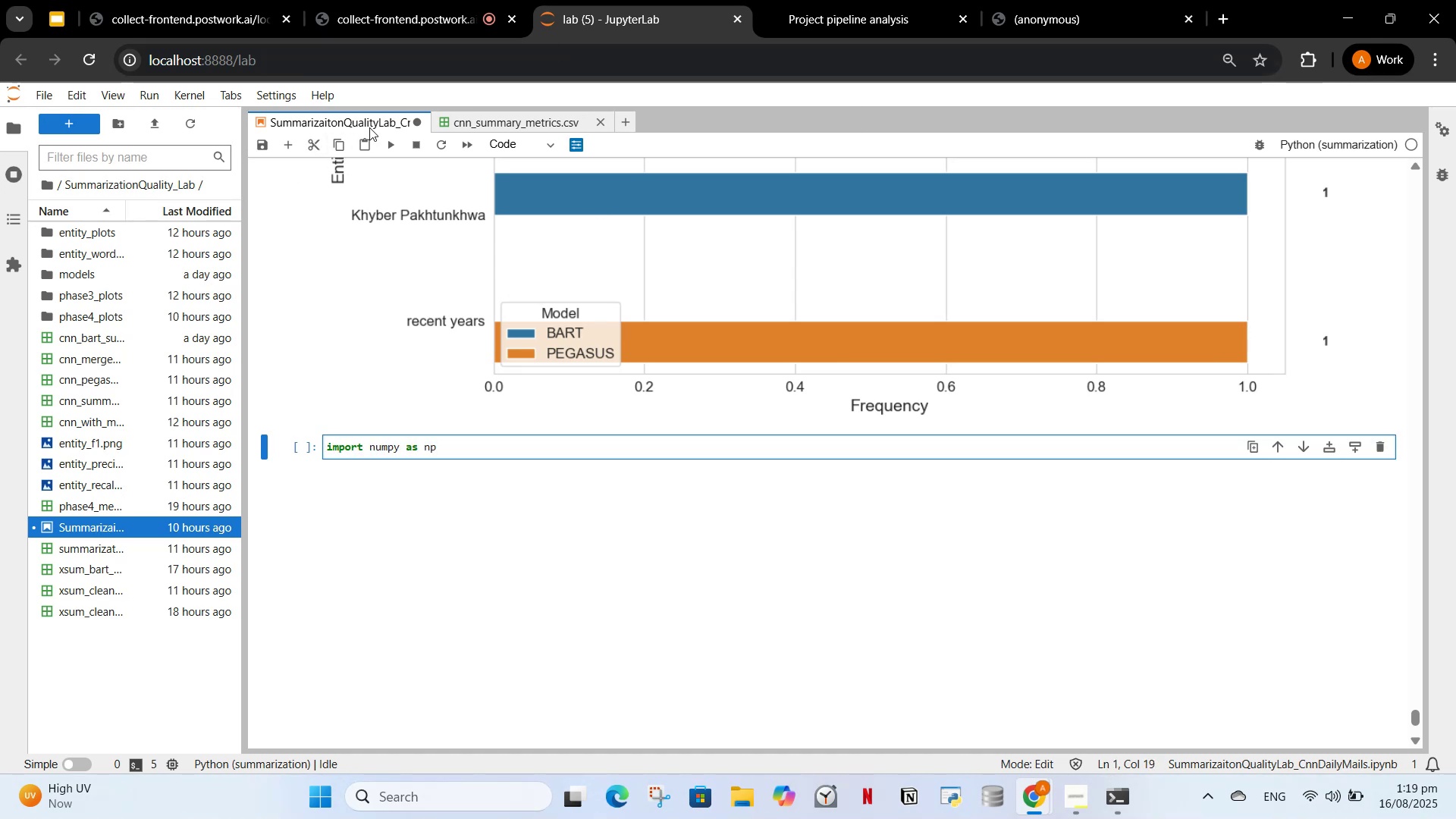 
left_click([395, 136])
 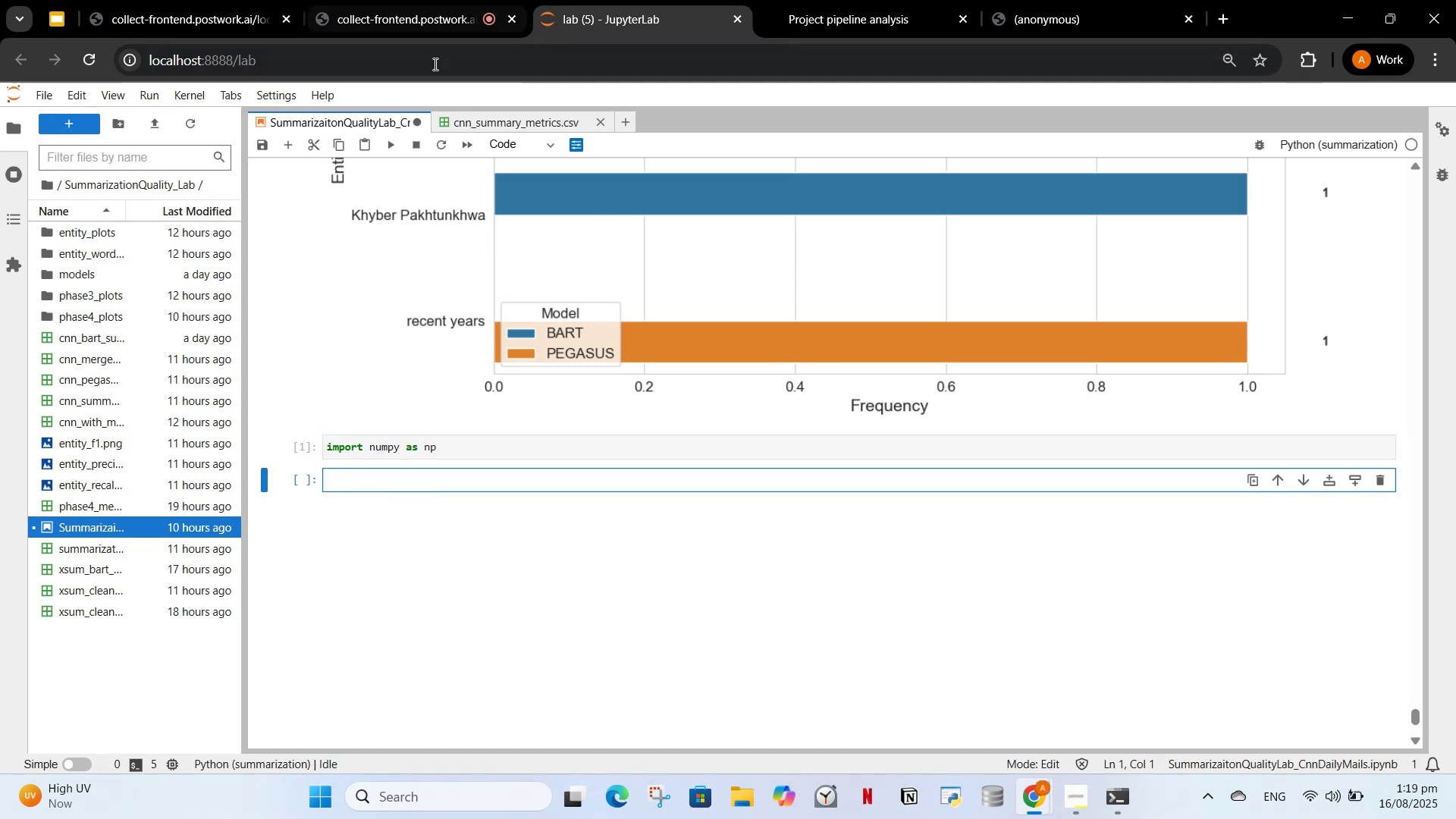 
left_click([435, 0])
 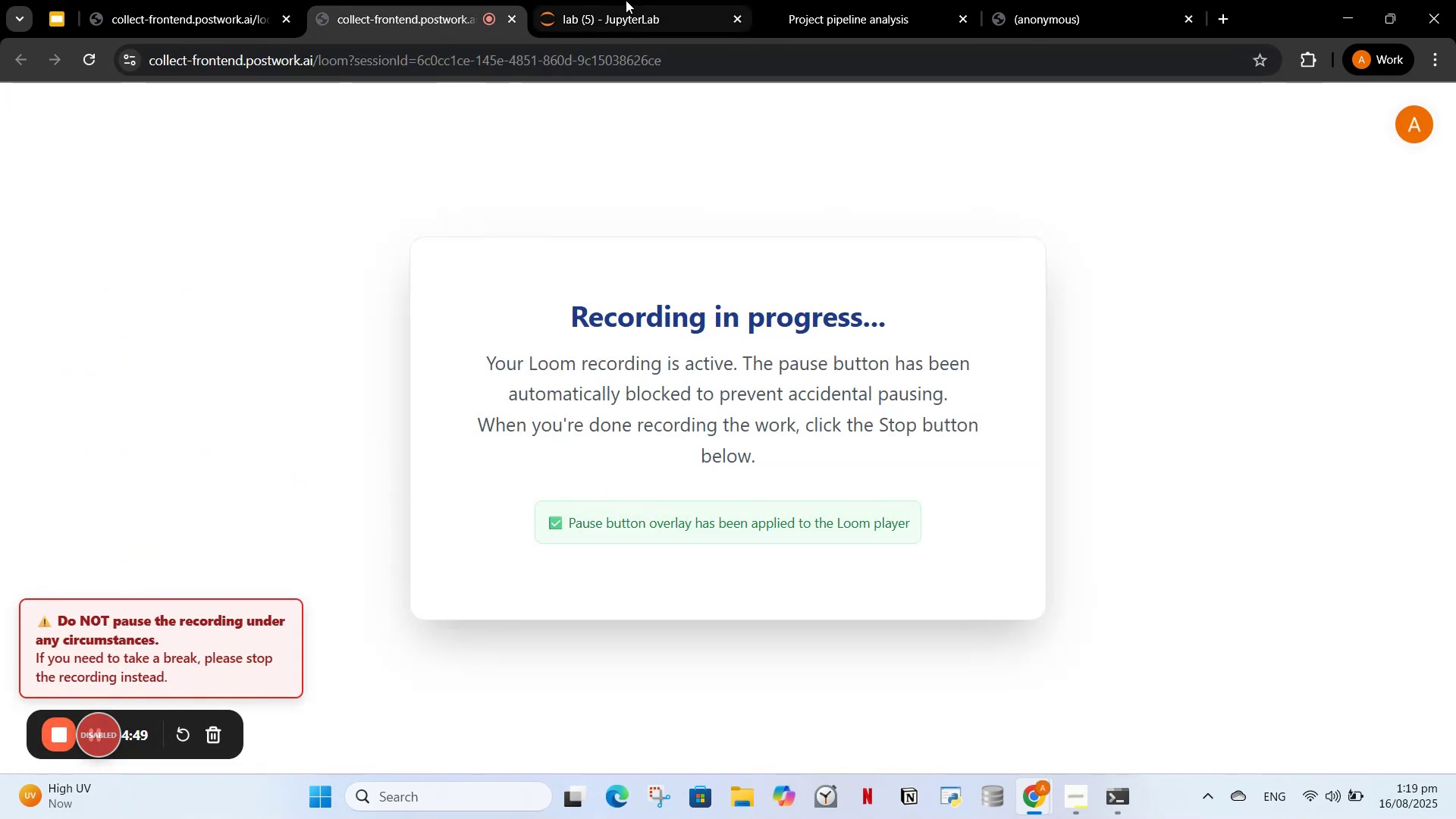 
left_click([575, 0])
 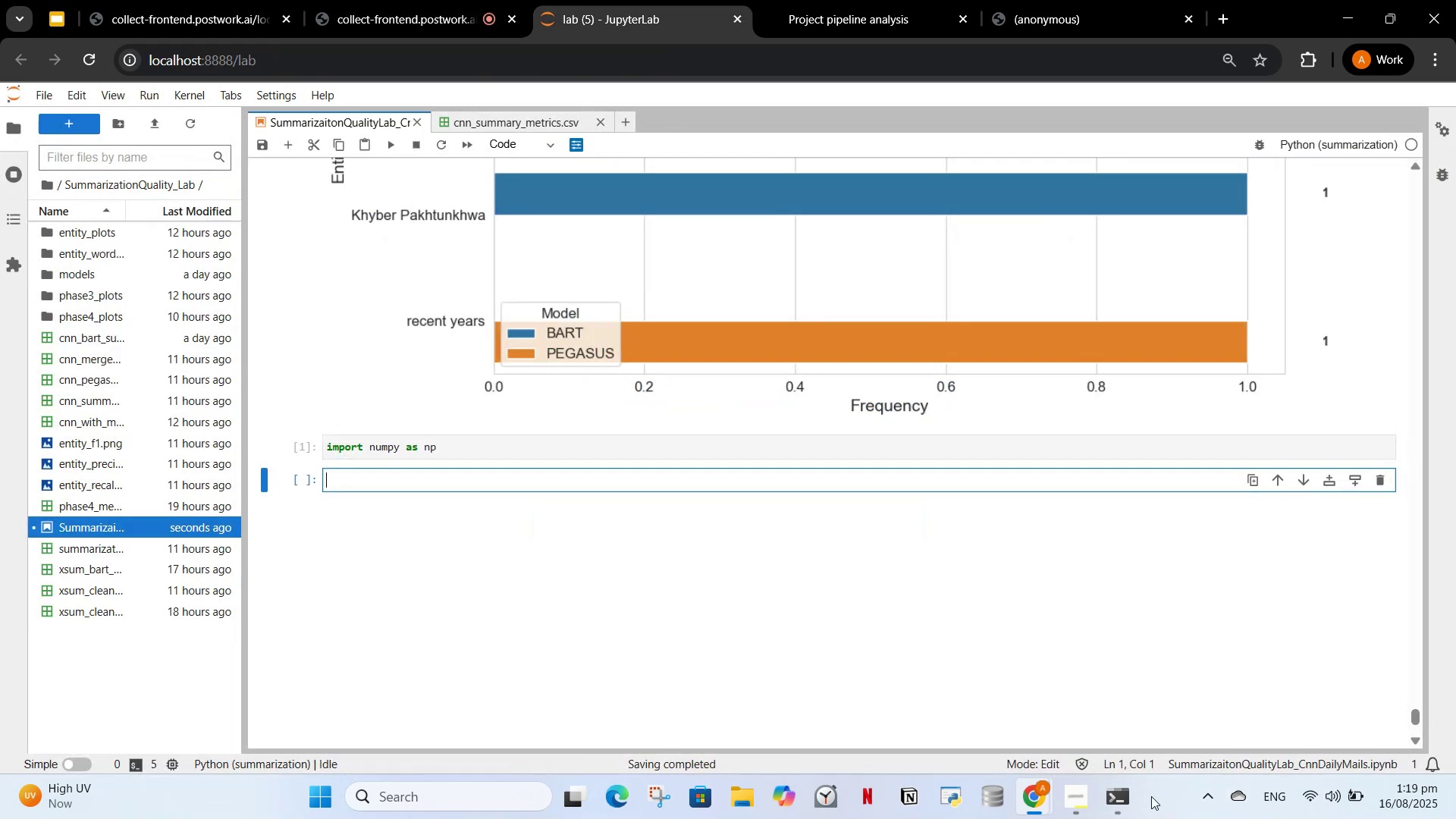 
left_click([1124, 796])
 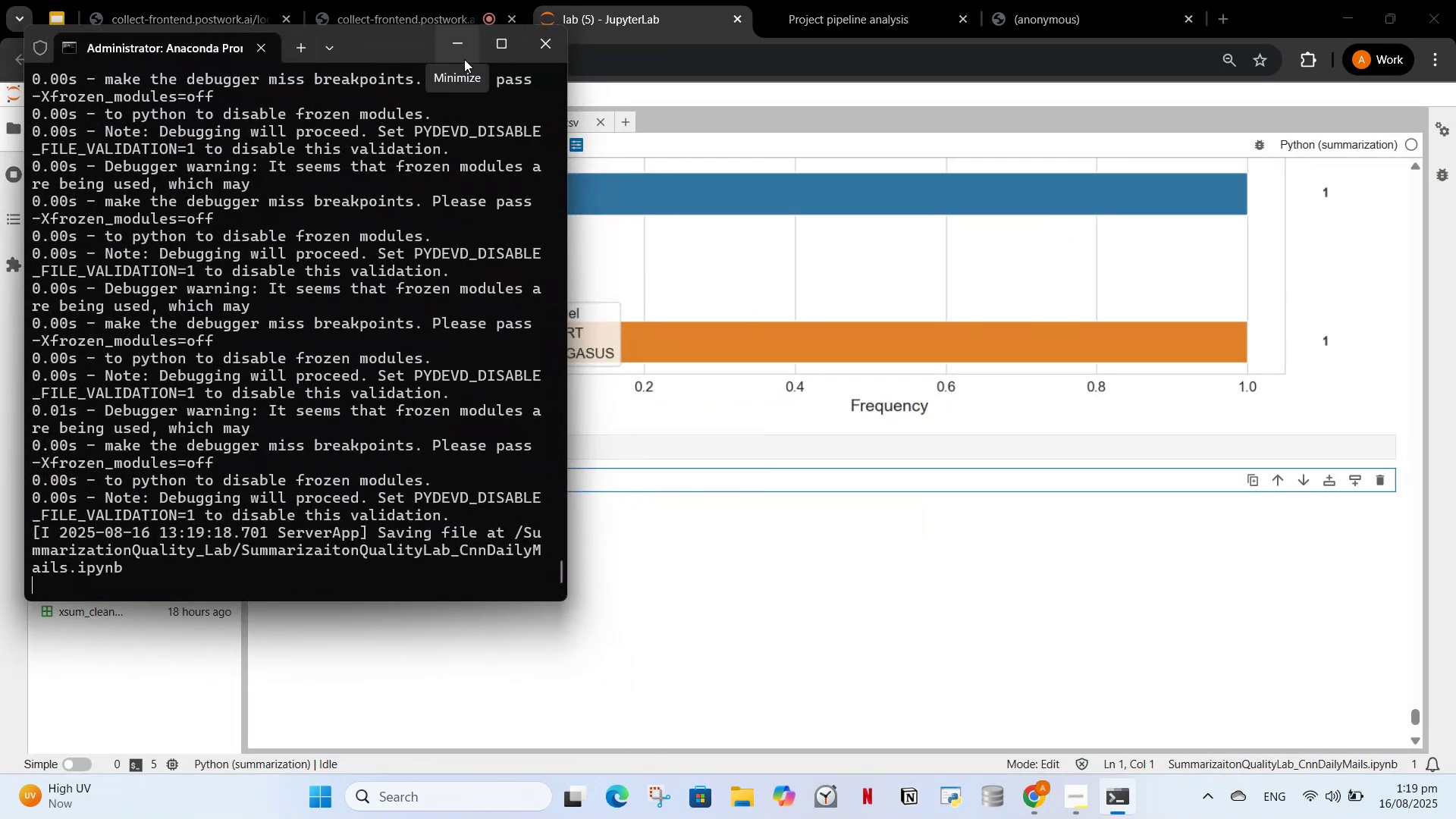 
left_click([461, 62])
 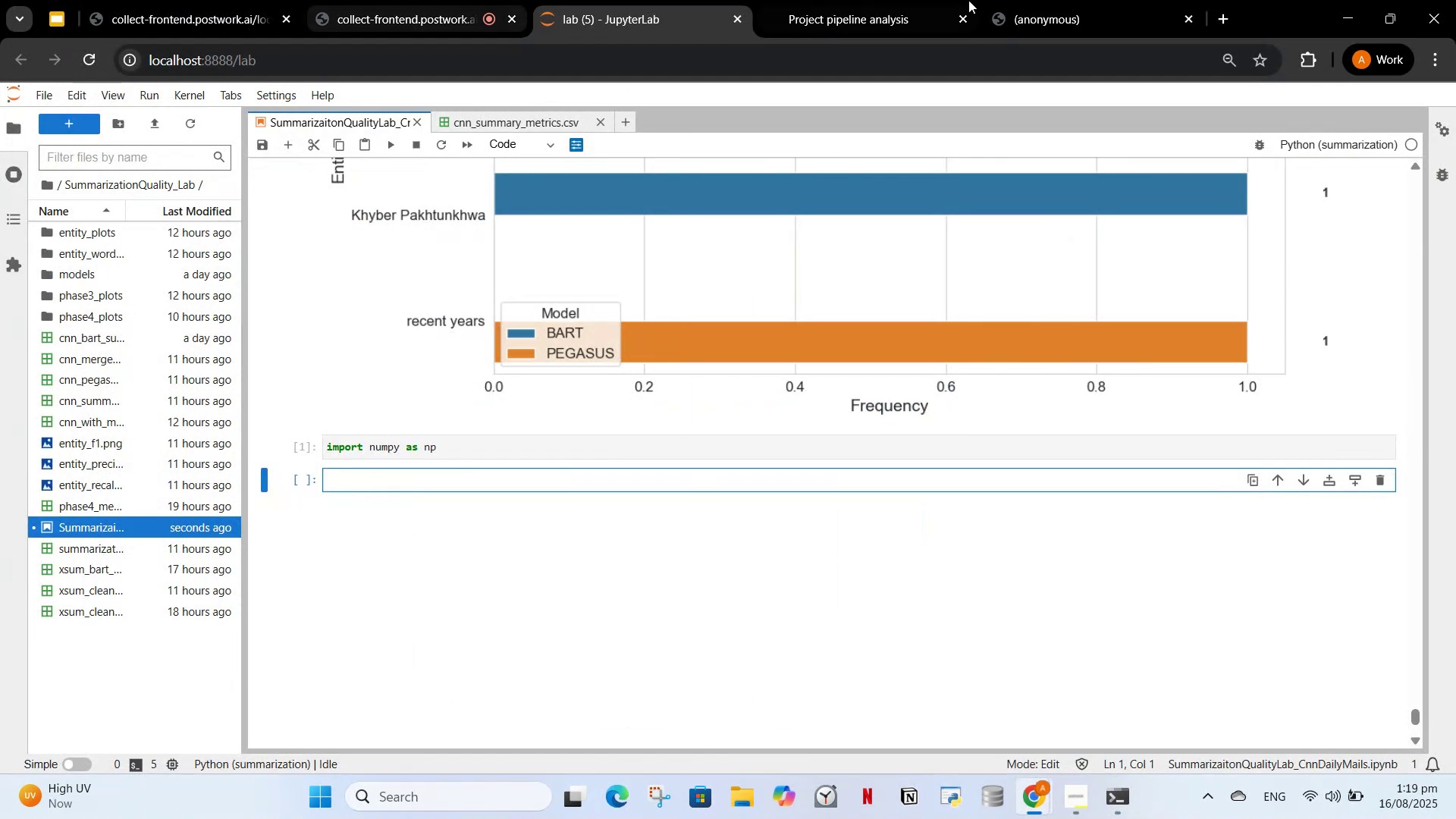 
left_click([848, 0])
 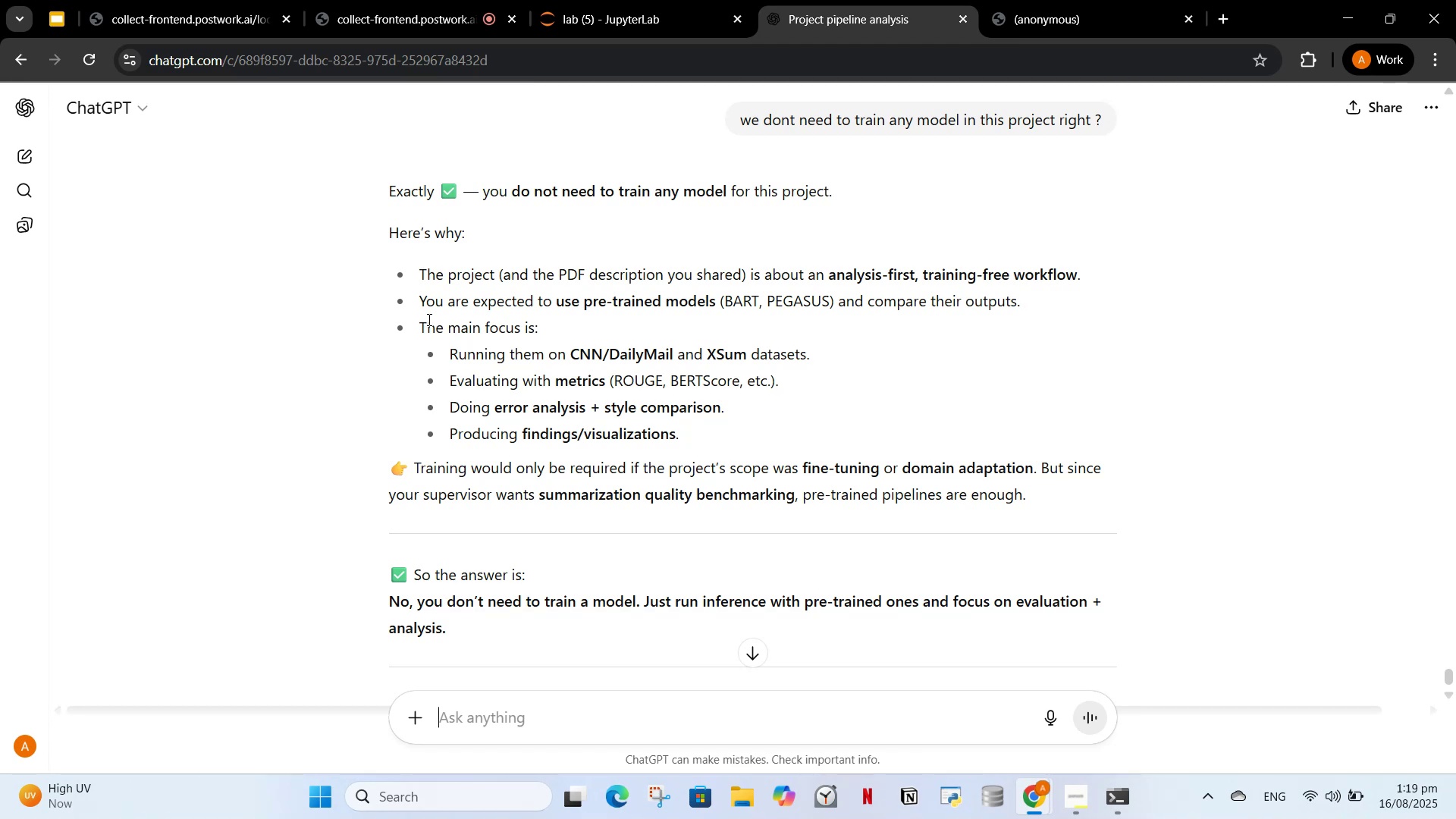 
wait(7.11)
 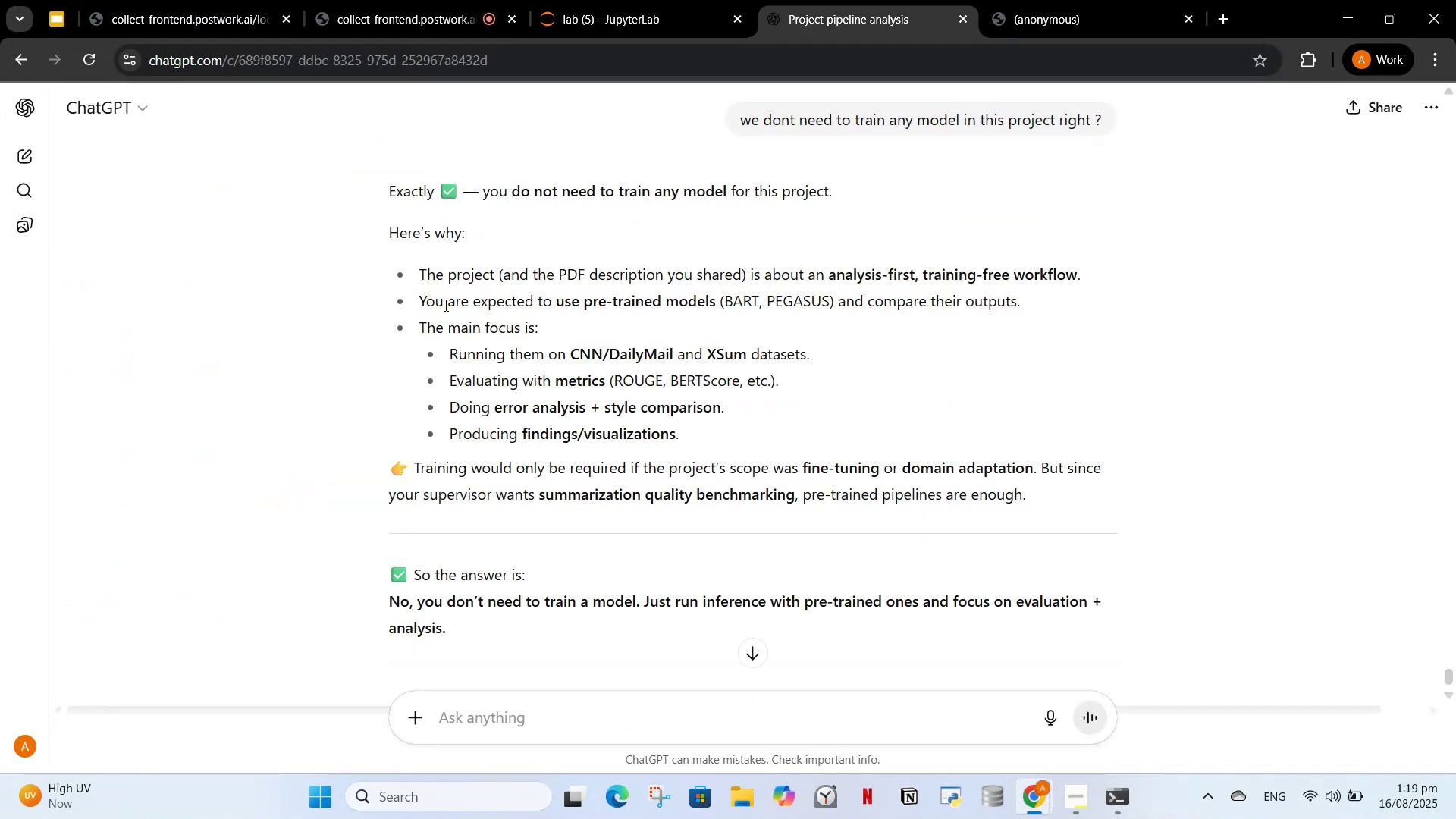 
left_click_drag(start_coordinate=[391, 227], to_coordinate=[1009, 646])
 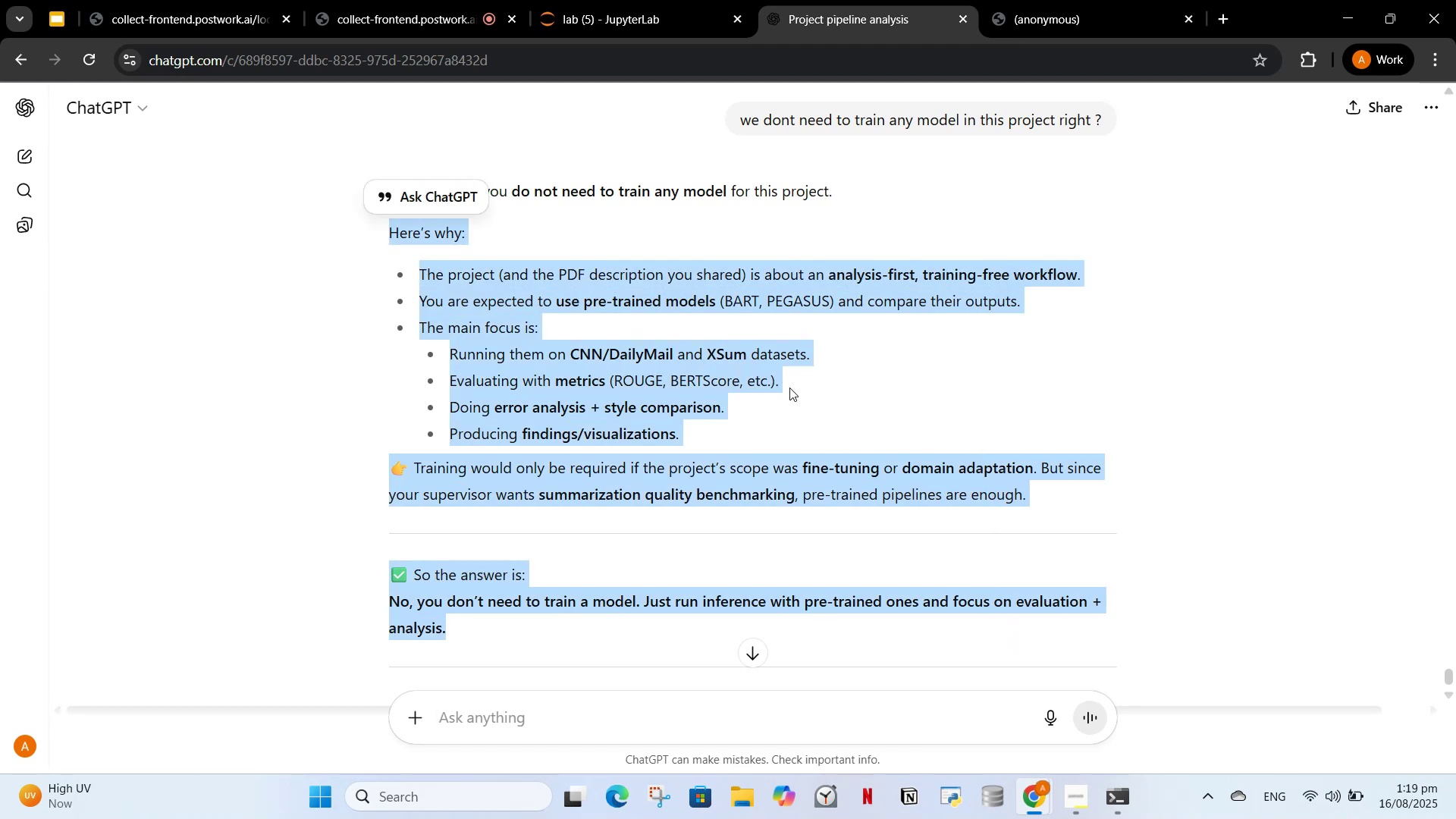 
left_click([786, 388])
 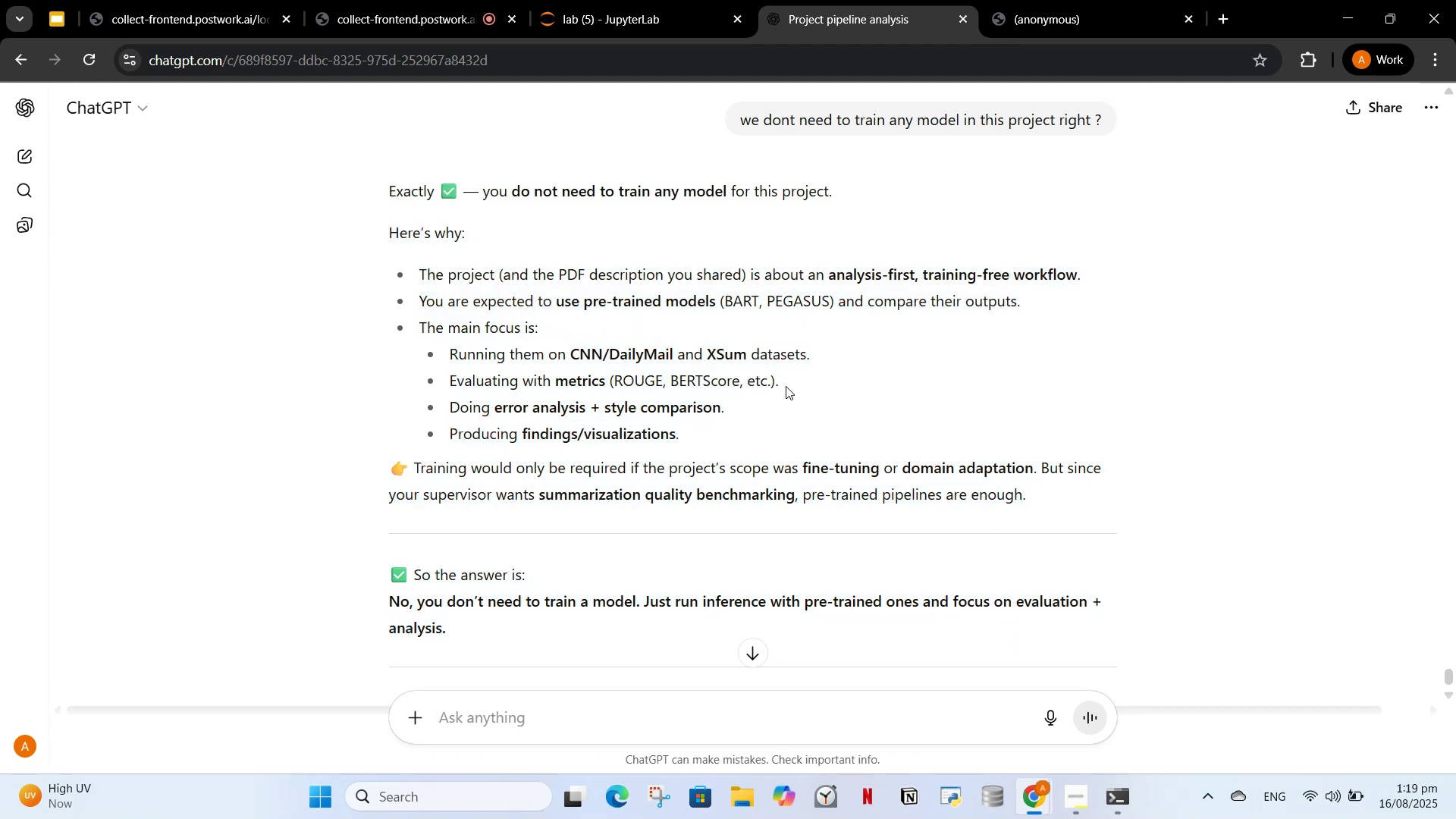 
scroll: coordinate [771, 397], scroll_direction: down, amount: 4.0
 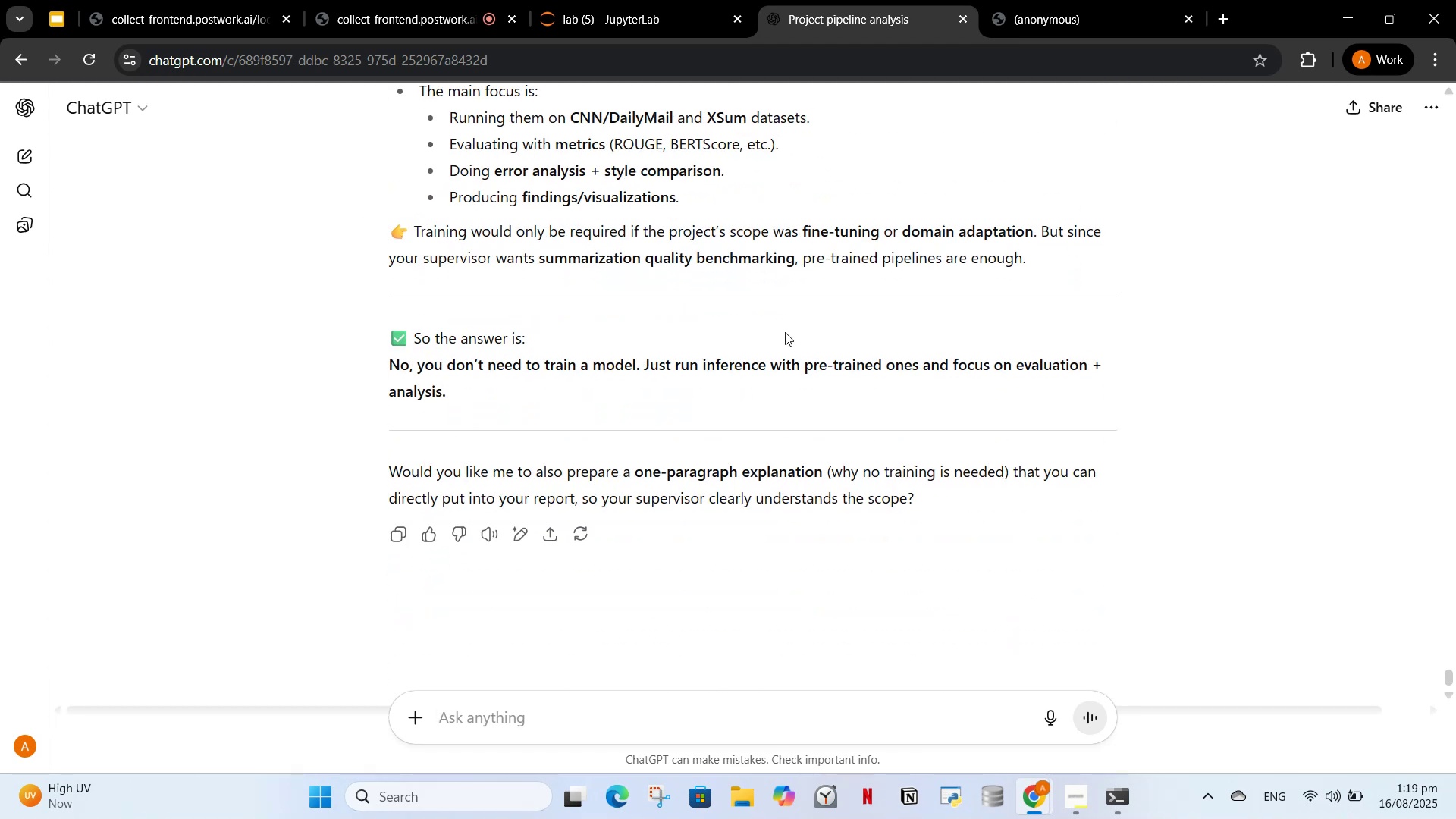 
scroll: coordinate [816, 385], scroll_direction: up, amount: 3.0
 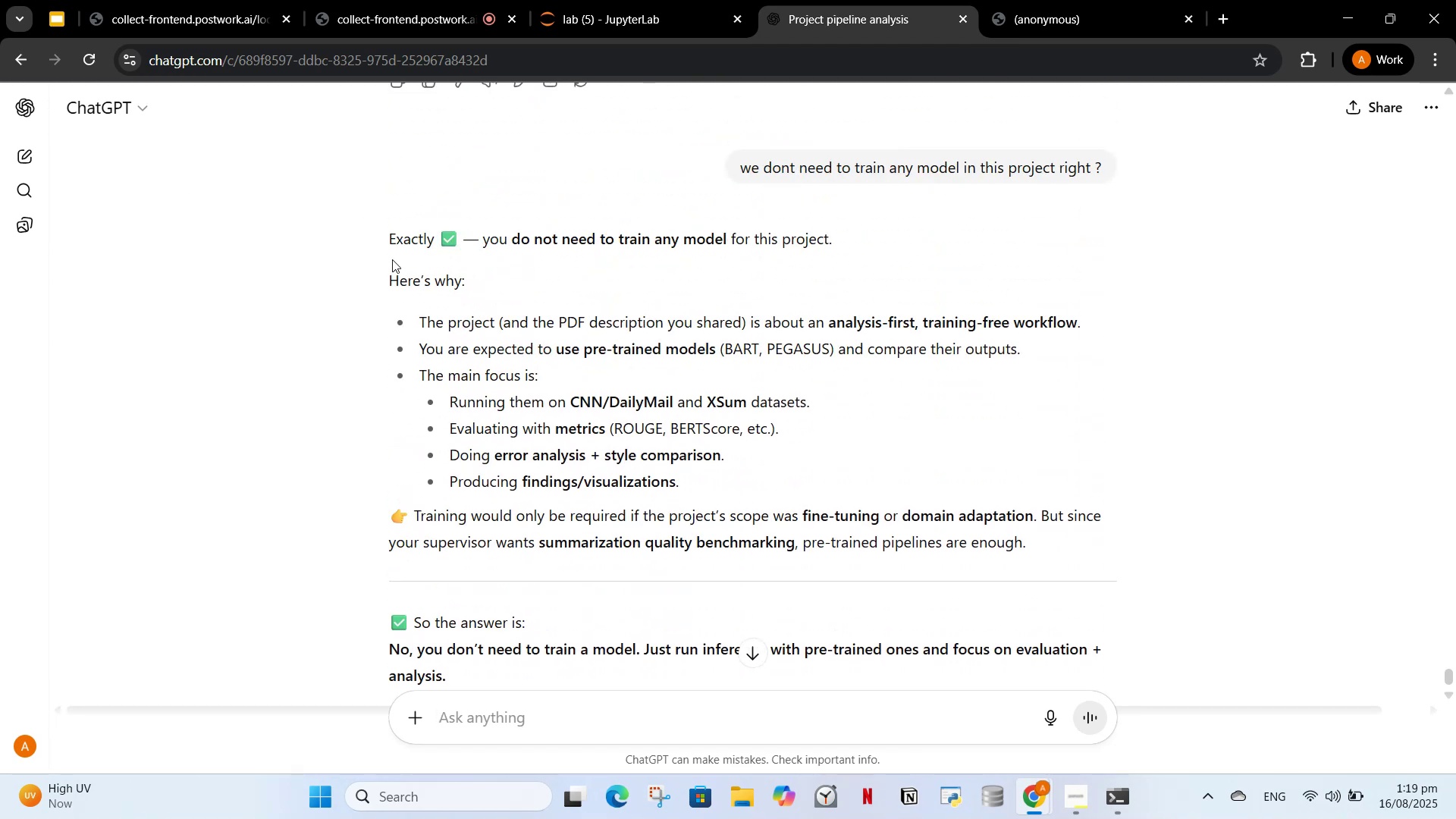 
left_click_drag(start_coordinate=[383, 228], to_coordinate=[941, 598])
 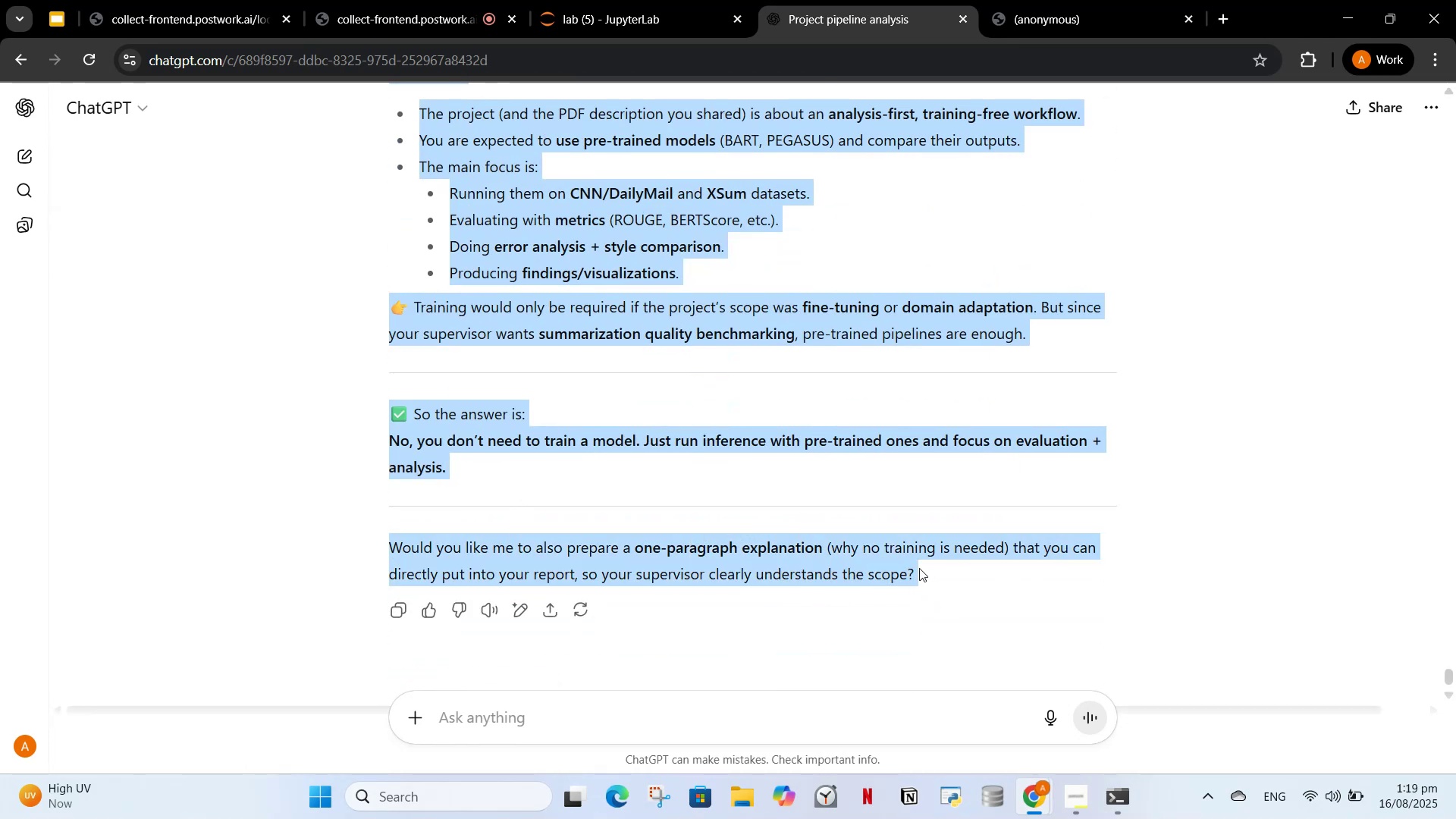 
left_click([919, 568])
 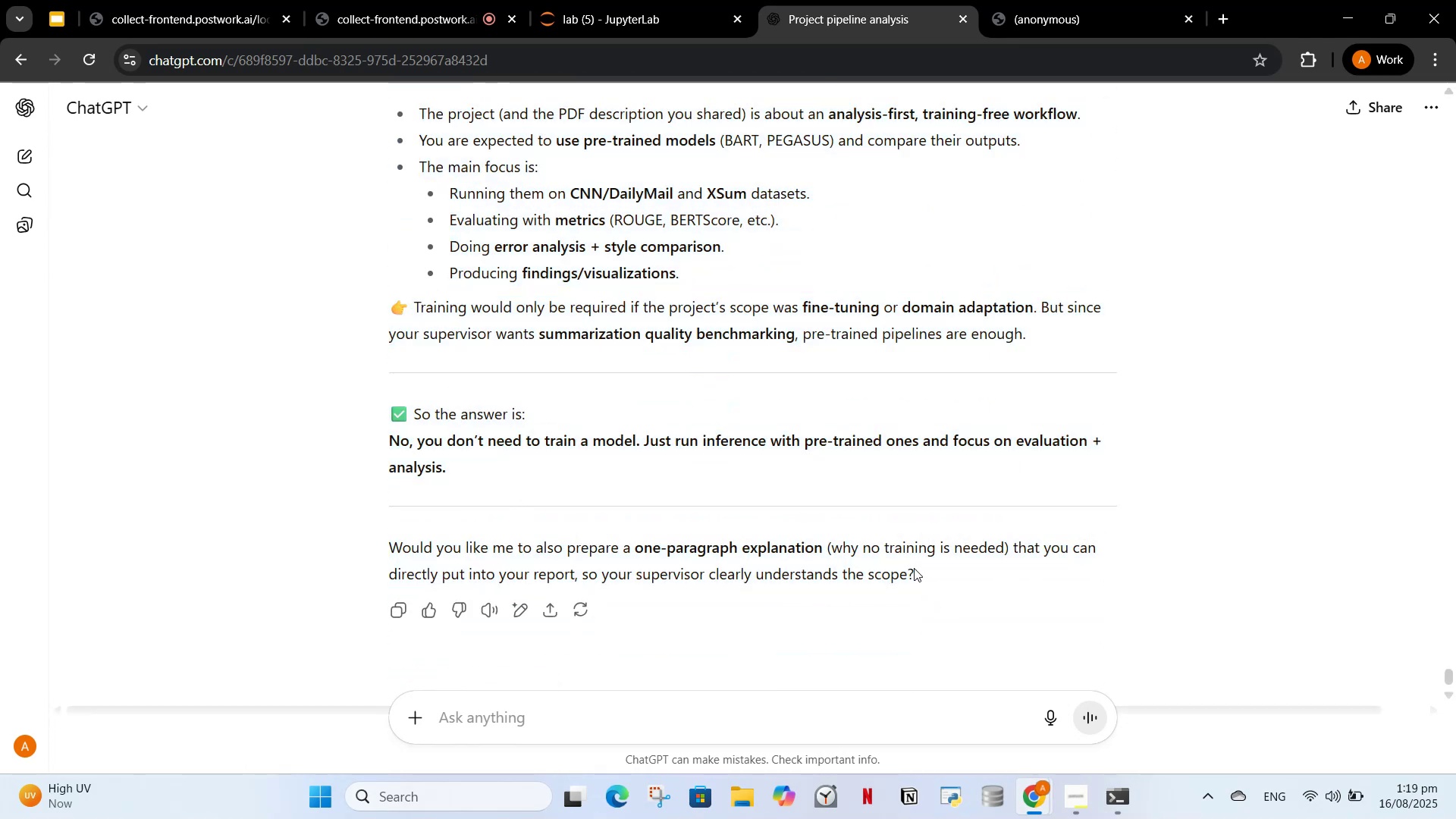 
left_click_drag(start_coordinate=[914, 568], to_coordinate=[366, 102])
 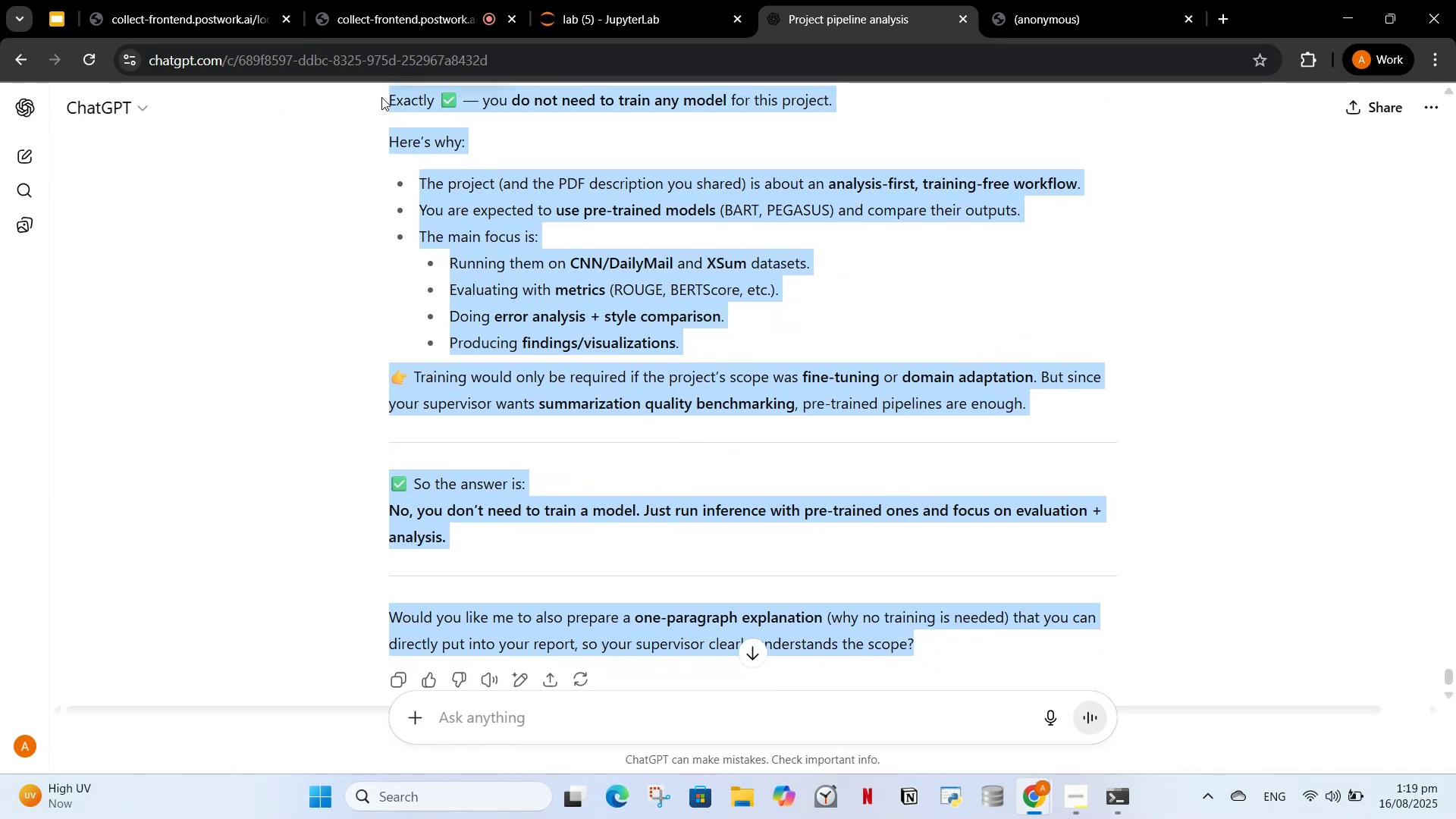 
left_click([381, 97])
 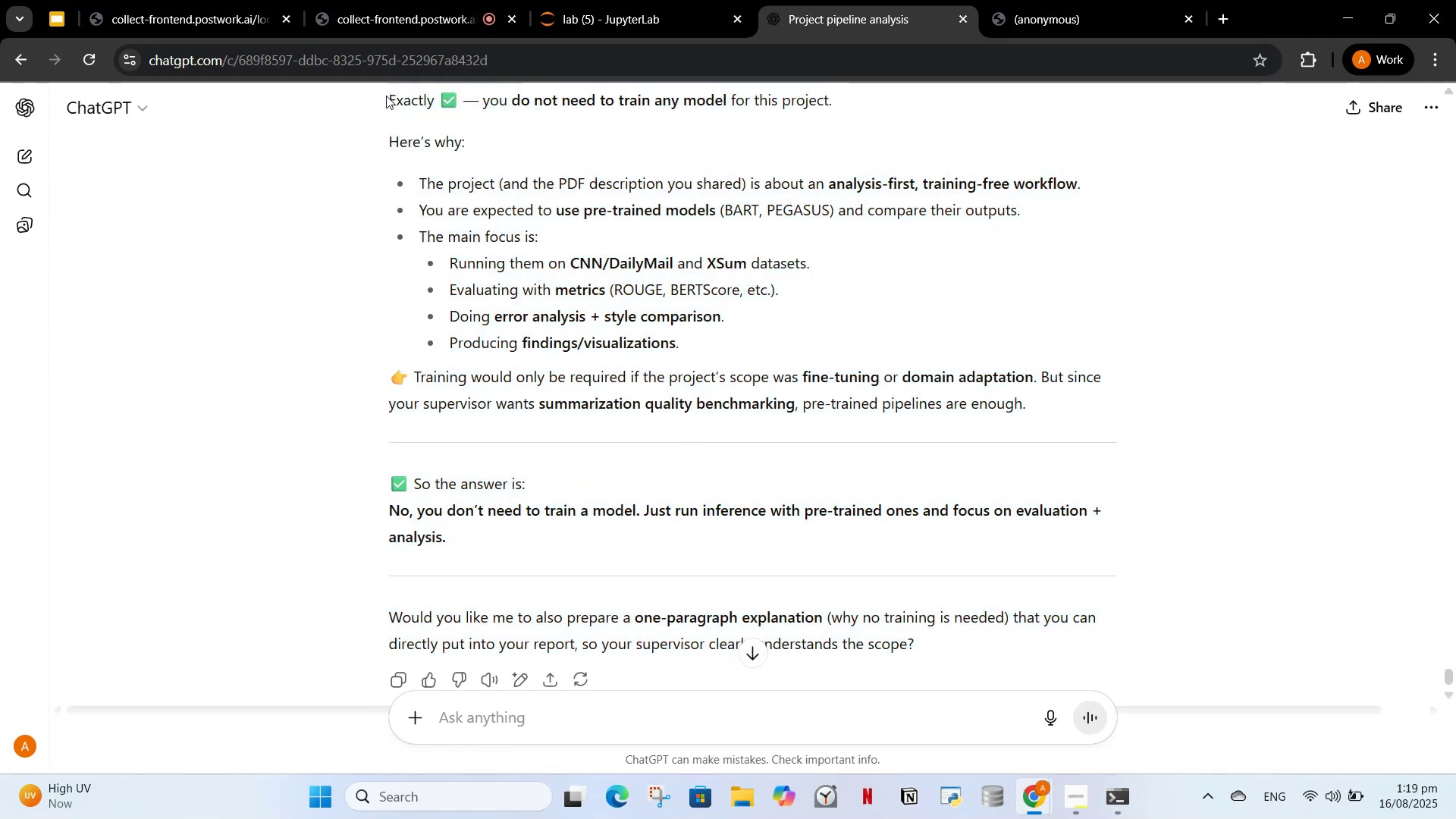 
left_click_drag(start_coordinate=[389, 95], to_coordinate=[963, 577])
 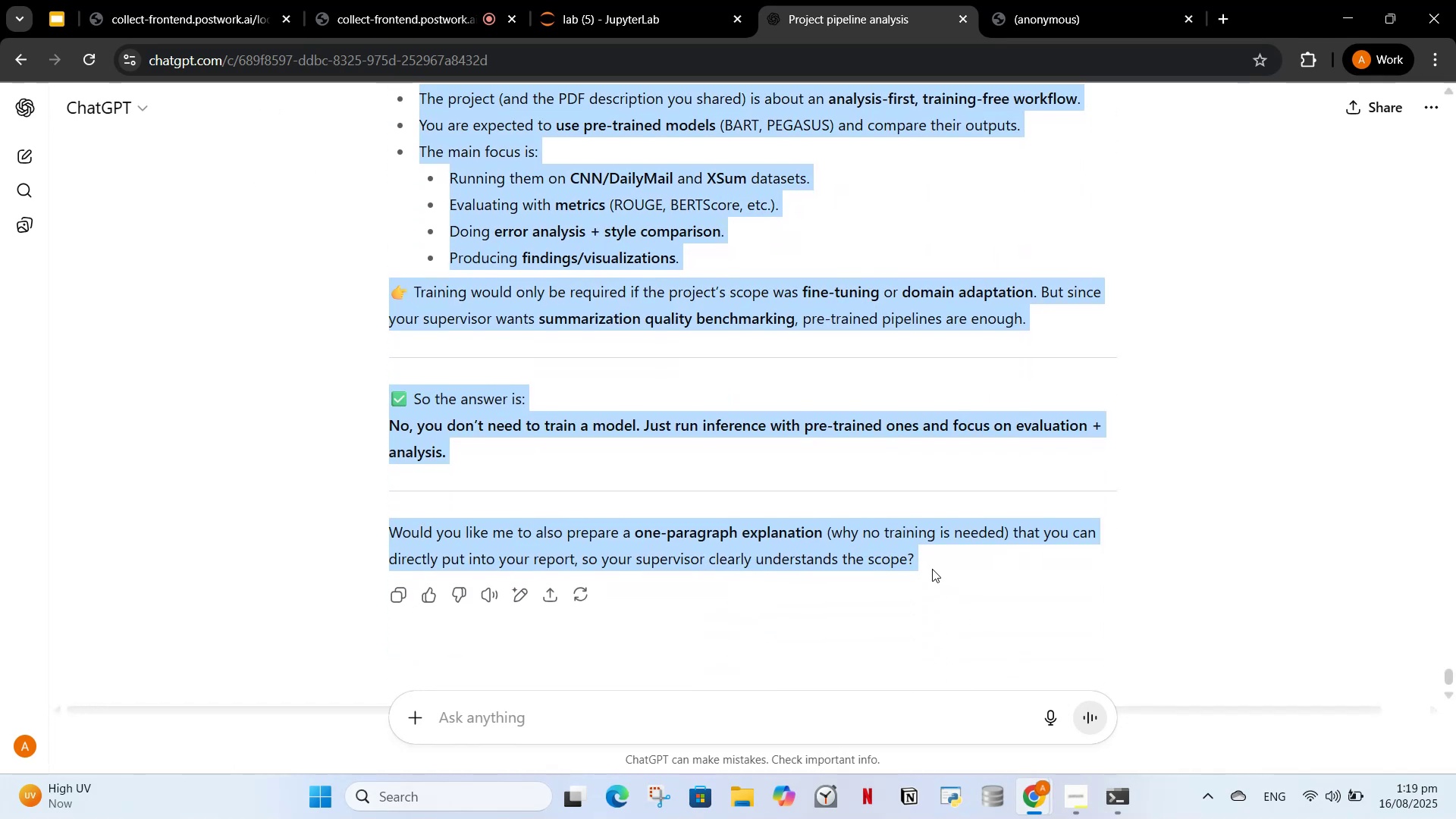 
left_click([932, 569])
 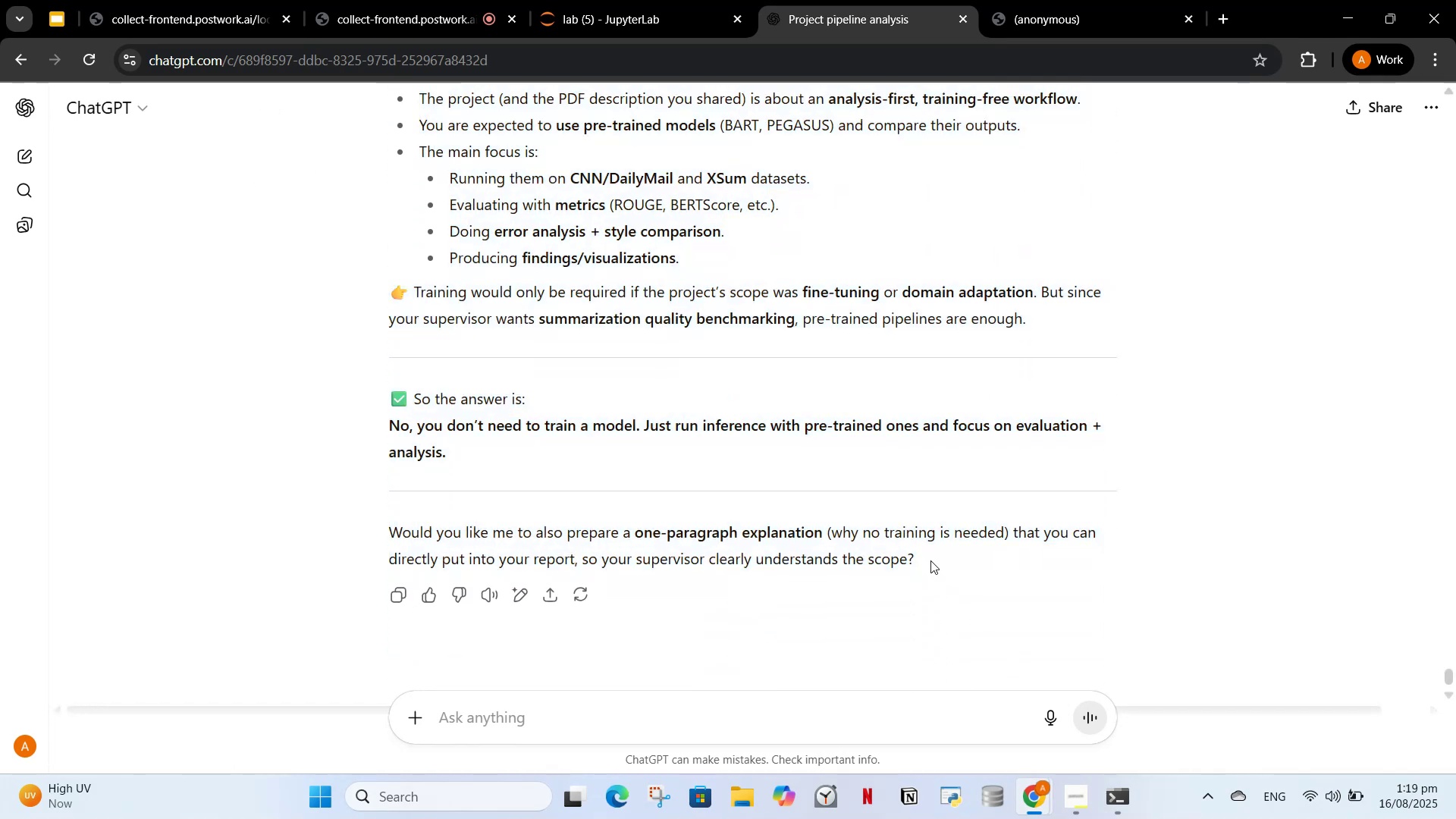 
left_click_drag(start_coordinate=[928, 557], to_coordinate=[510, 64])
 